 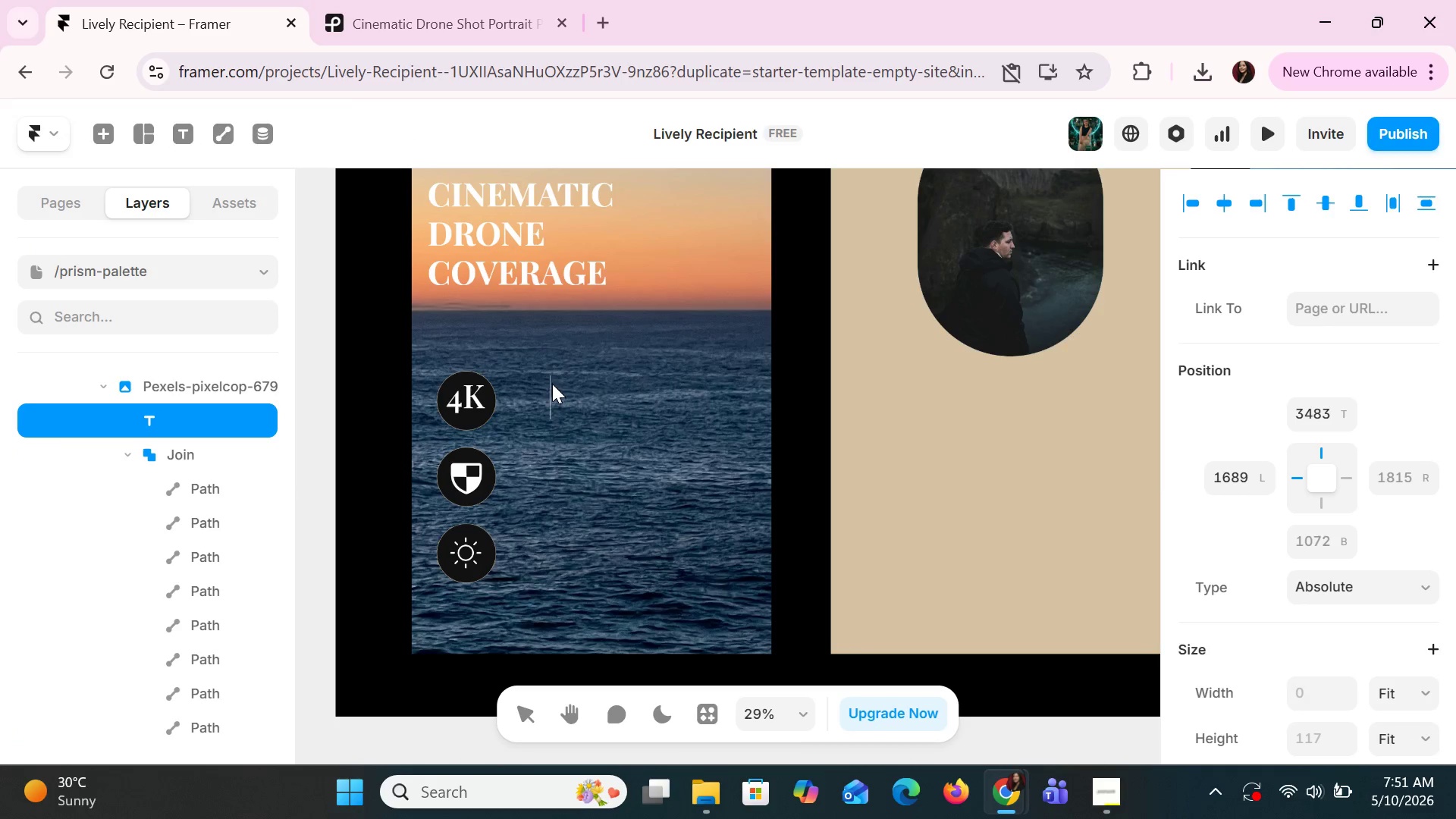 
type(4k )
key(Backspace)
type( raw)
key(Backspace)
key(Backspace)
key(Backspace)
type(r)
key(Backspace)
type(raw footagw)
key(Backspace)
type(e)
 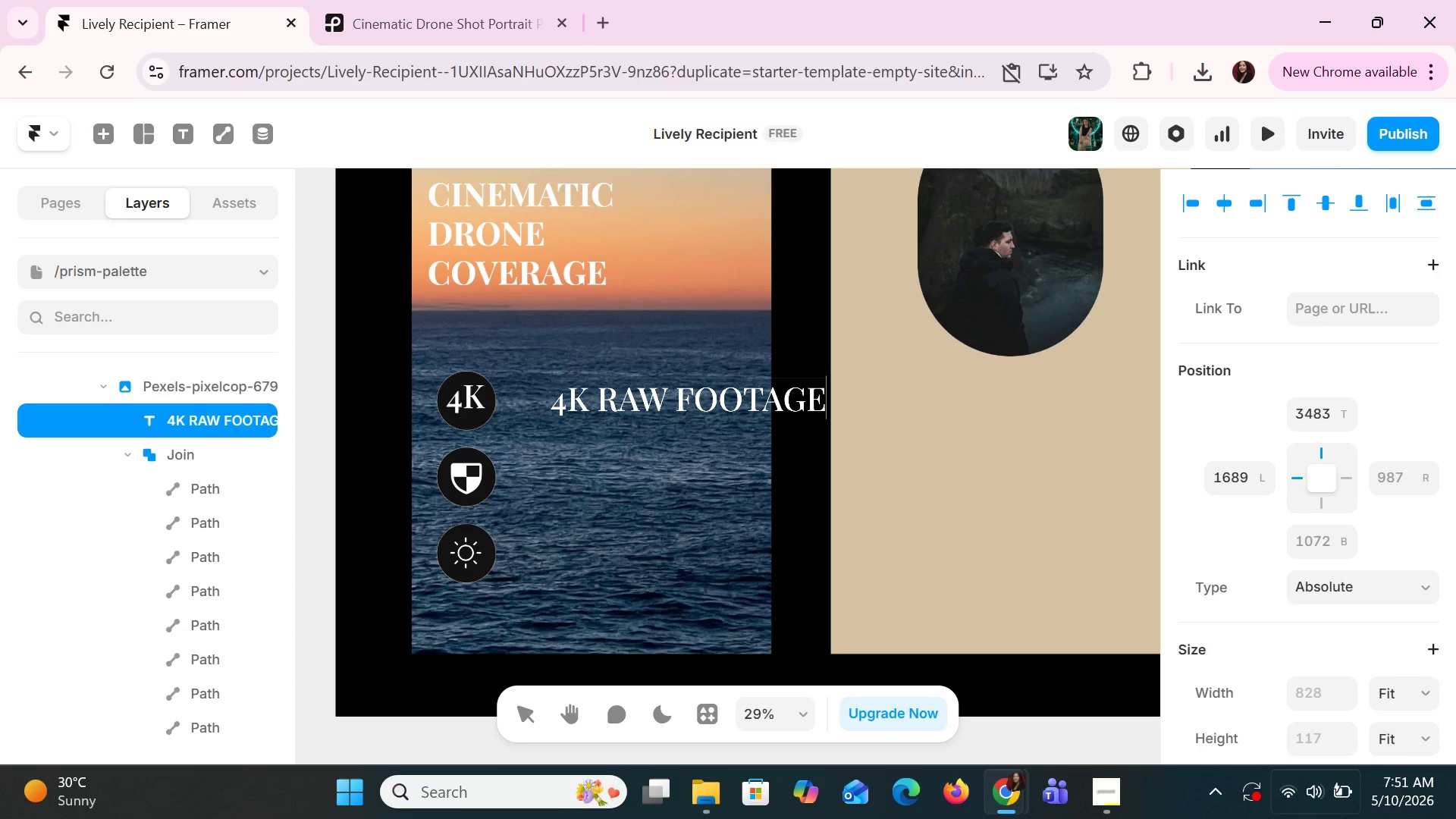 
scroll: coordinate [1337, 625], scroll_direction: down, amount: 6.0
 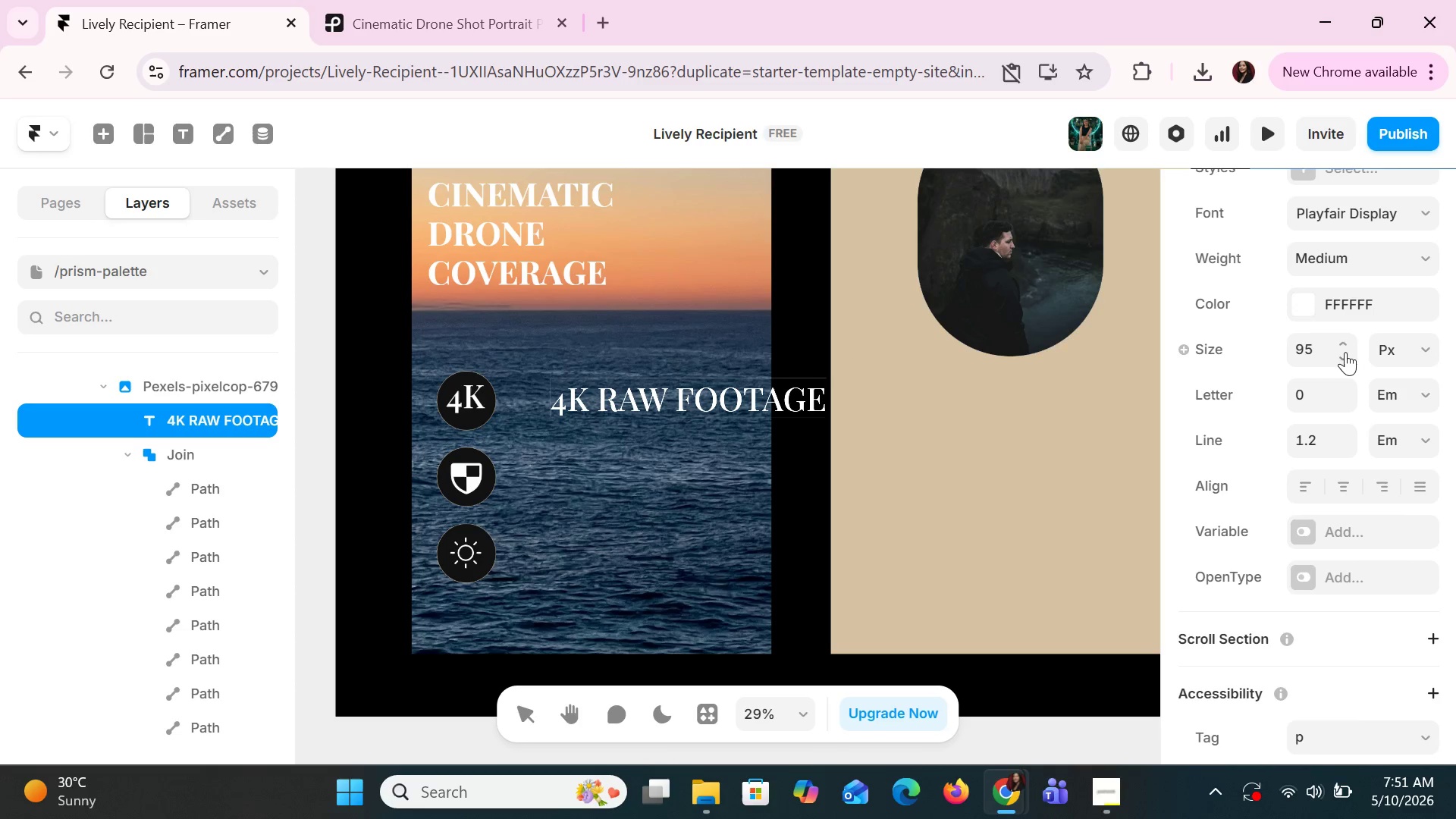 
triple_click([1345, 359])
 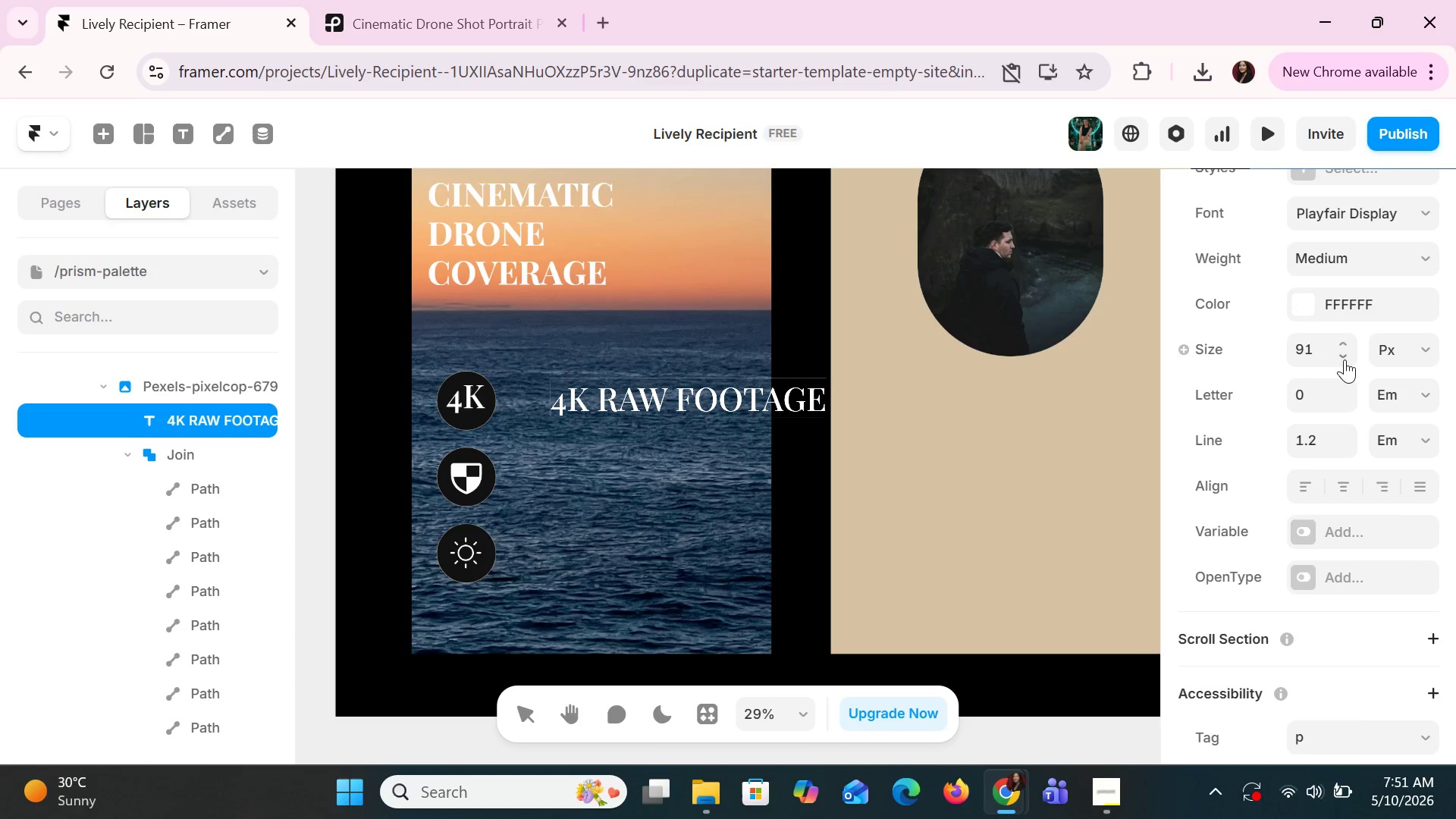 
triple_click([1345, 359])
 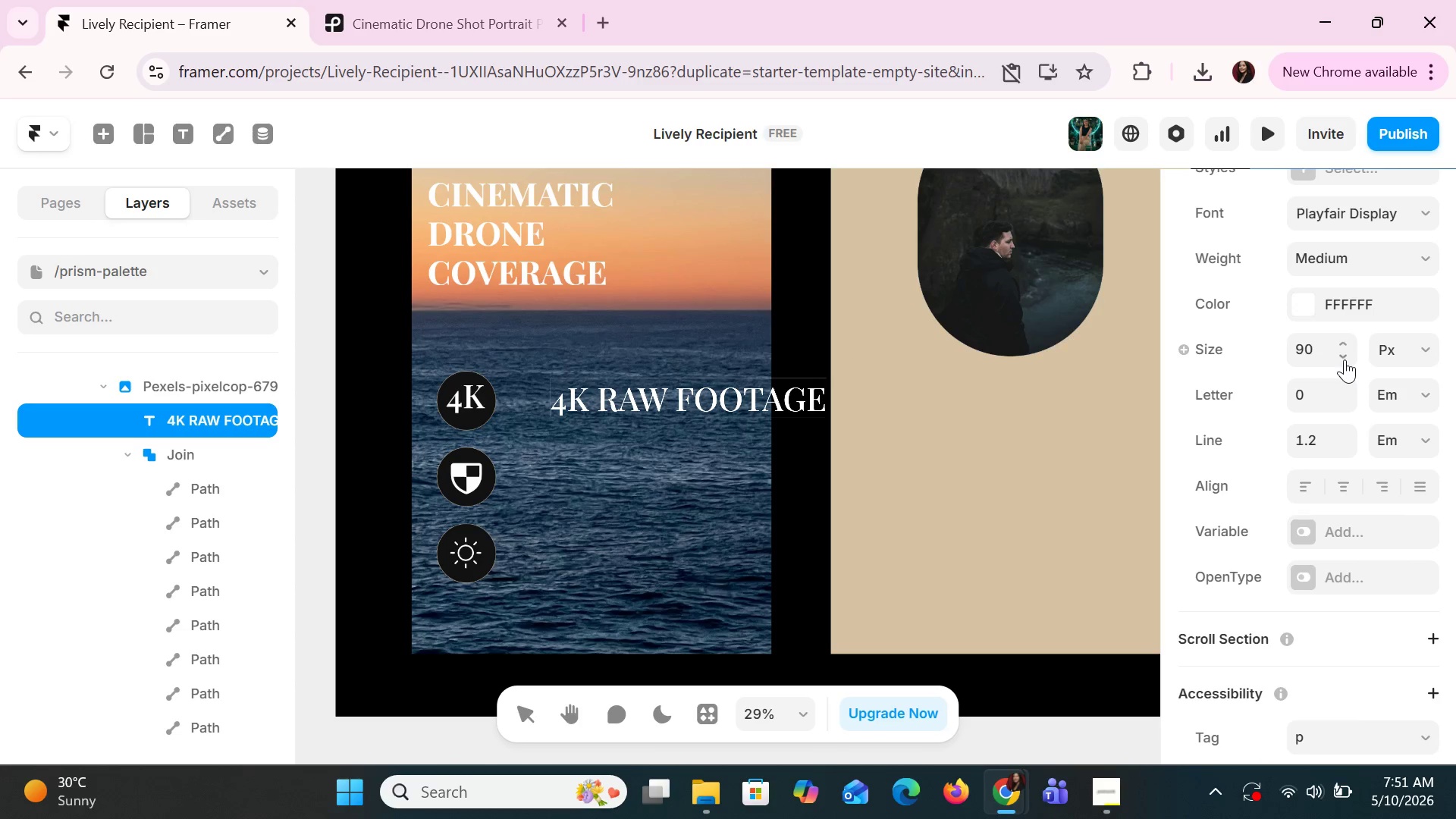 
triple_click([1345, 359])
 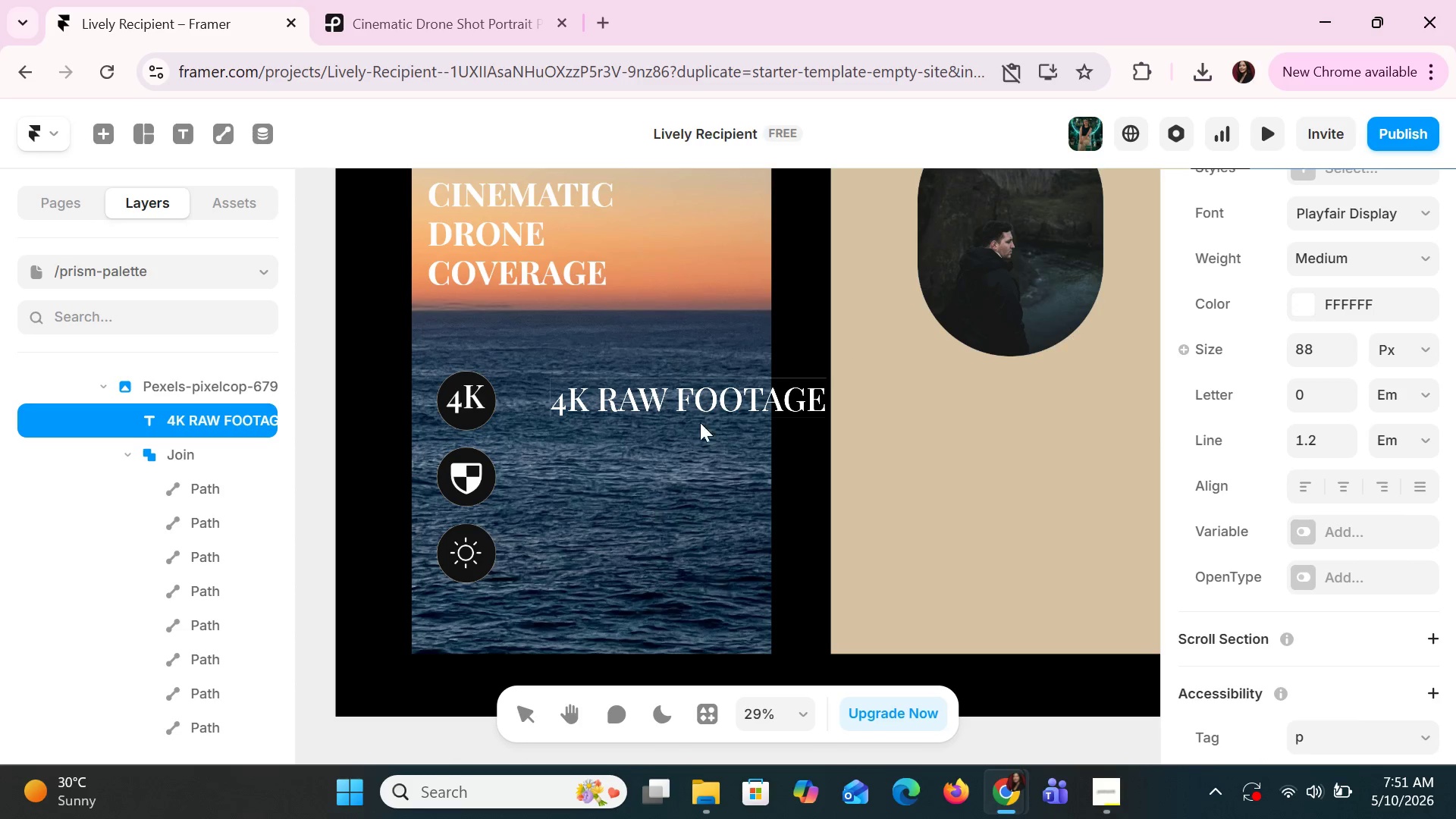 
left_click([718, 407])
 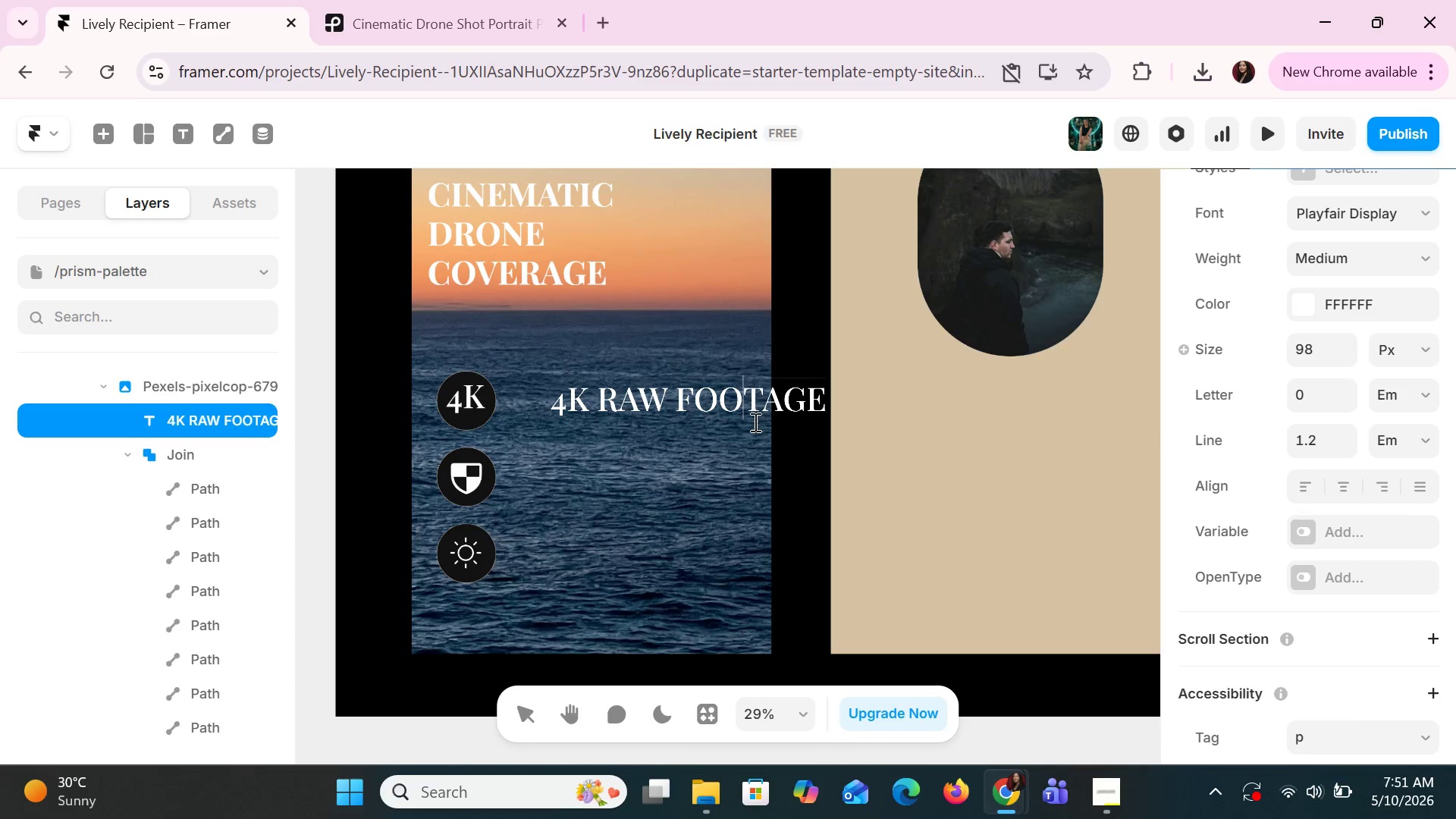 
double_click([729, 470])
 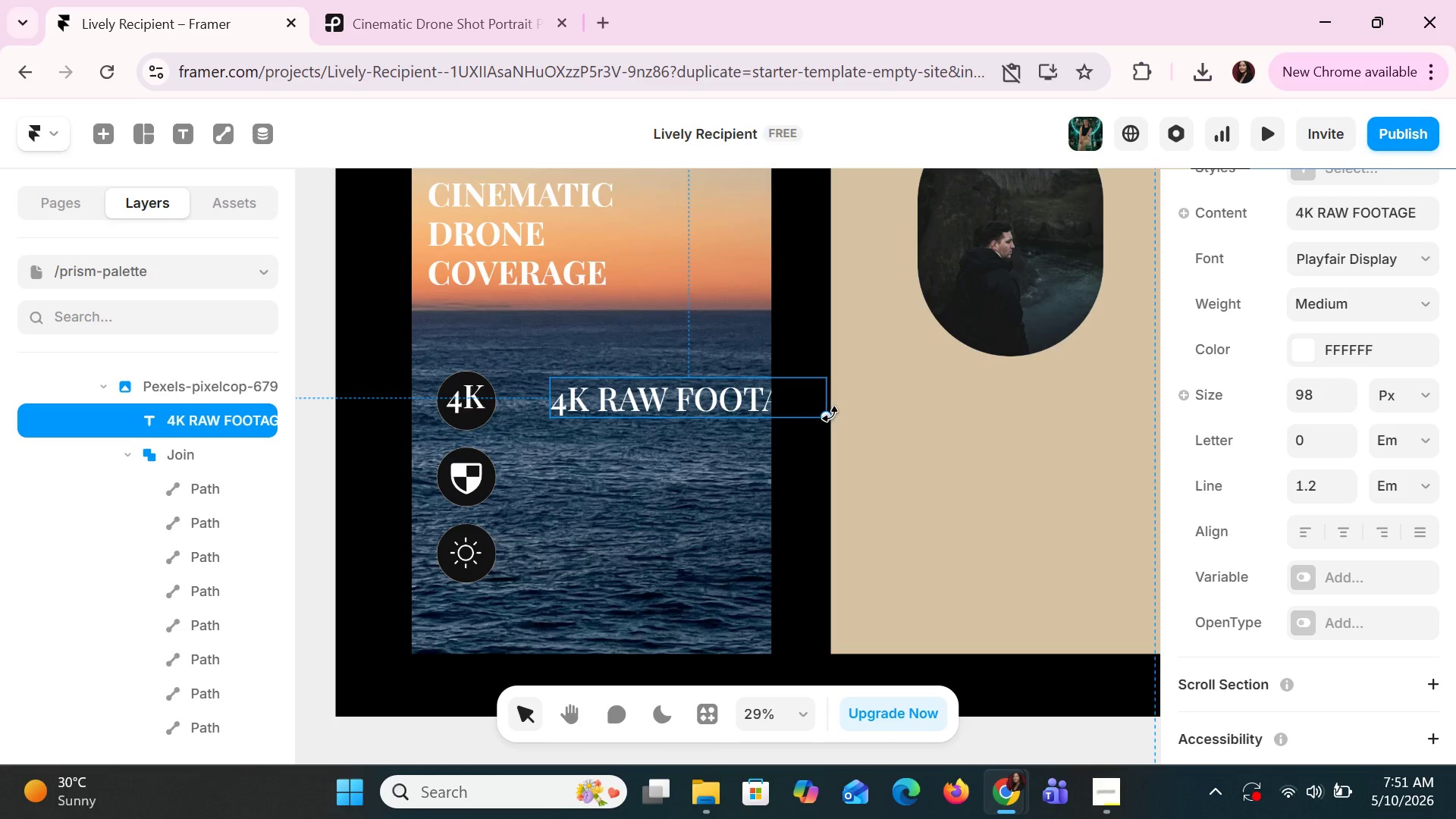 
left_click_drag(start_coordinate=[827, 416], to_coordinate=[711, 389])
 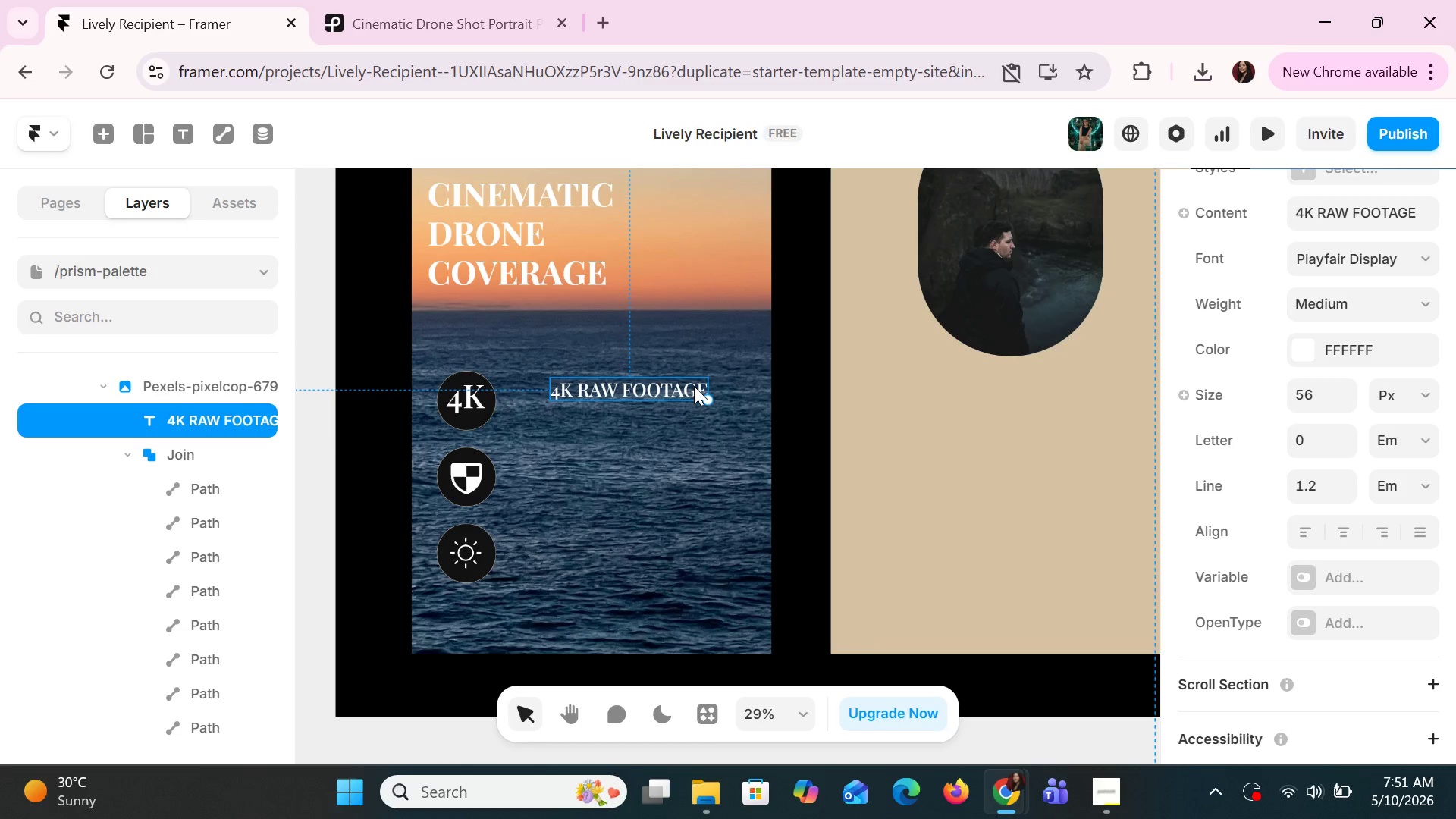 
double_click([694, 386])
 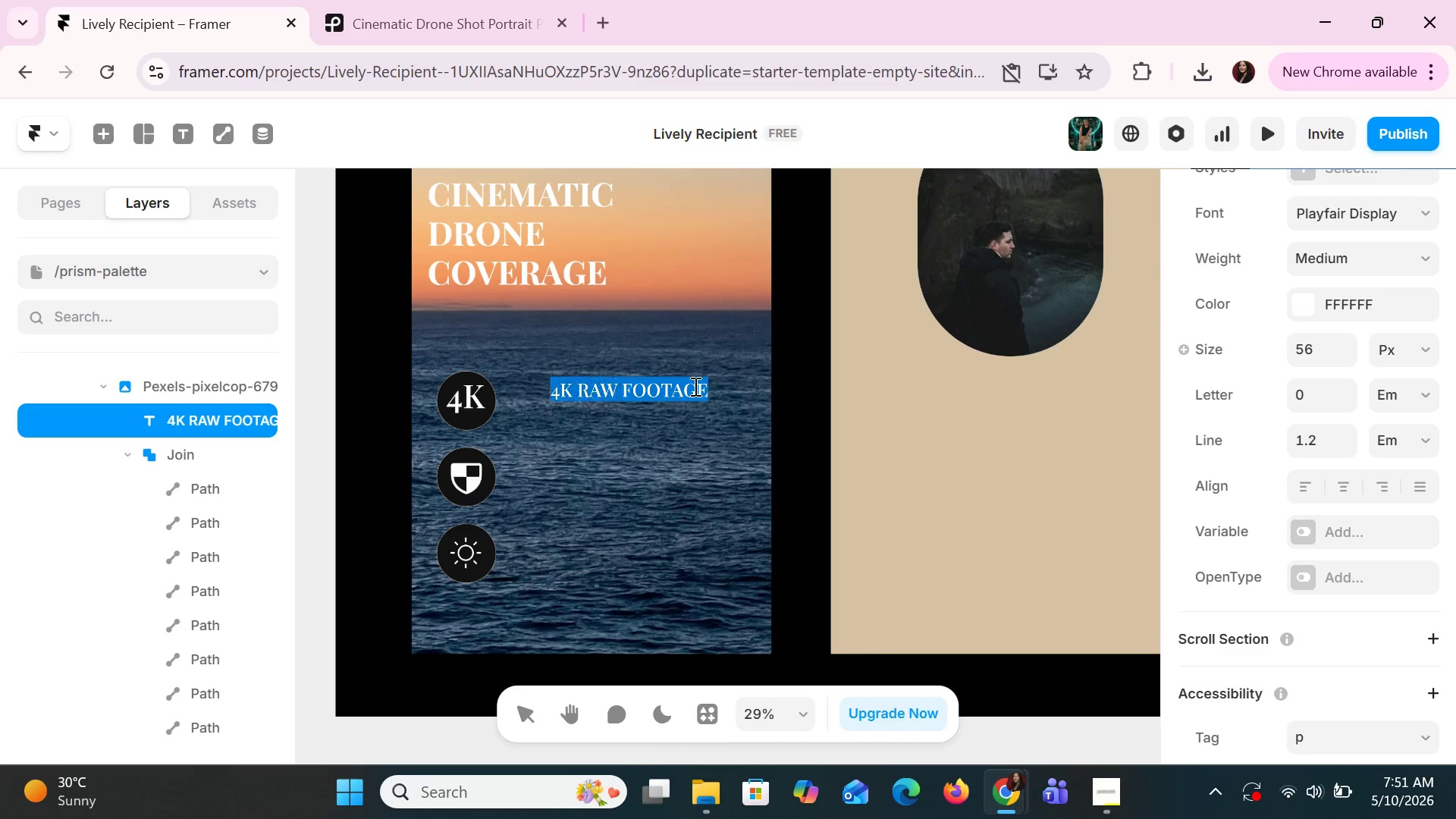 
triple_click([694, 386])
 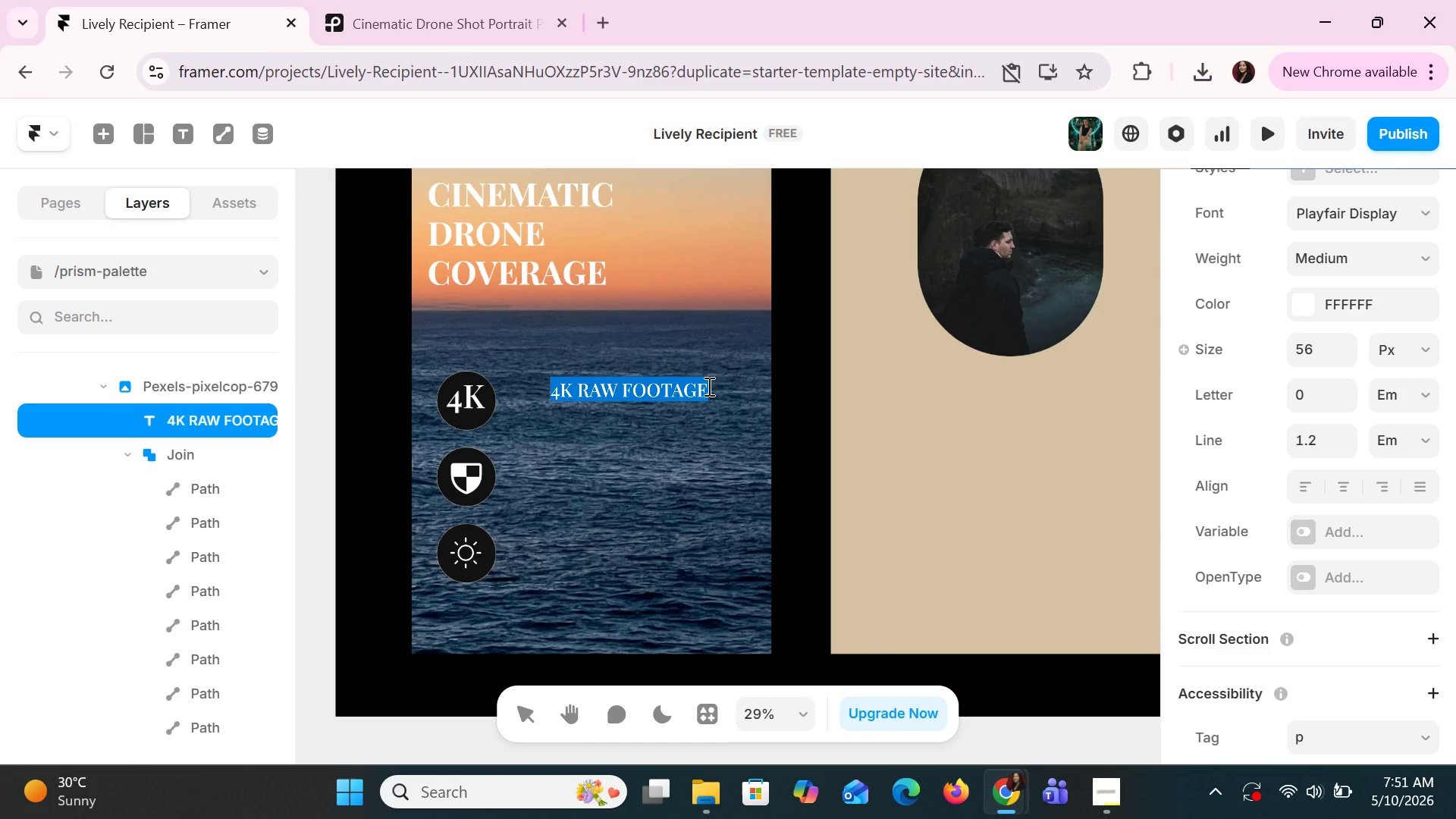 
wait(5.62)
 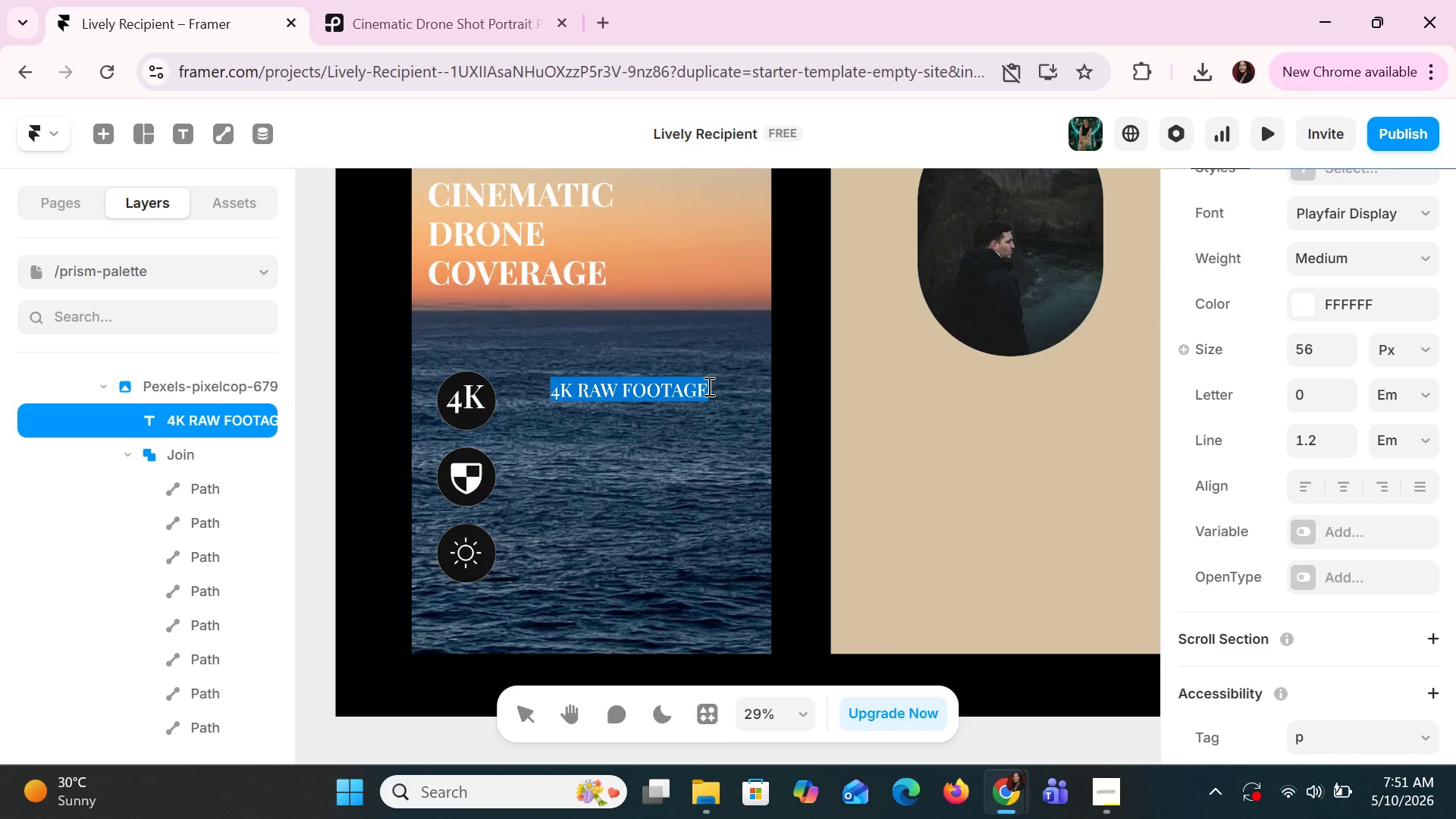 
key(ArrowRight)
 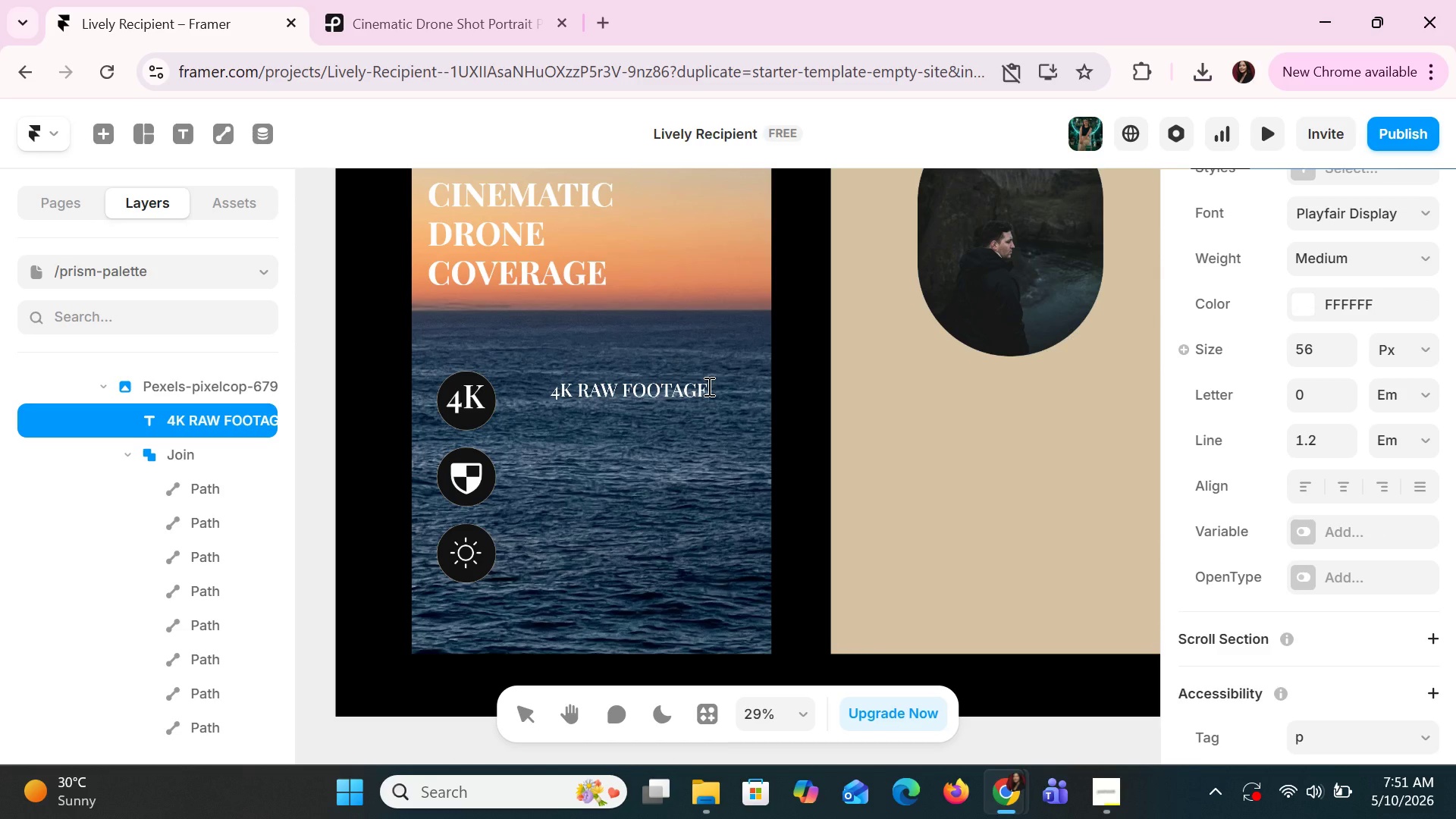 
key(Enter)
 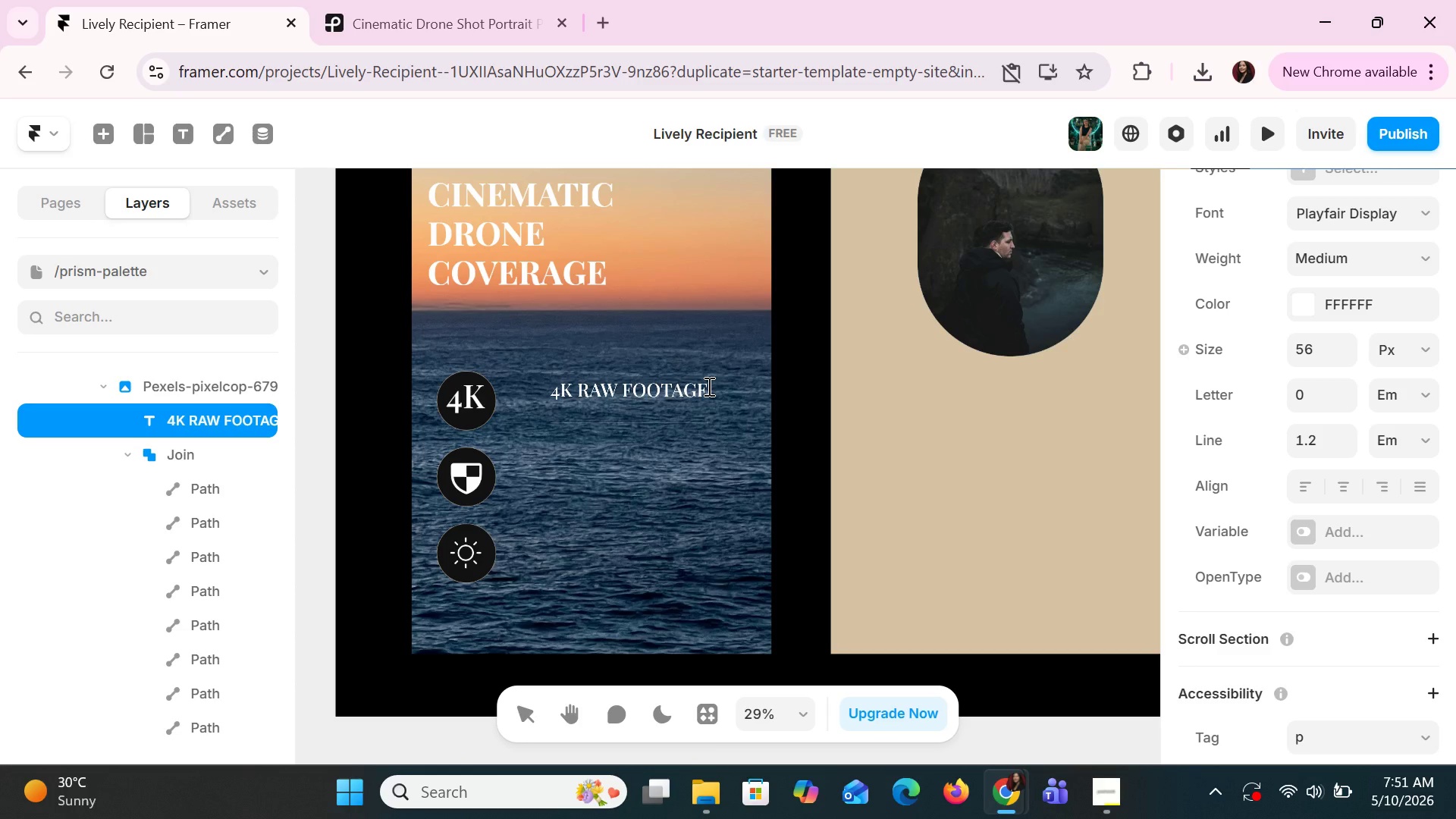 
type(Cao)
key(Backspace)
type(ptre)
key(Backspace)
key(Backspace)
type(ure every detail in stunning)
 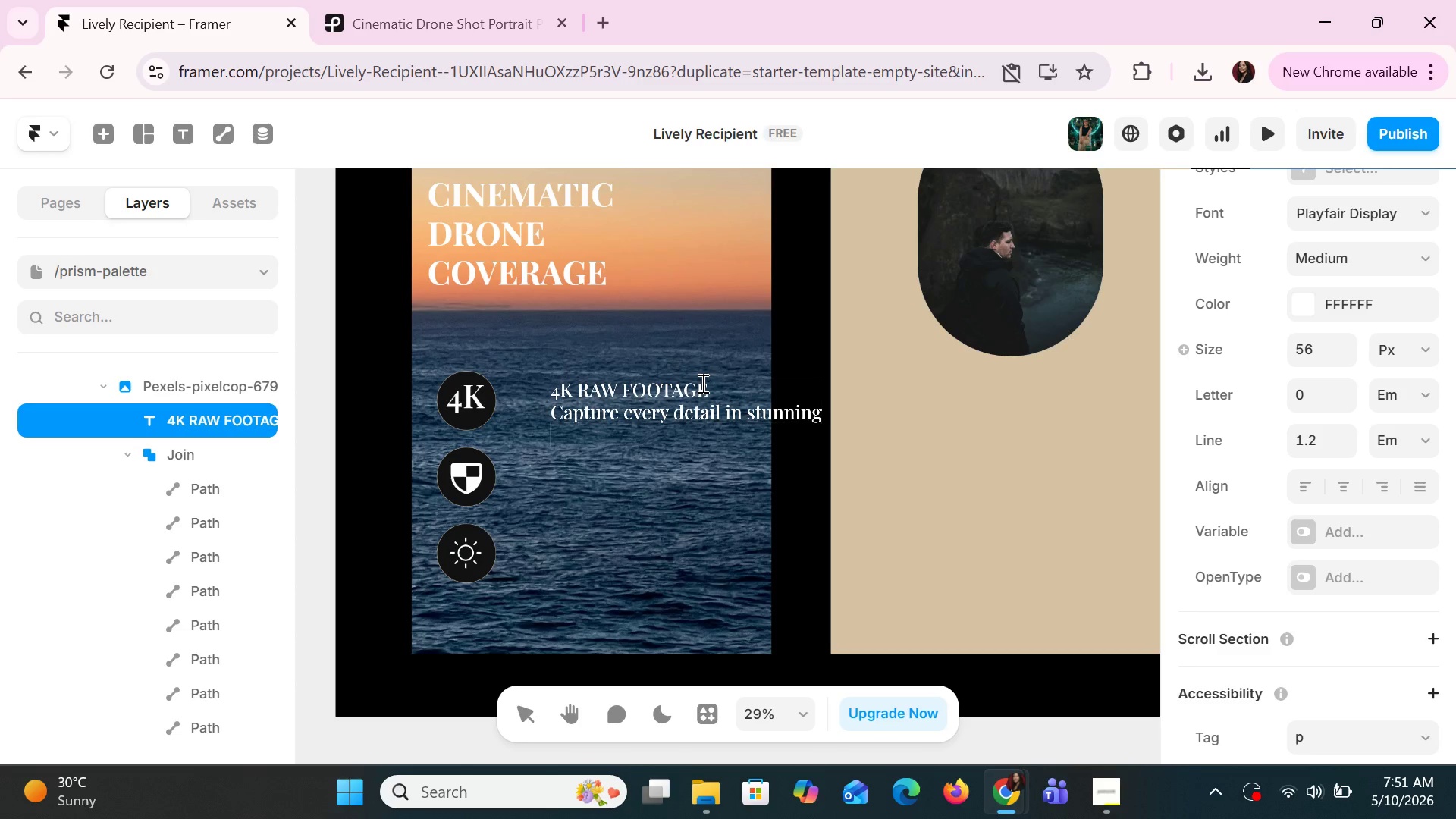 
key(Enter)
 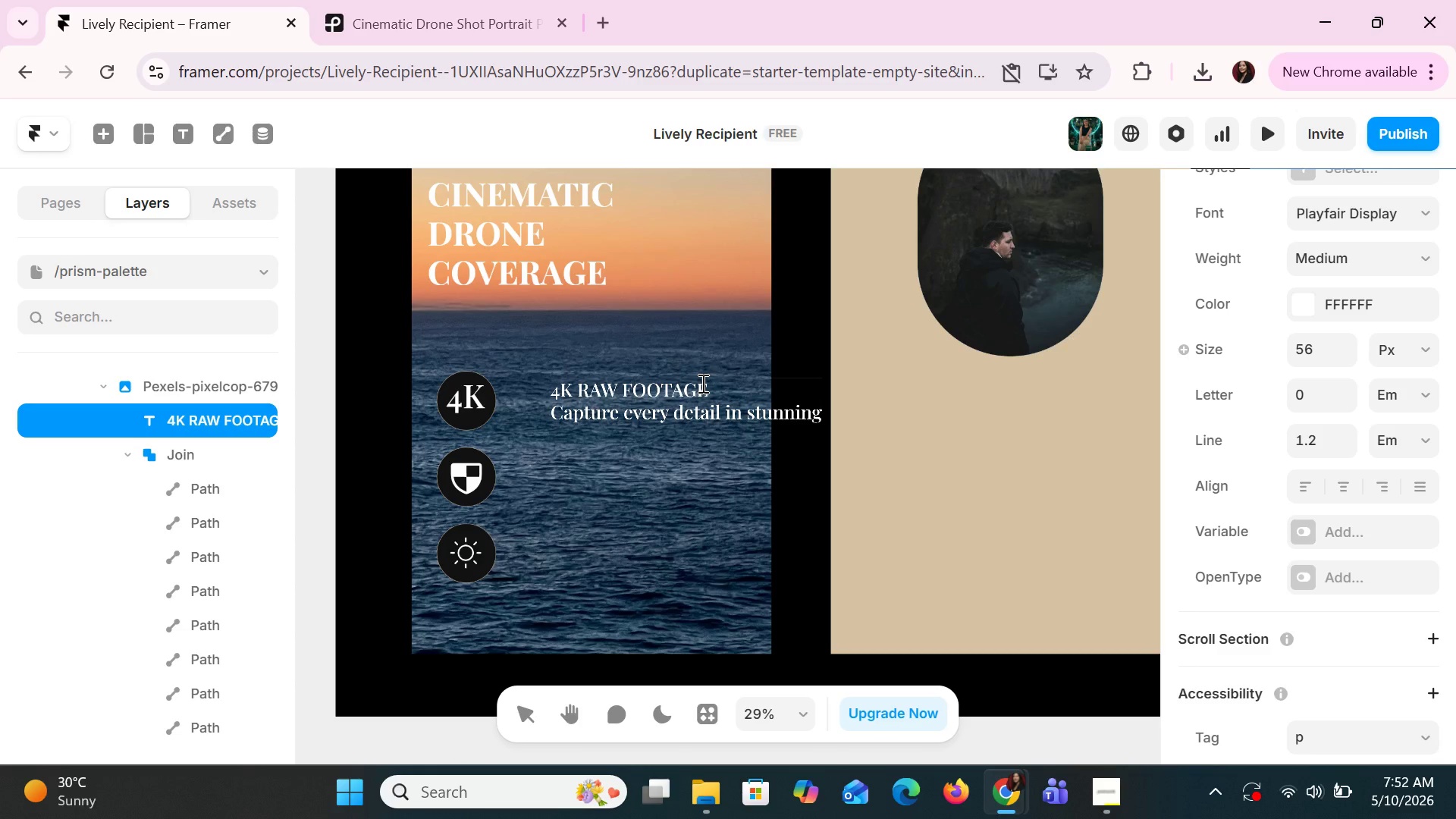 
type(cinemai)
key(Backspace)
type(tic quality)
 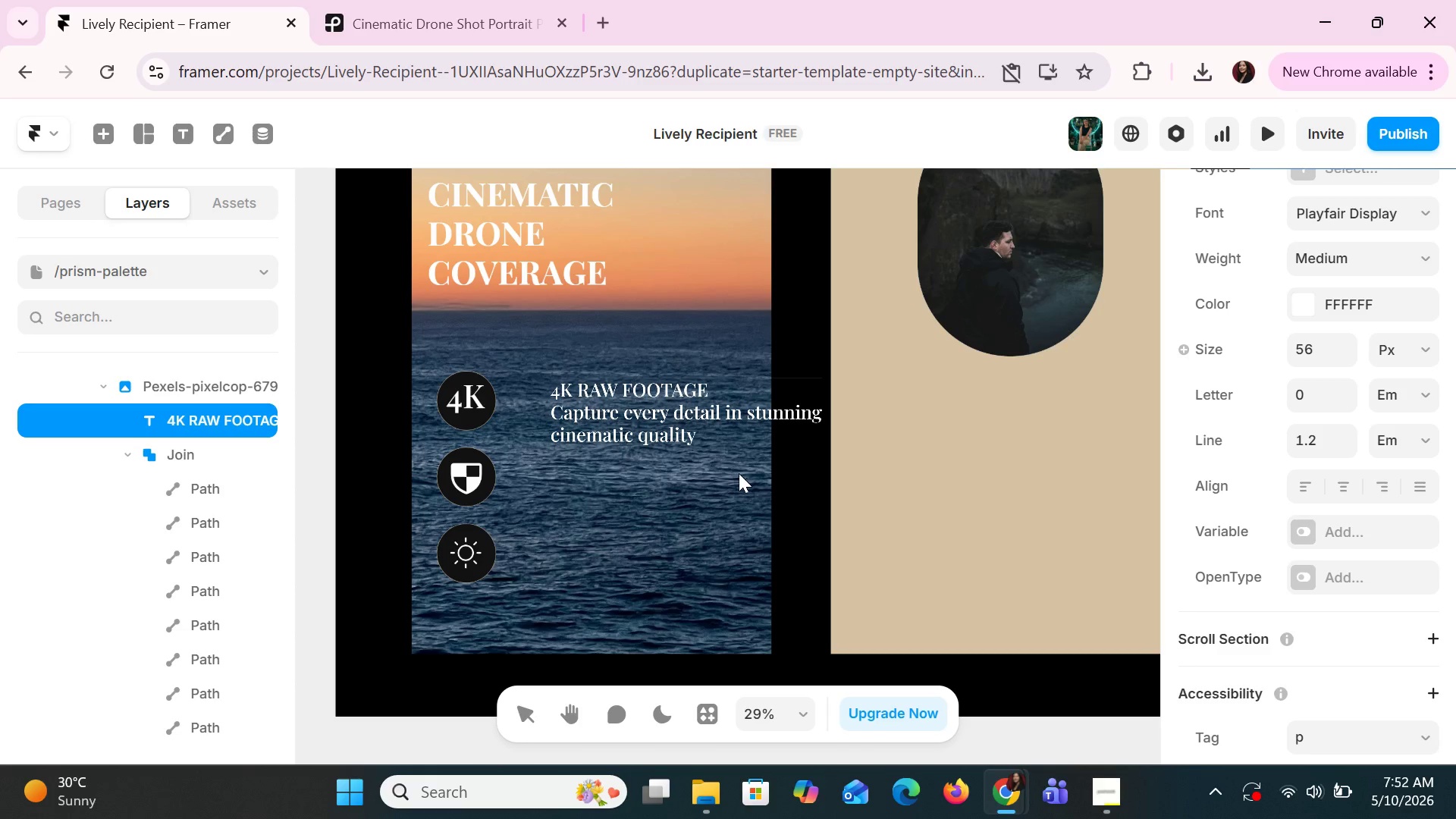 
left_click([733, 466])
 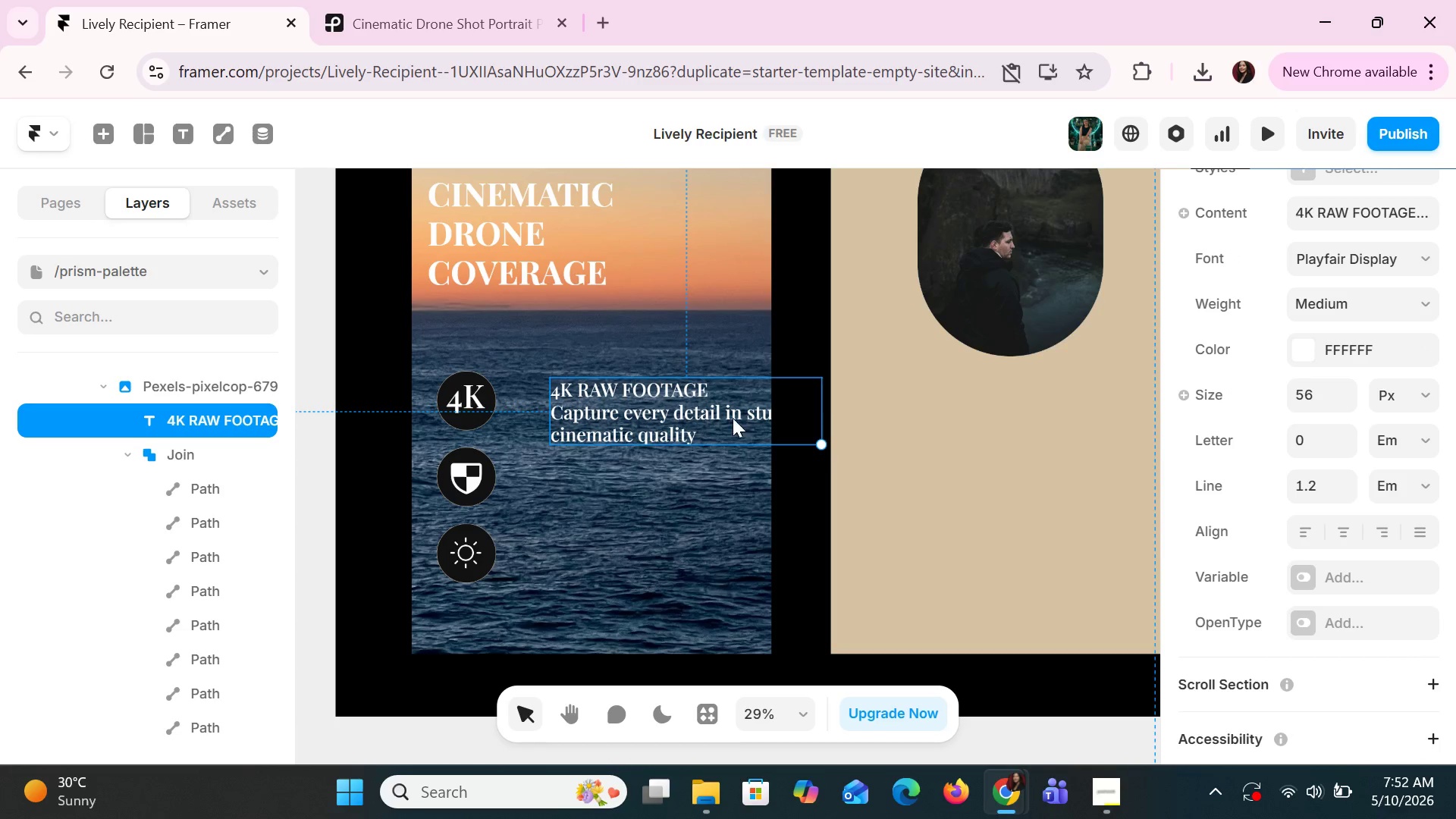 
left_click_drag(start_coordinate=[705, 413], to_coordinate=[664, 410])
 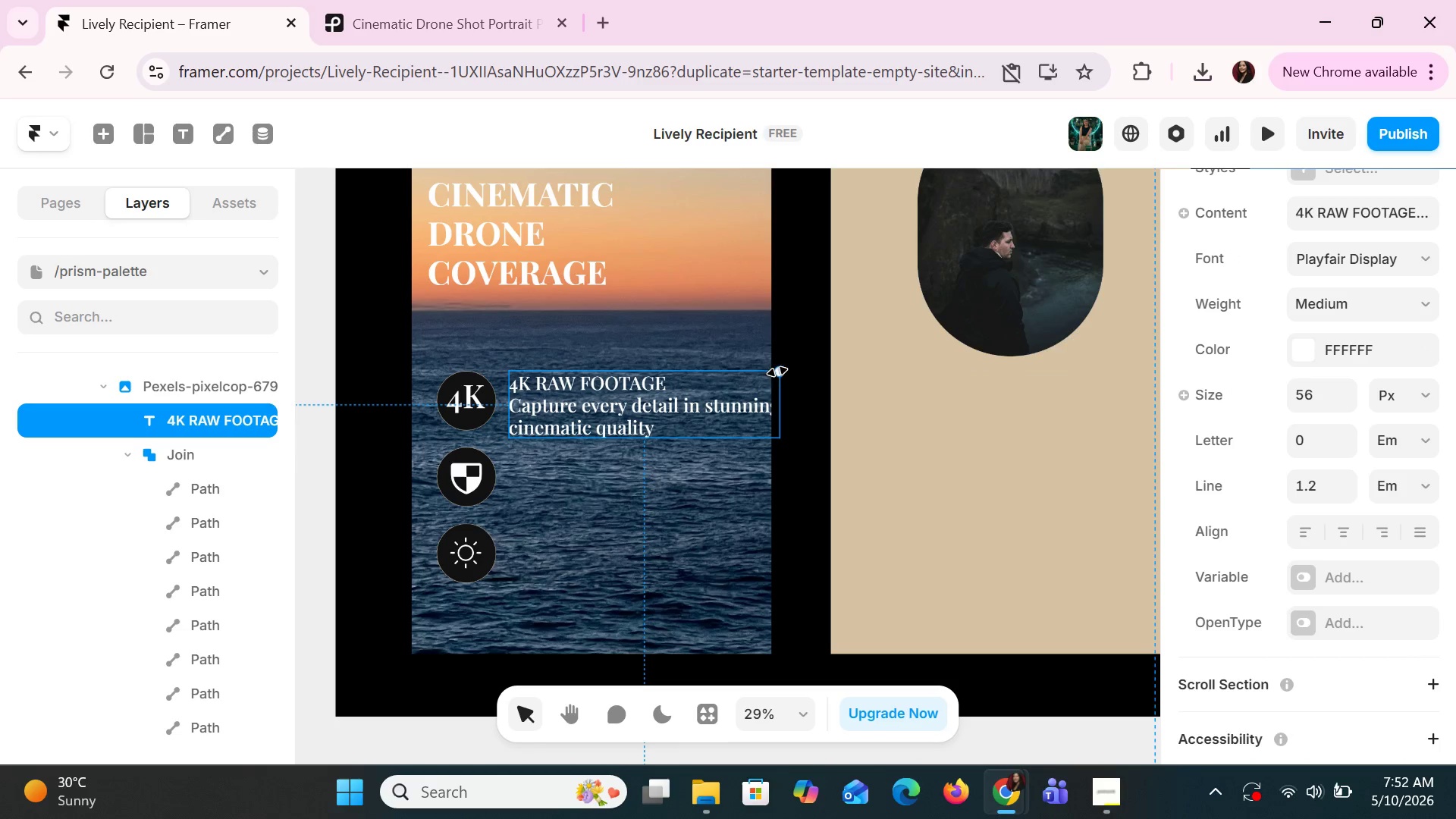 
left_click_drag(start_coordinate=[779, 372], to_coordinate=[727, 378])
 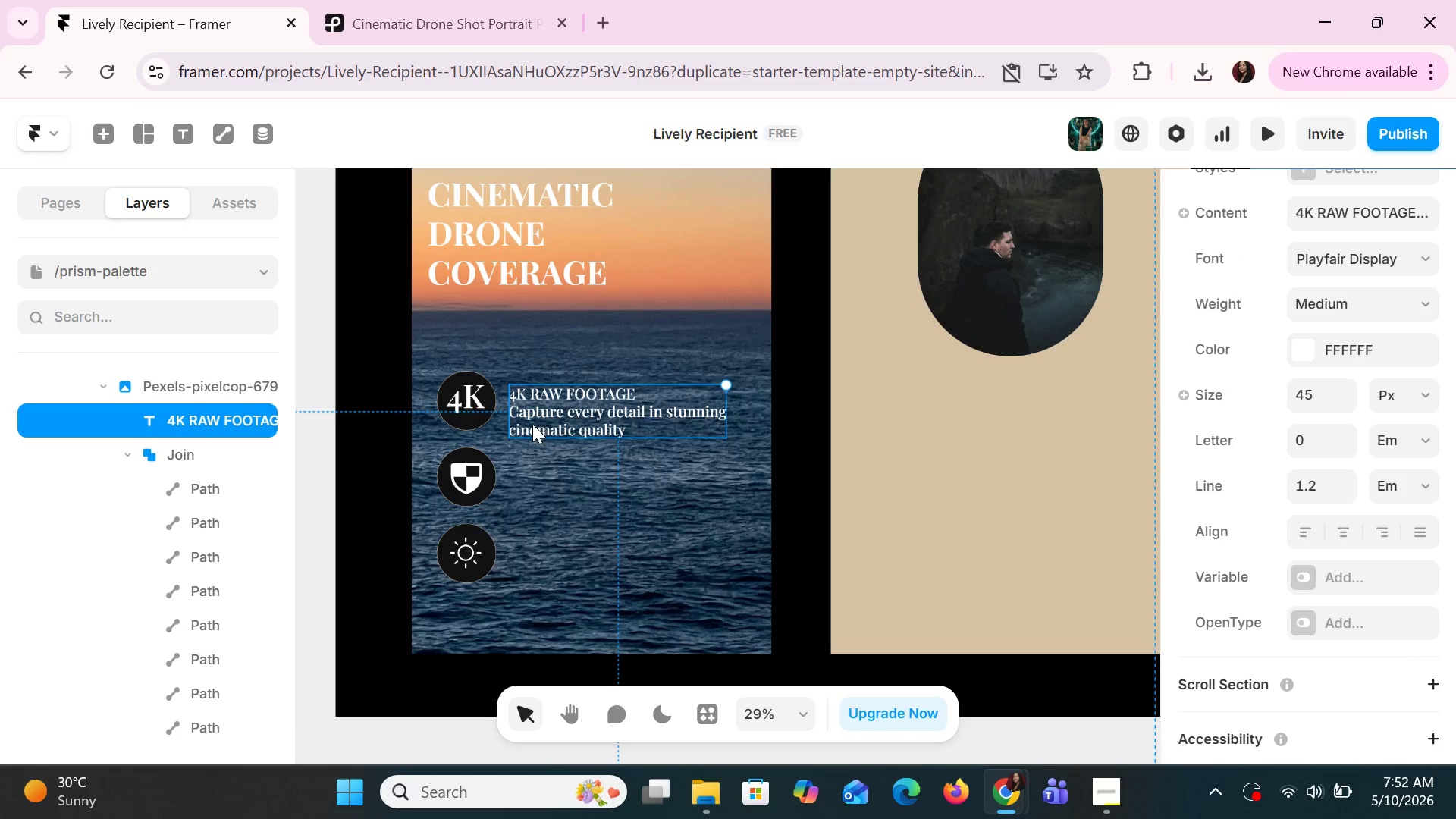 
left_click_drag(start_coordinate=[533, 422], to_coordinate=[529, 420])
 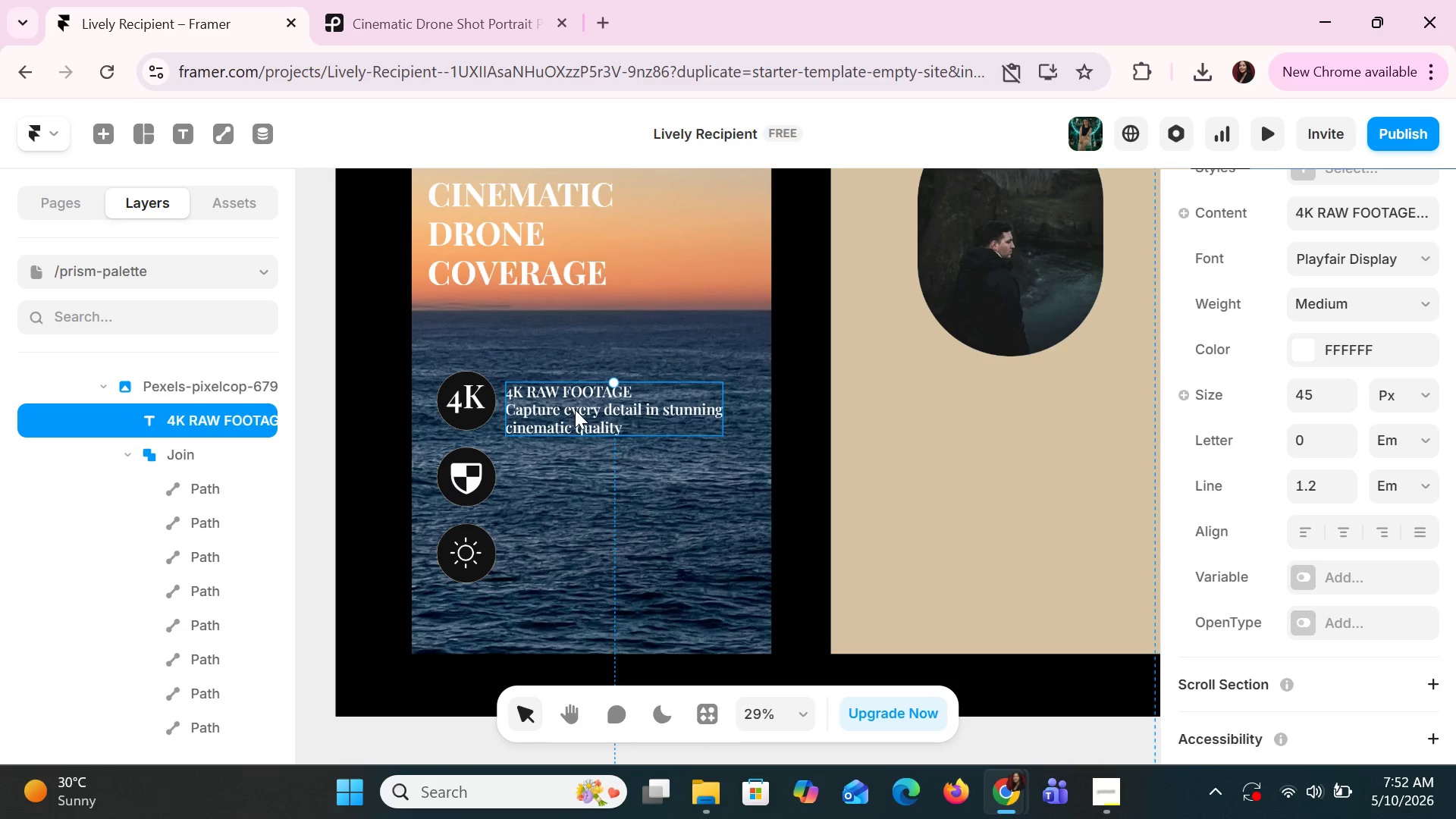 
left_click([575, 410])
 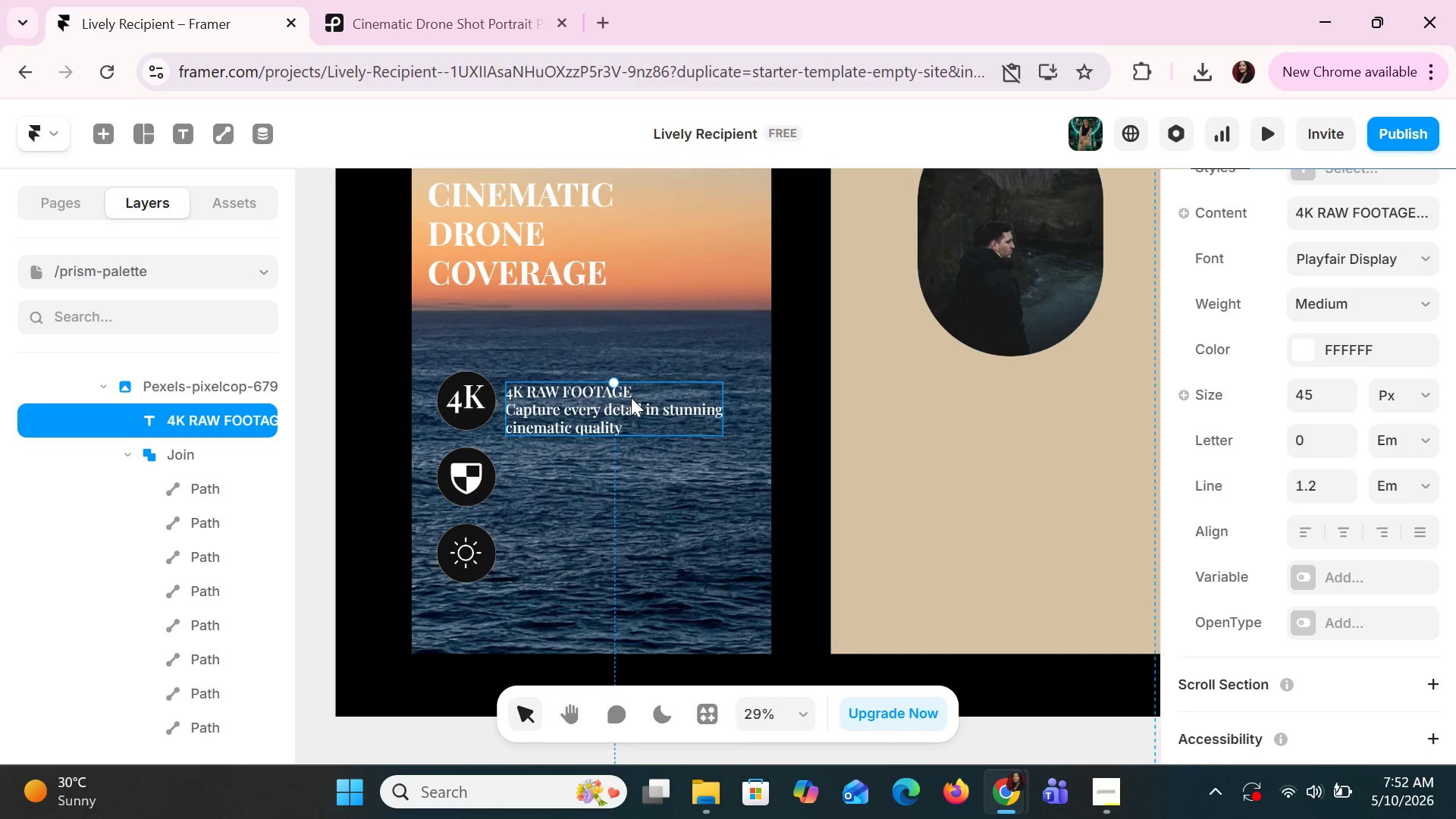 
double_click([642, 393])
 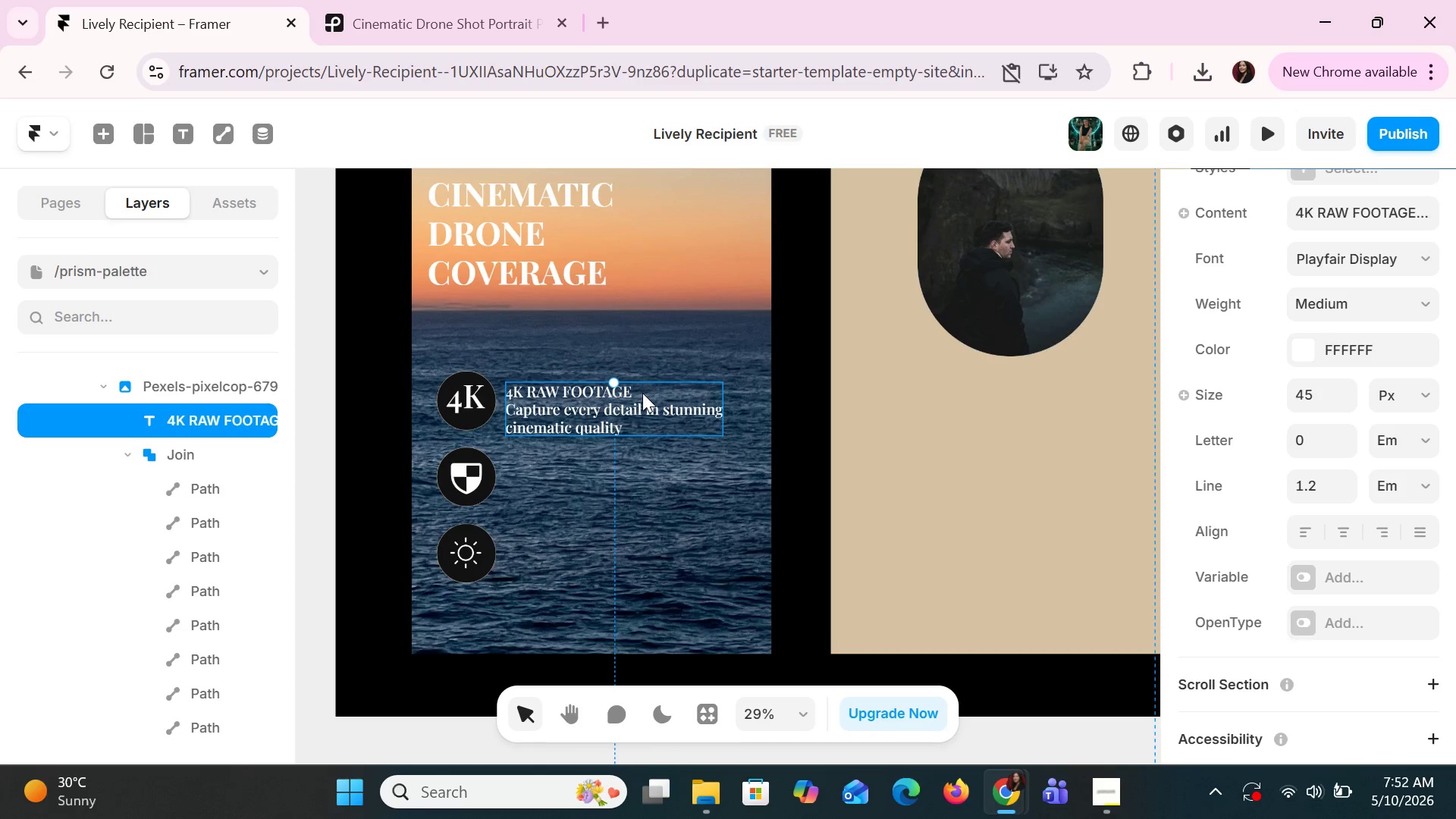 
triple_click([642, 393])
 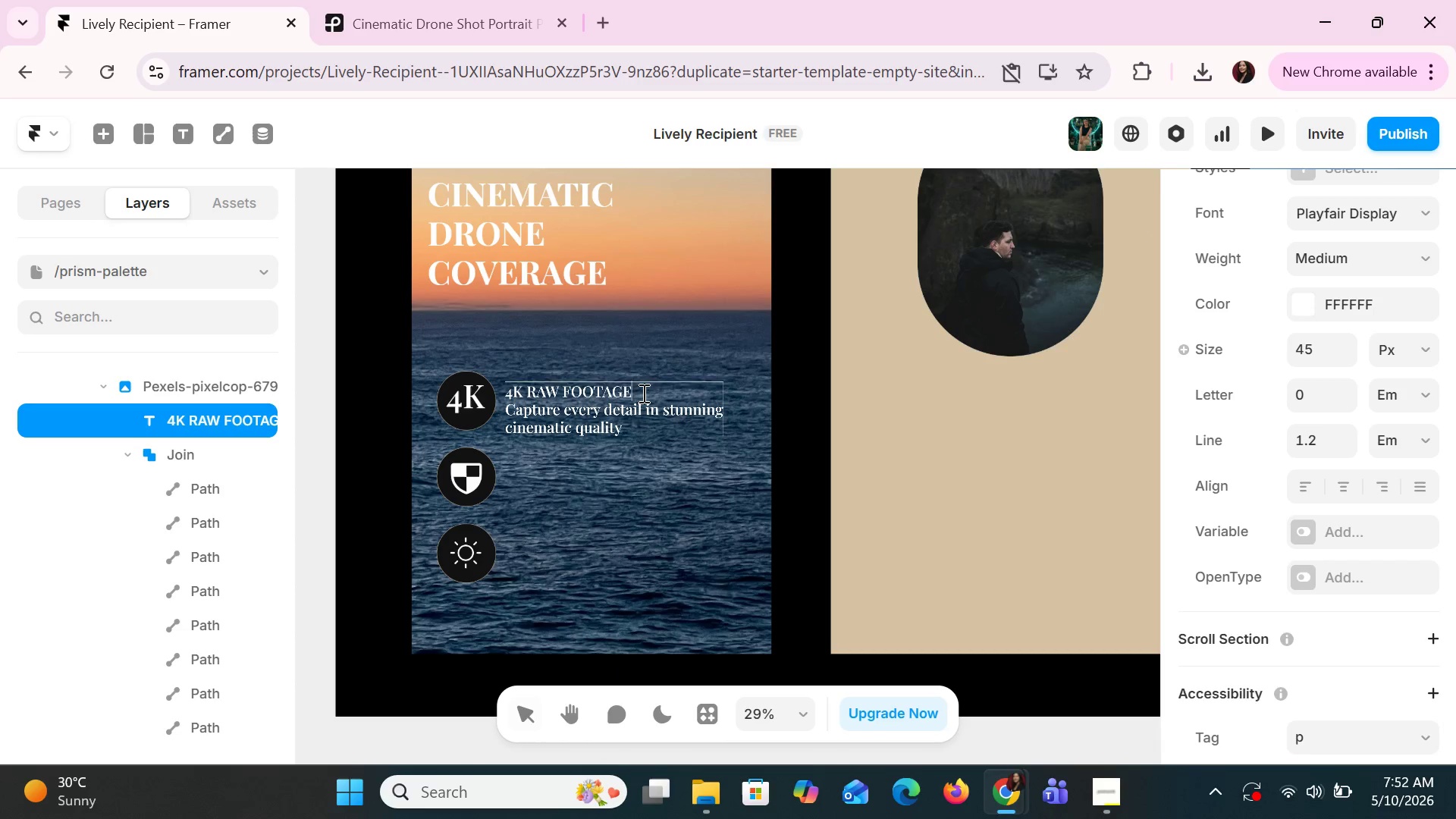 
triple_click([642, 393])
 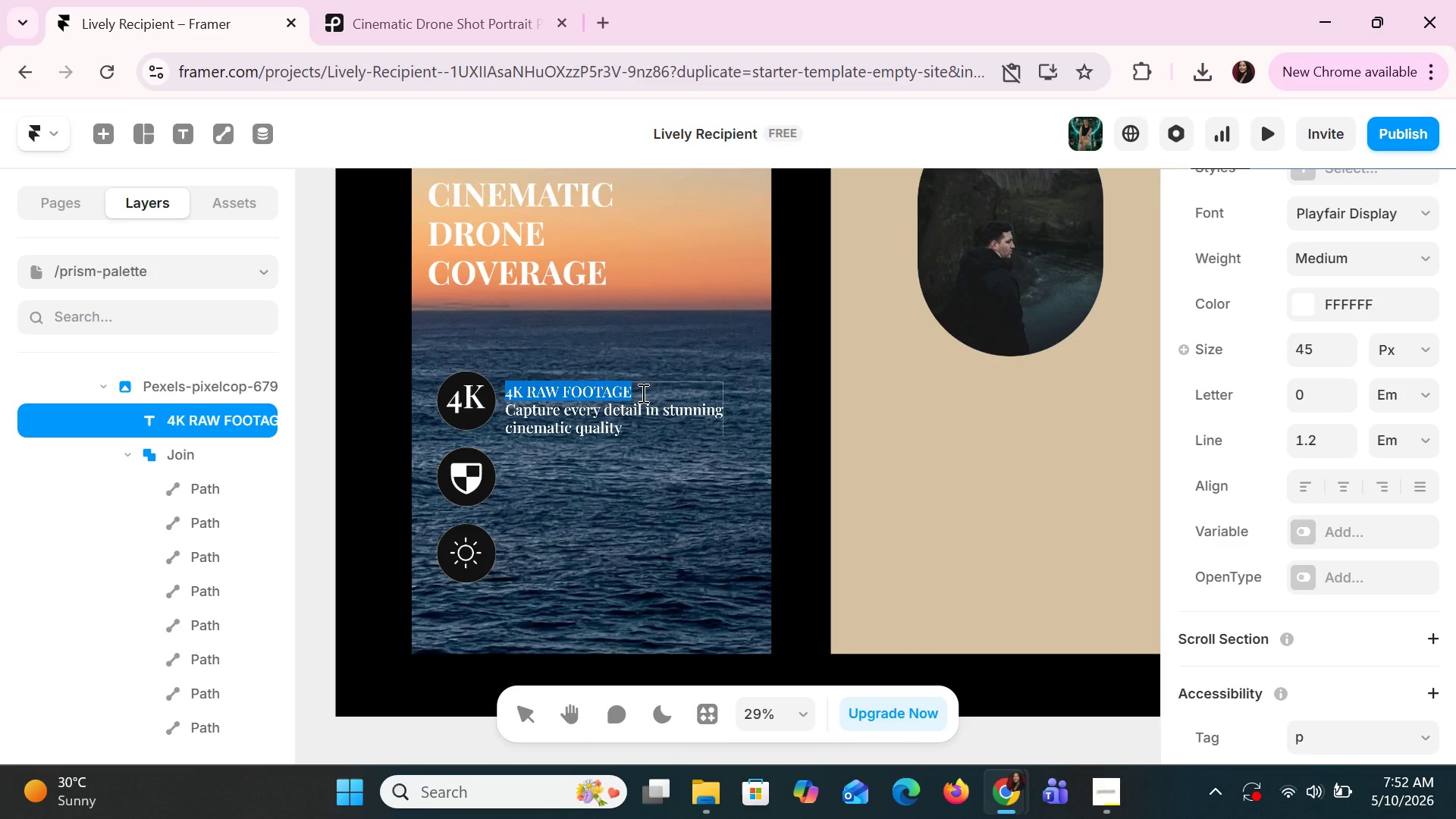 
triple_click([642, 393])
 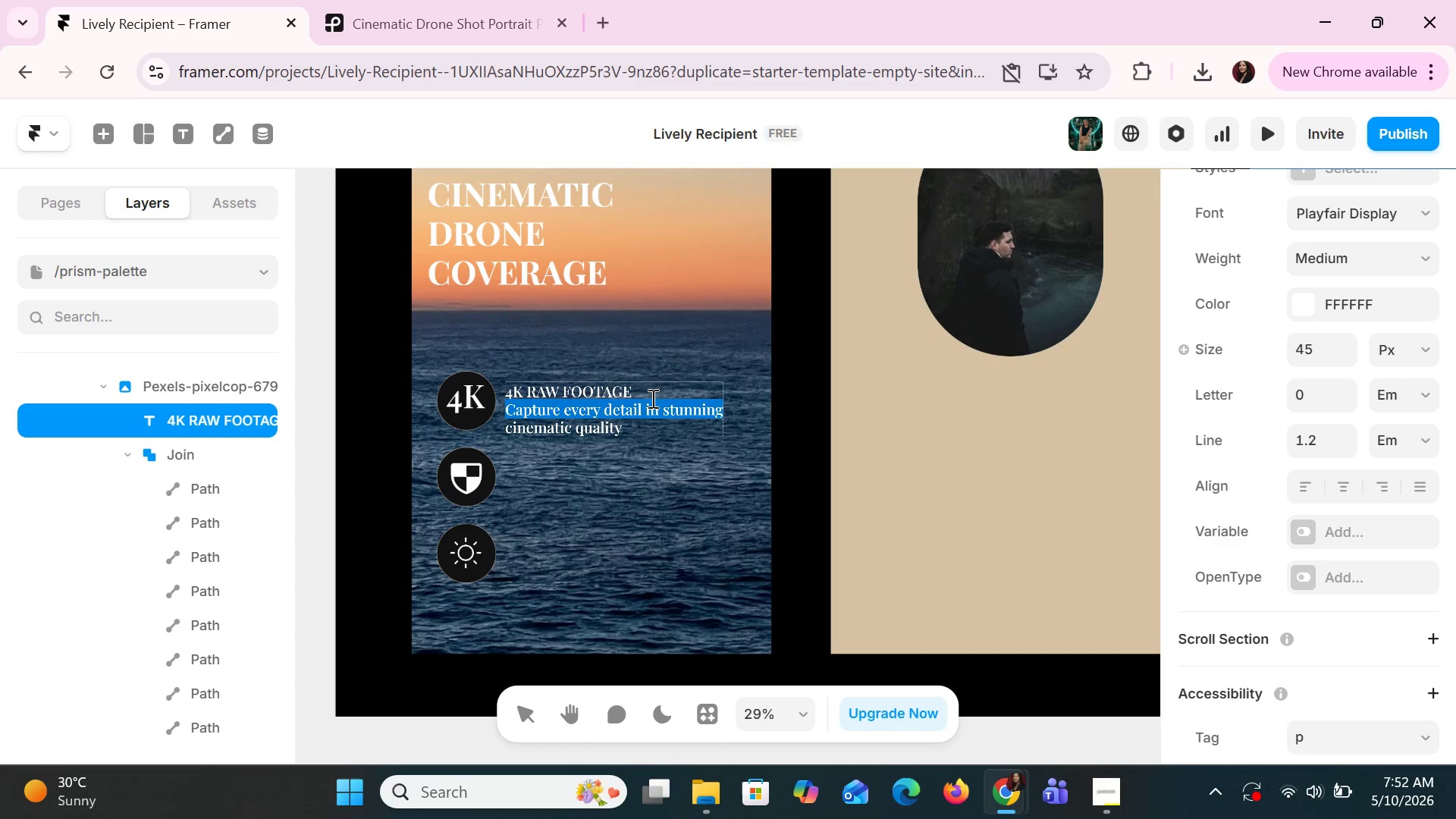 
triple_click([651, 398])
 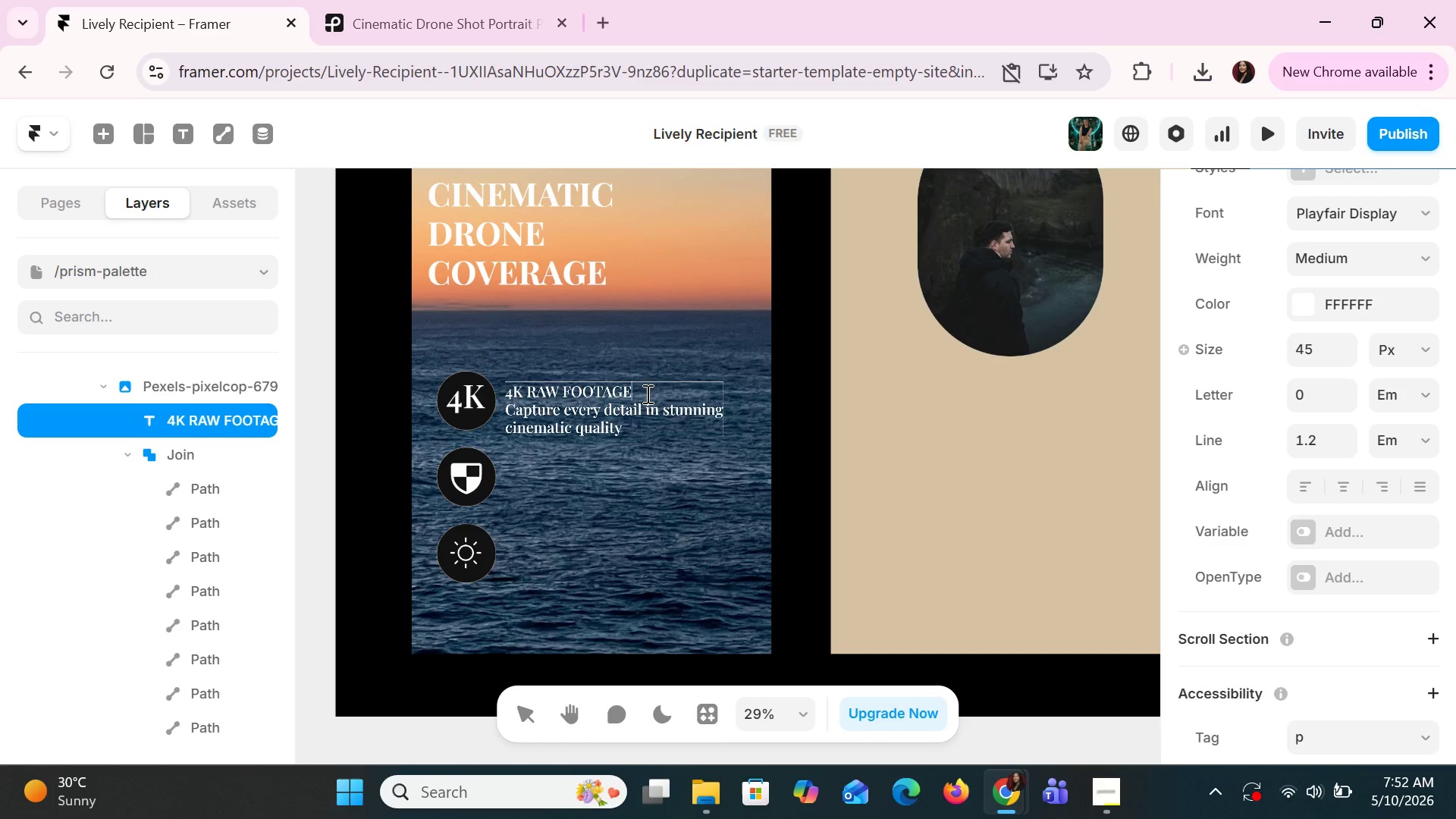 
left_click([646, 394])
 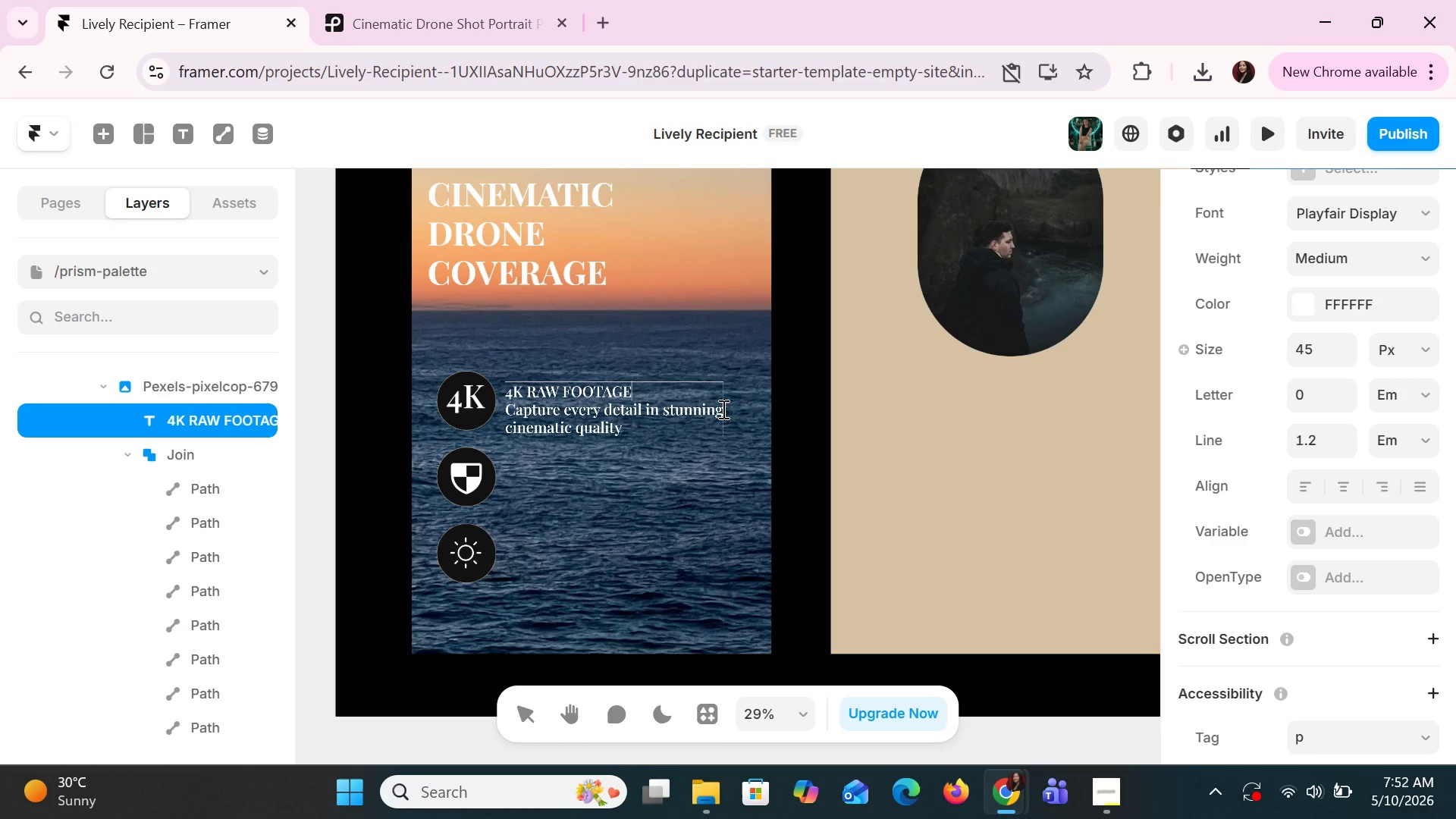 
left_click_drag(start_coordinate=[722, 409], to_coordinate=[507, 395])
 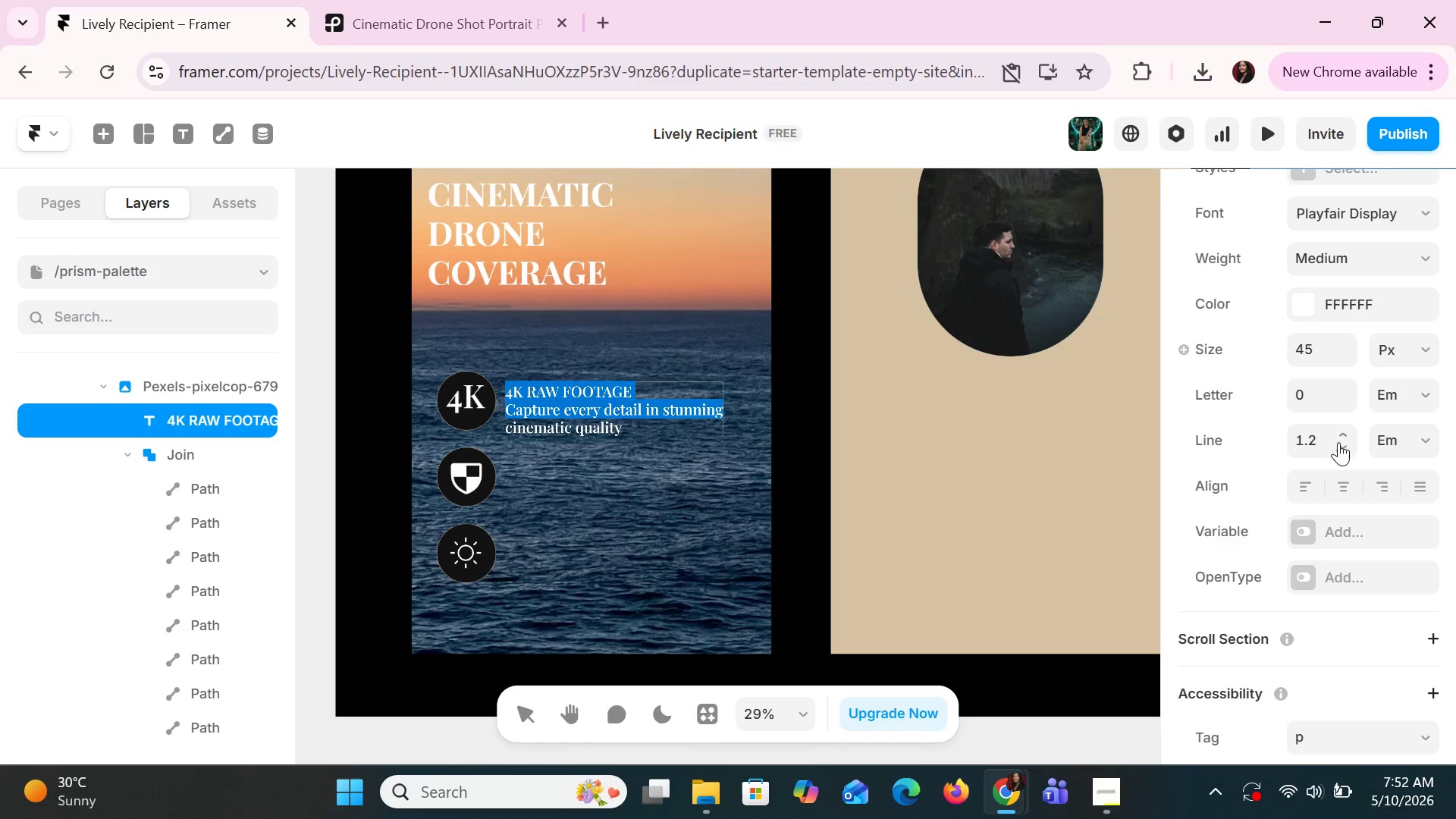 
left_click([1343, 438])
 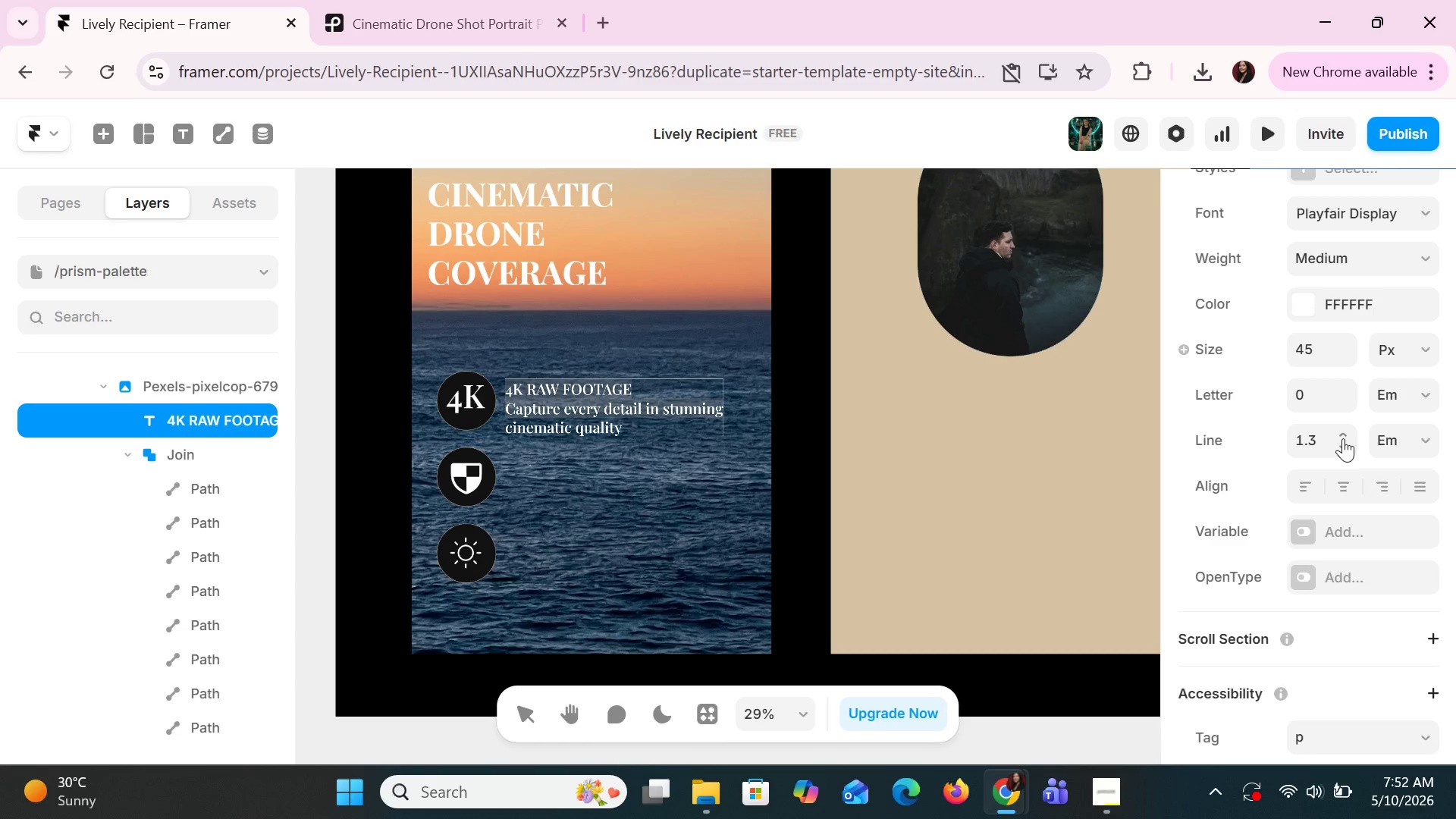 
left_click([1343, 438])
 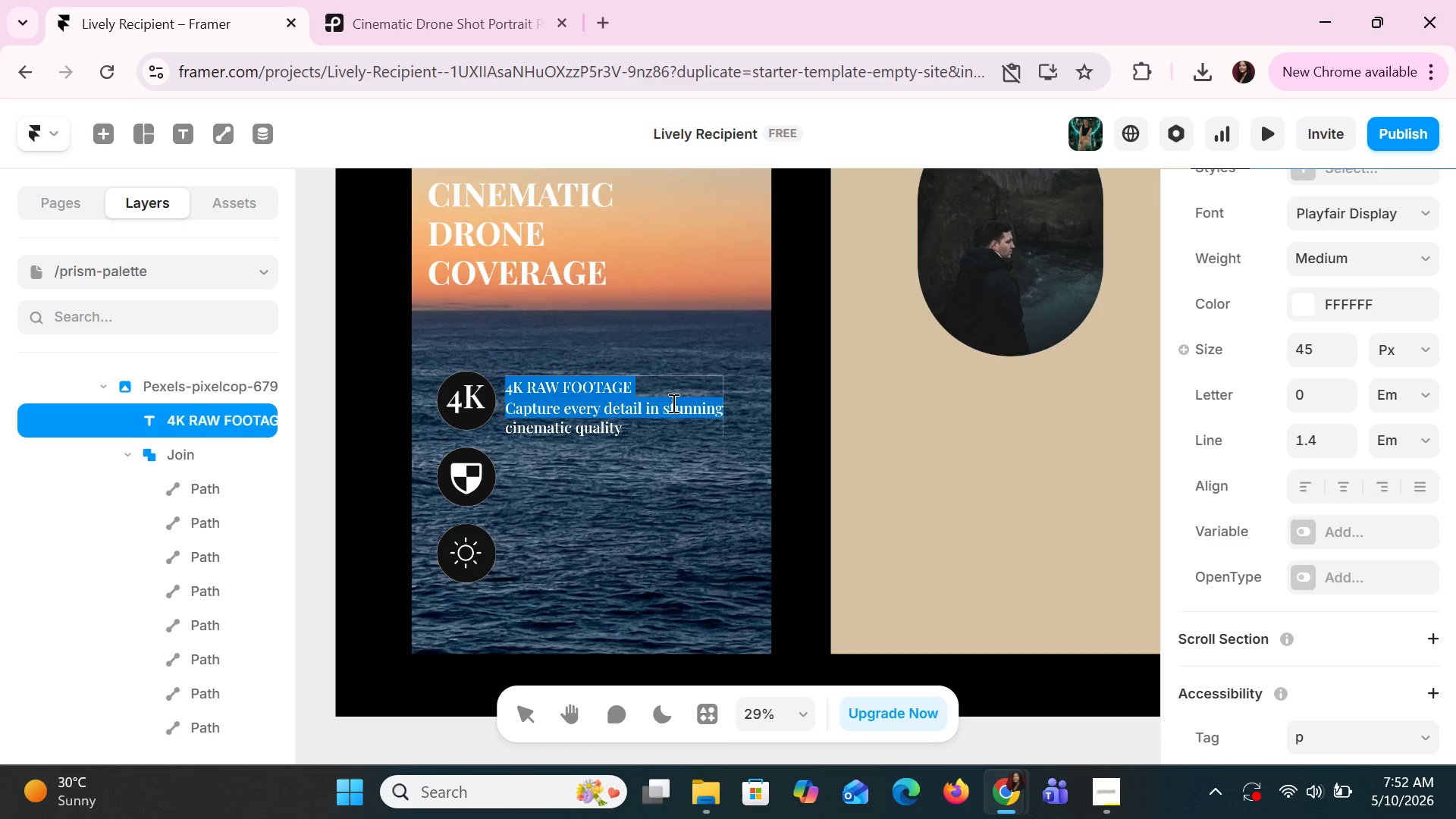 
double_click([662, 397])
 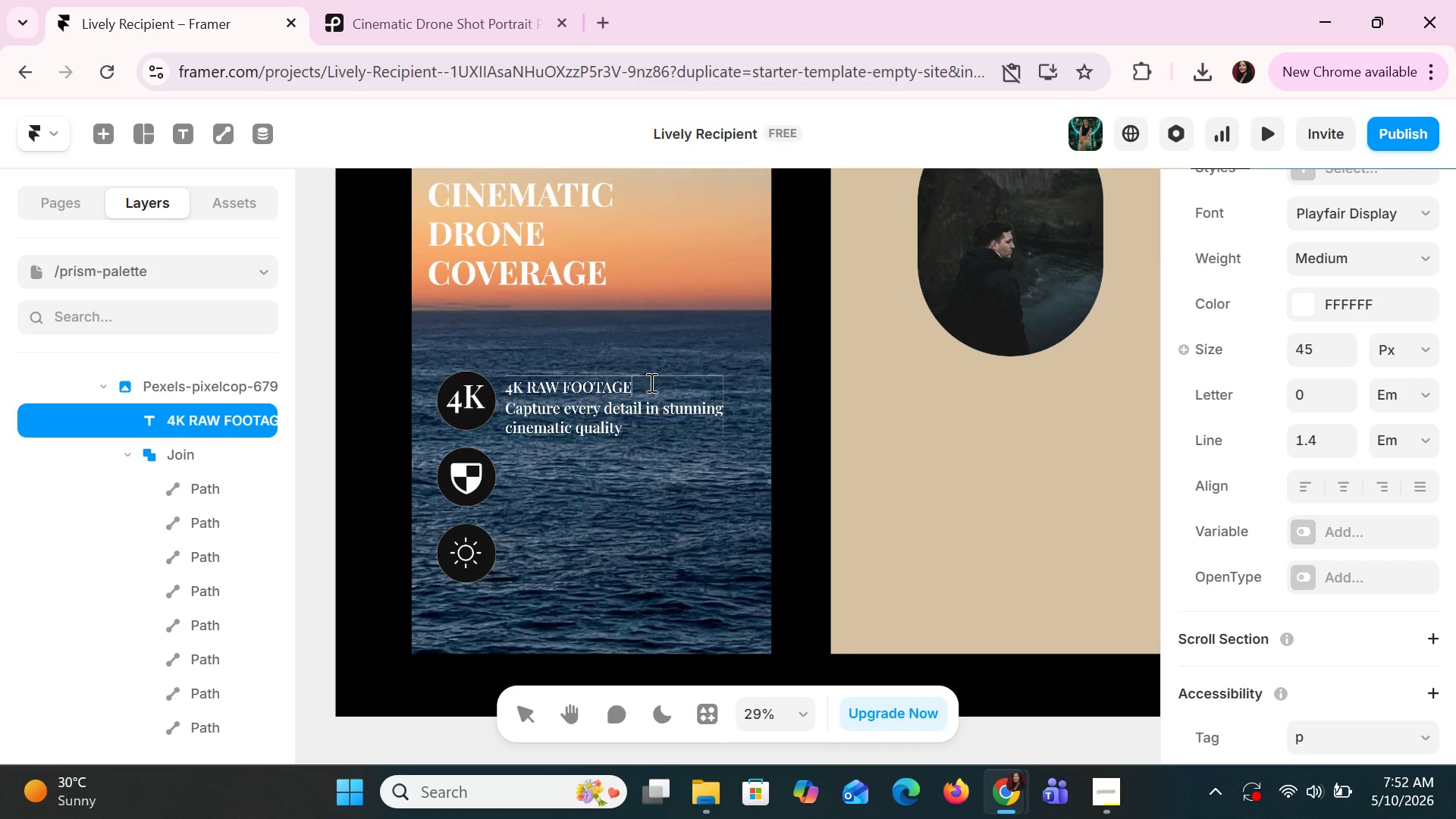 
left_click_drag(start_coordinate=[650, 382], to_coordinate=[531, 403])
 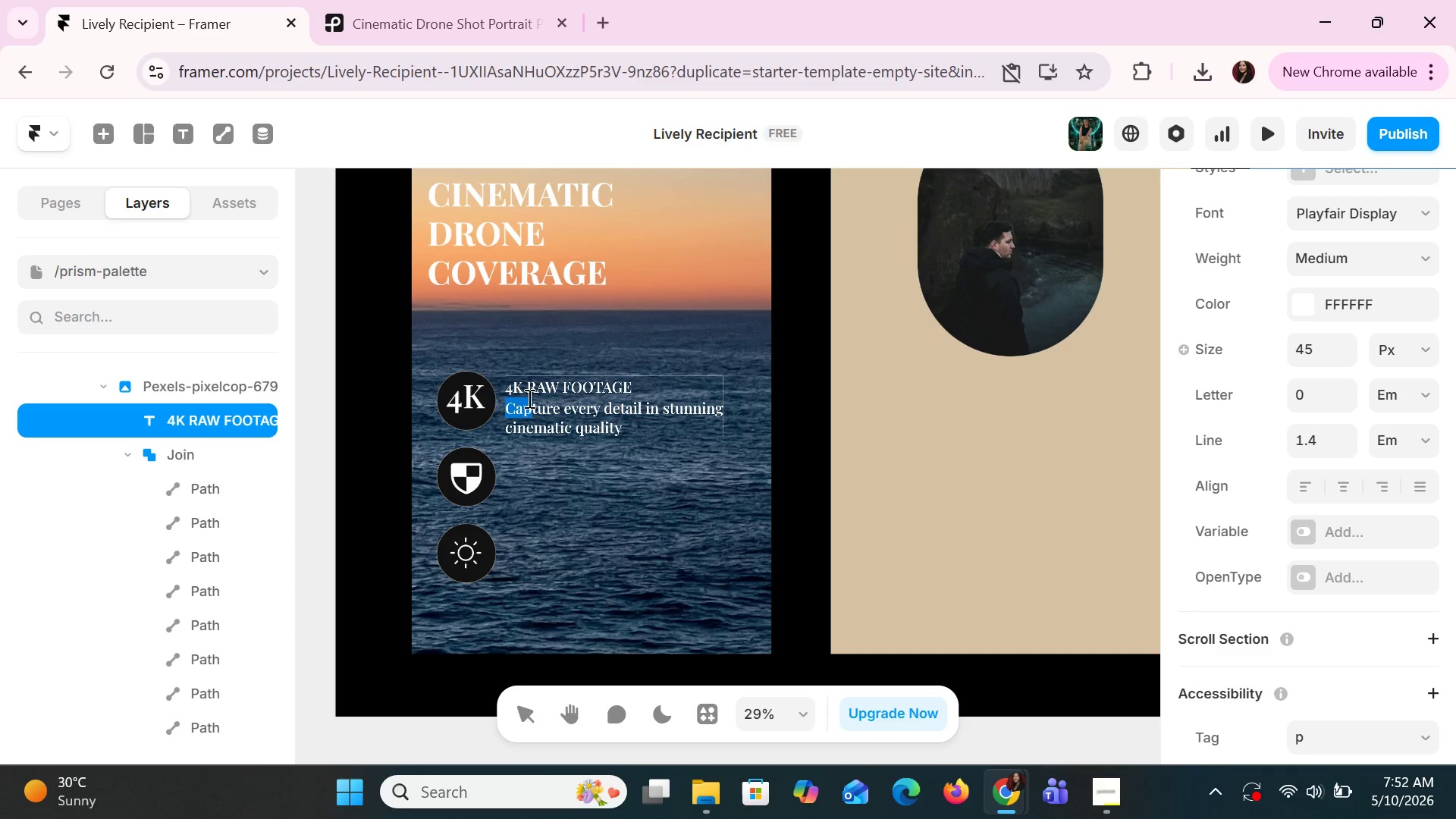 
left_click_drag(start_coordinate=[529, 400], to_coordinate=[505, 387])
 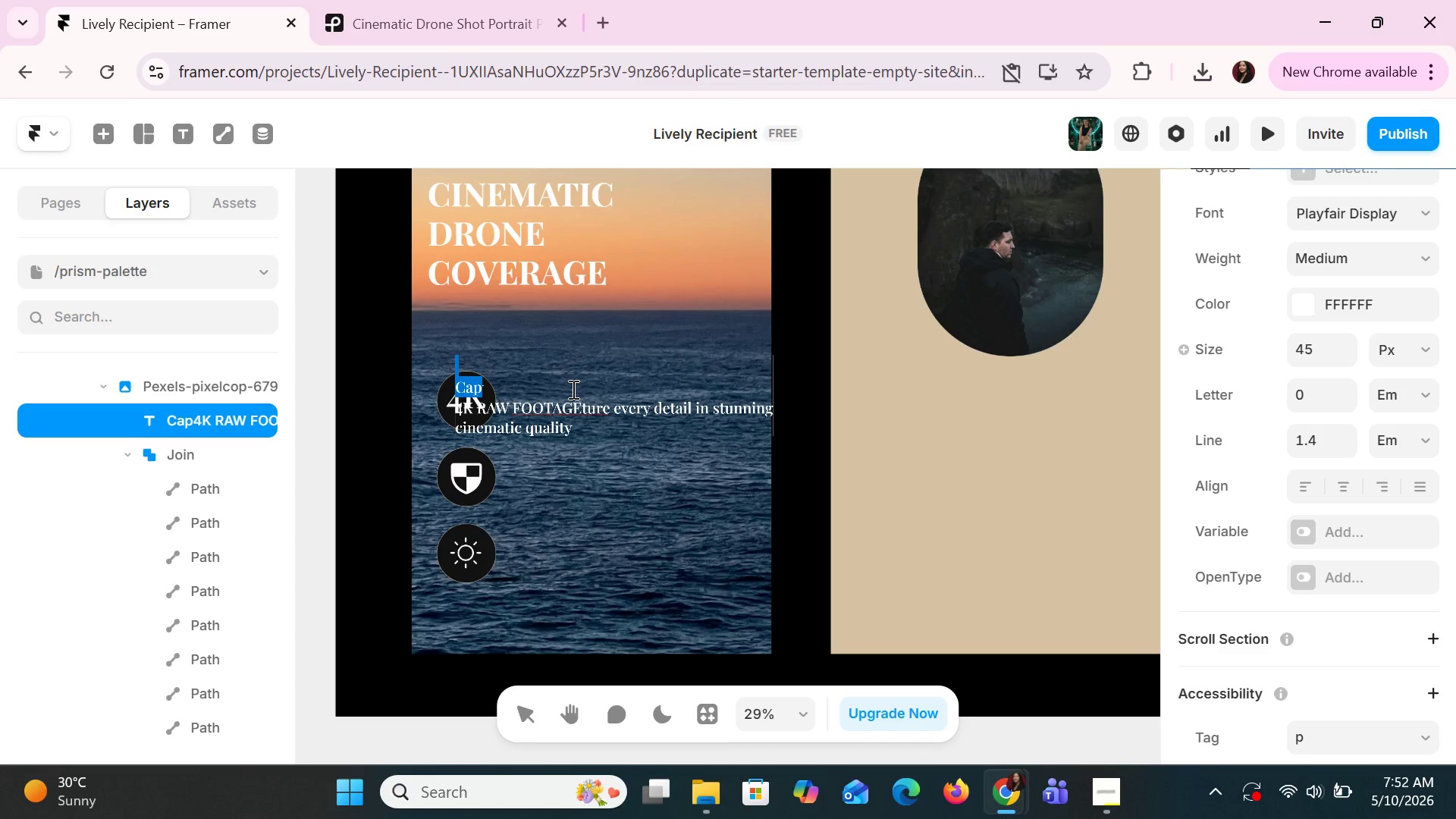 
key(Control+ControlLeft)
 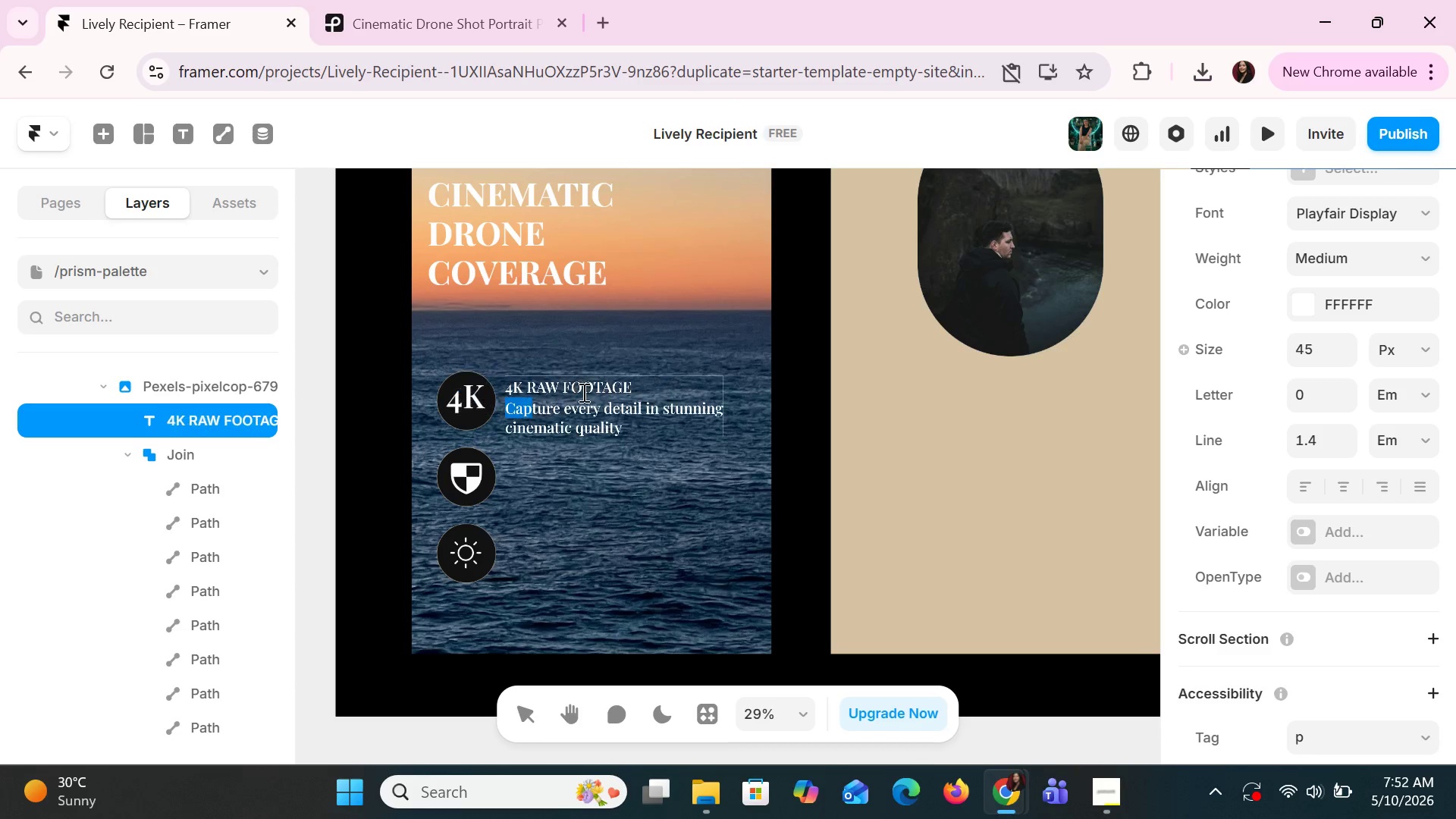 
key(Control+Z)
 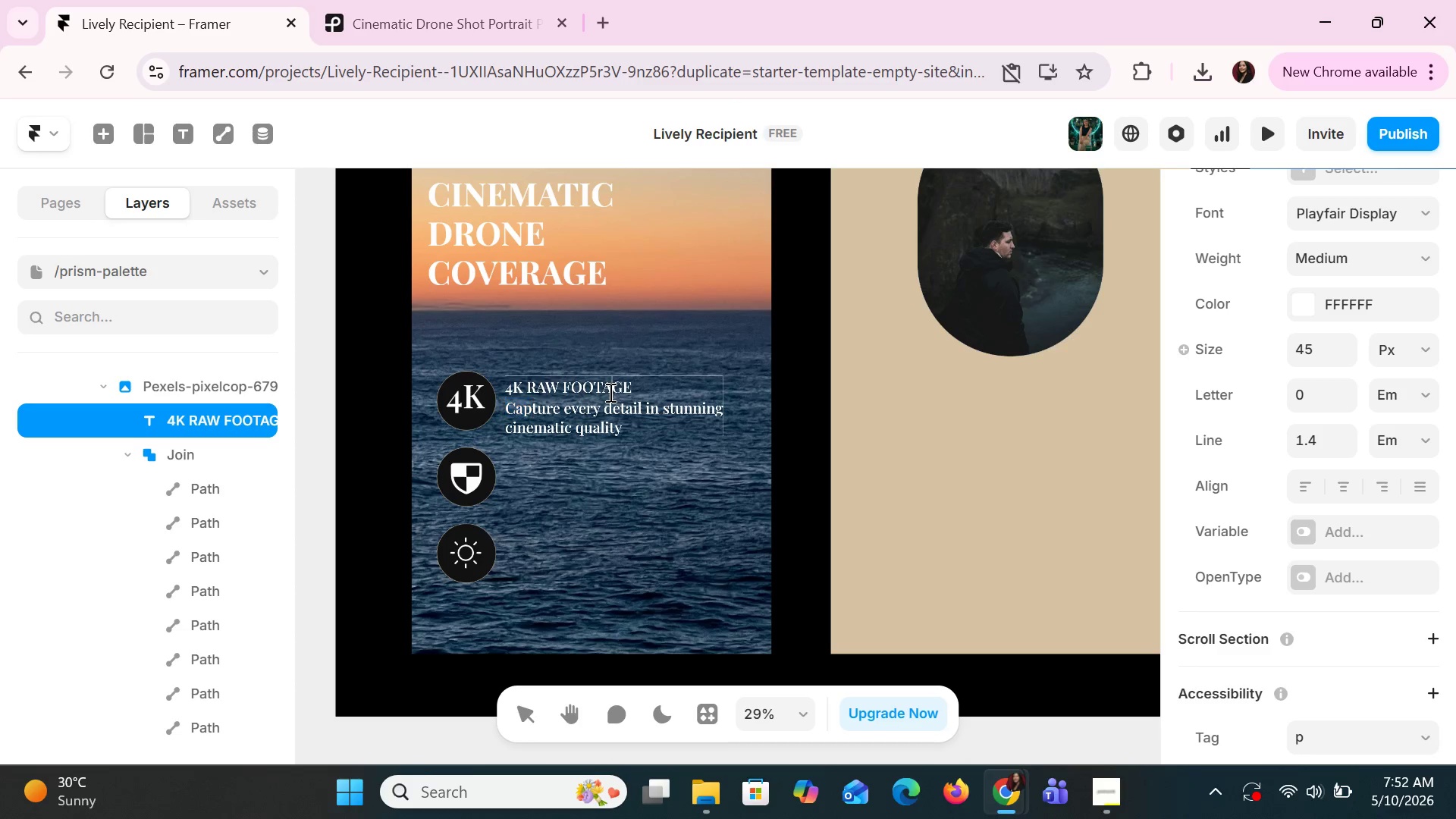 
left_click([609, 392])
 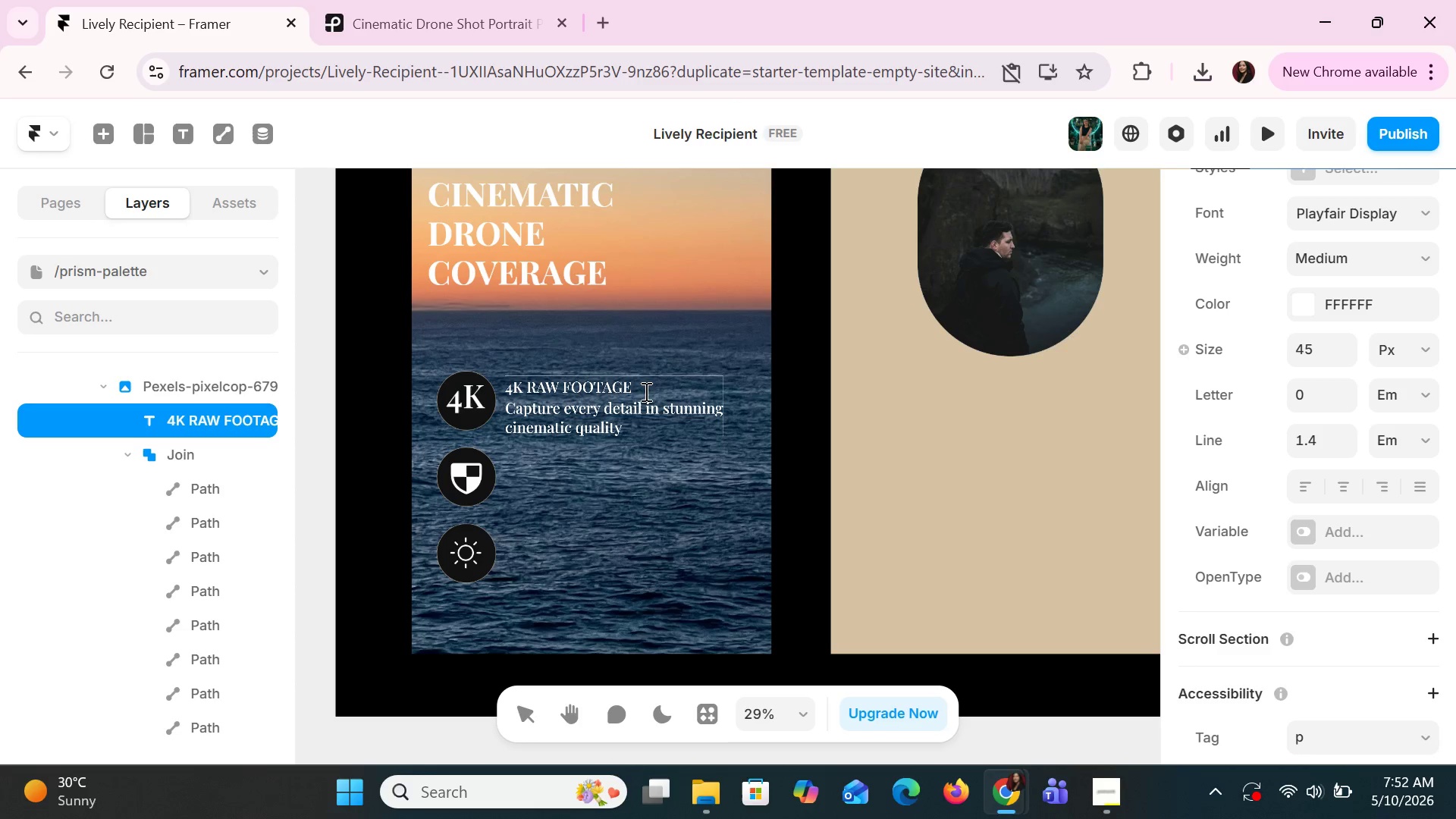 
left_click_drag(start_coordinate=[645, 391], to_coordinate=[512, 385])
 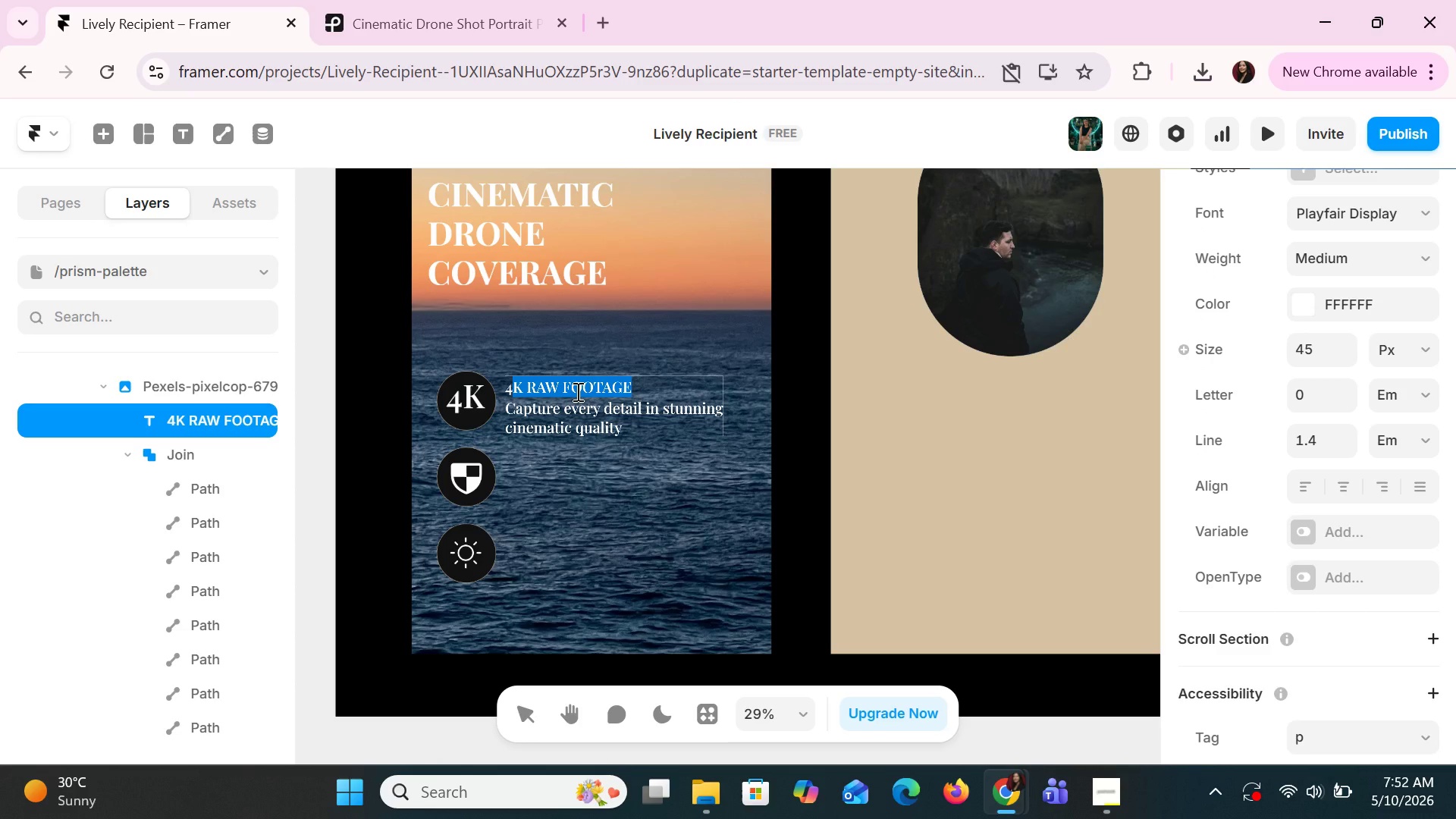 
key(Shift+ArrowLeft)
 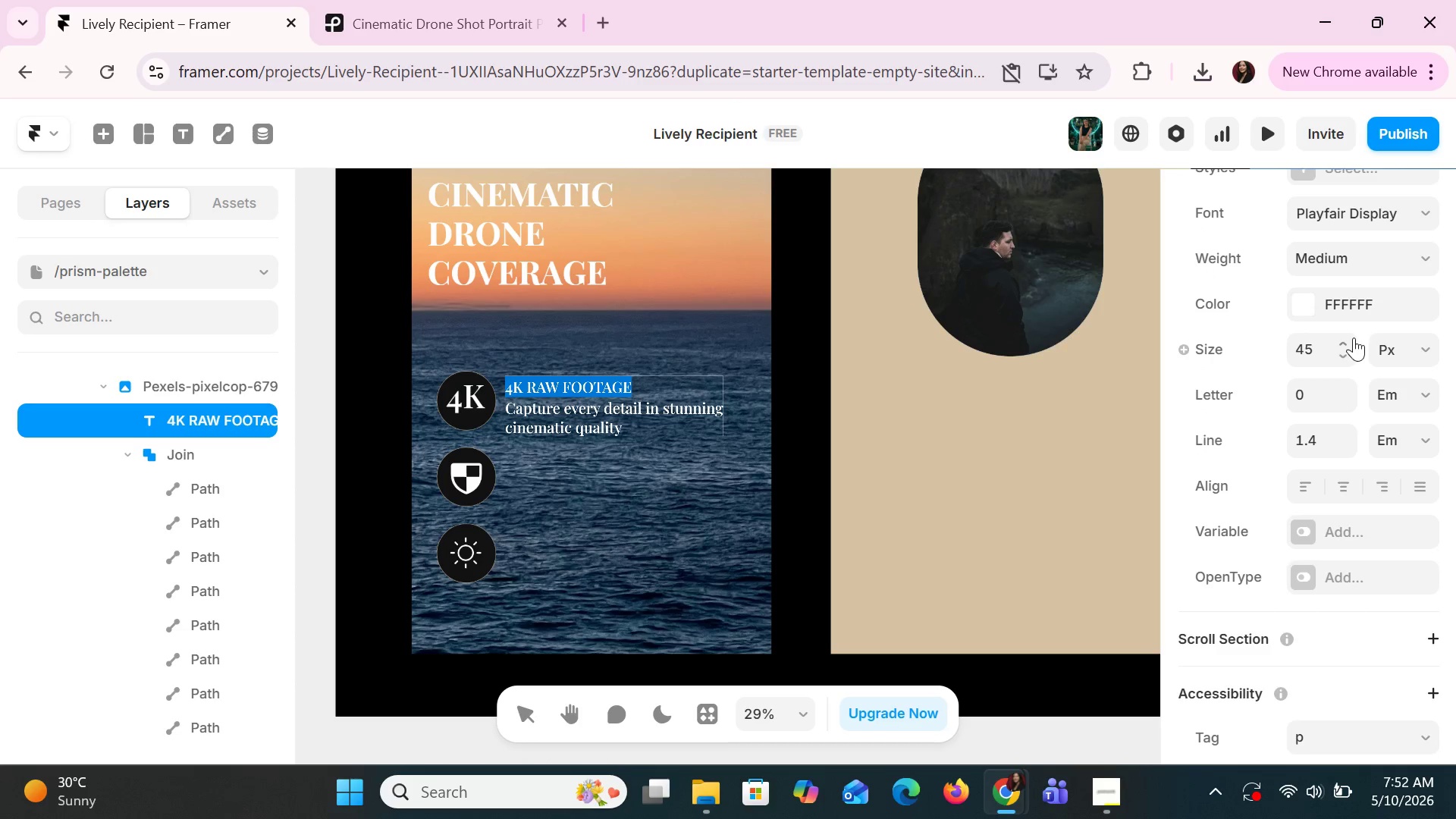 
double_click([1349, 344])
 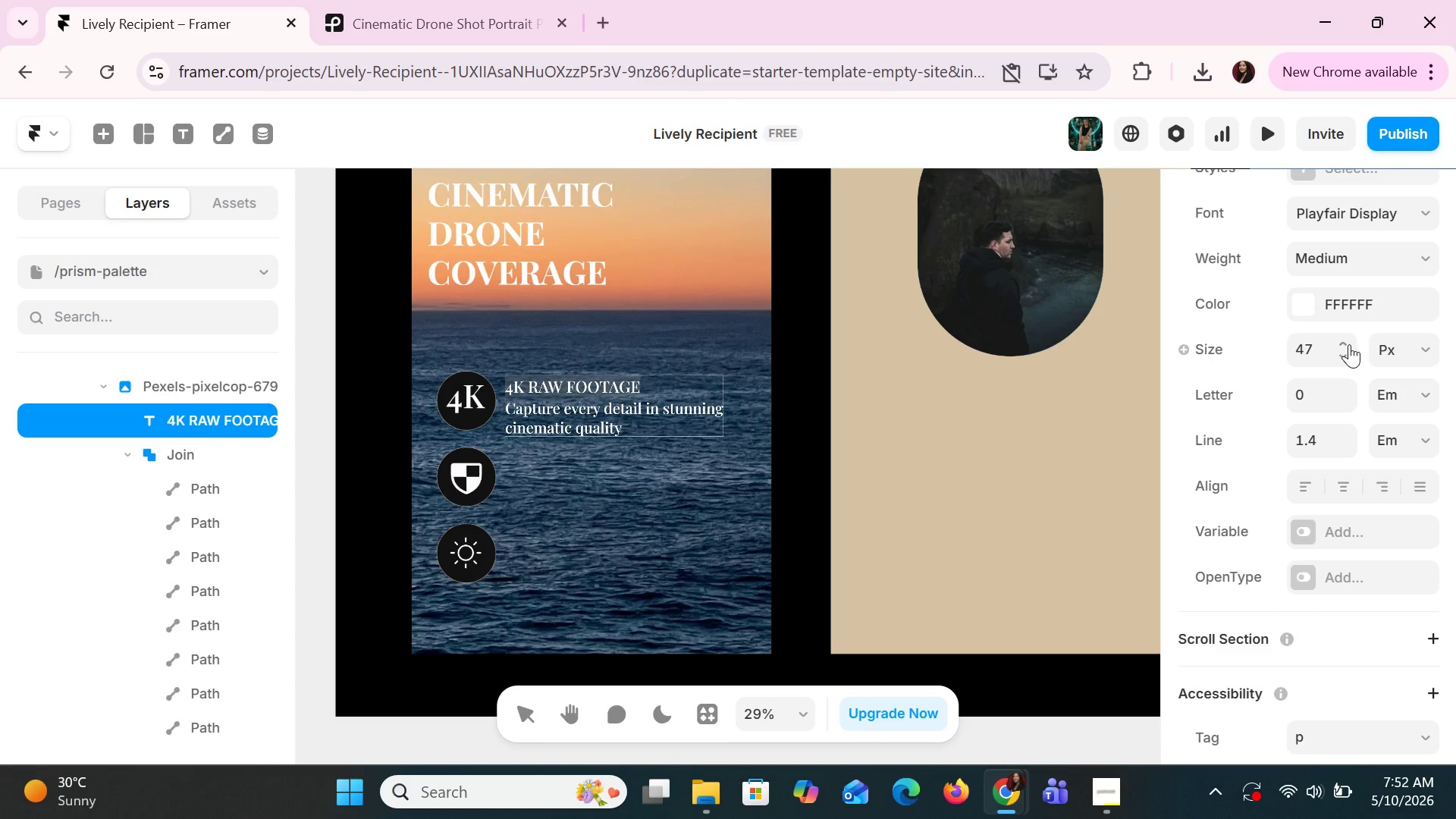 
triple_click([1349, 344])
 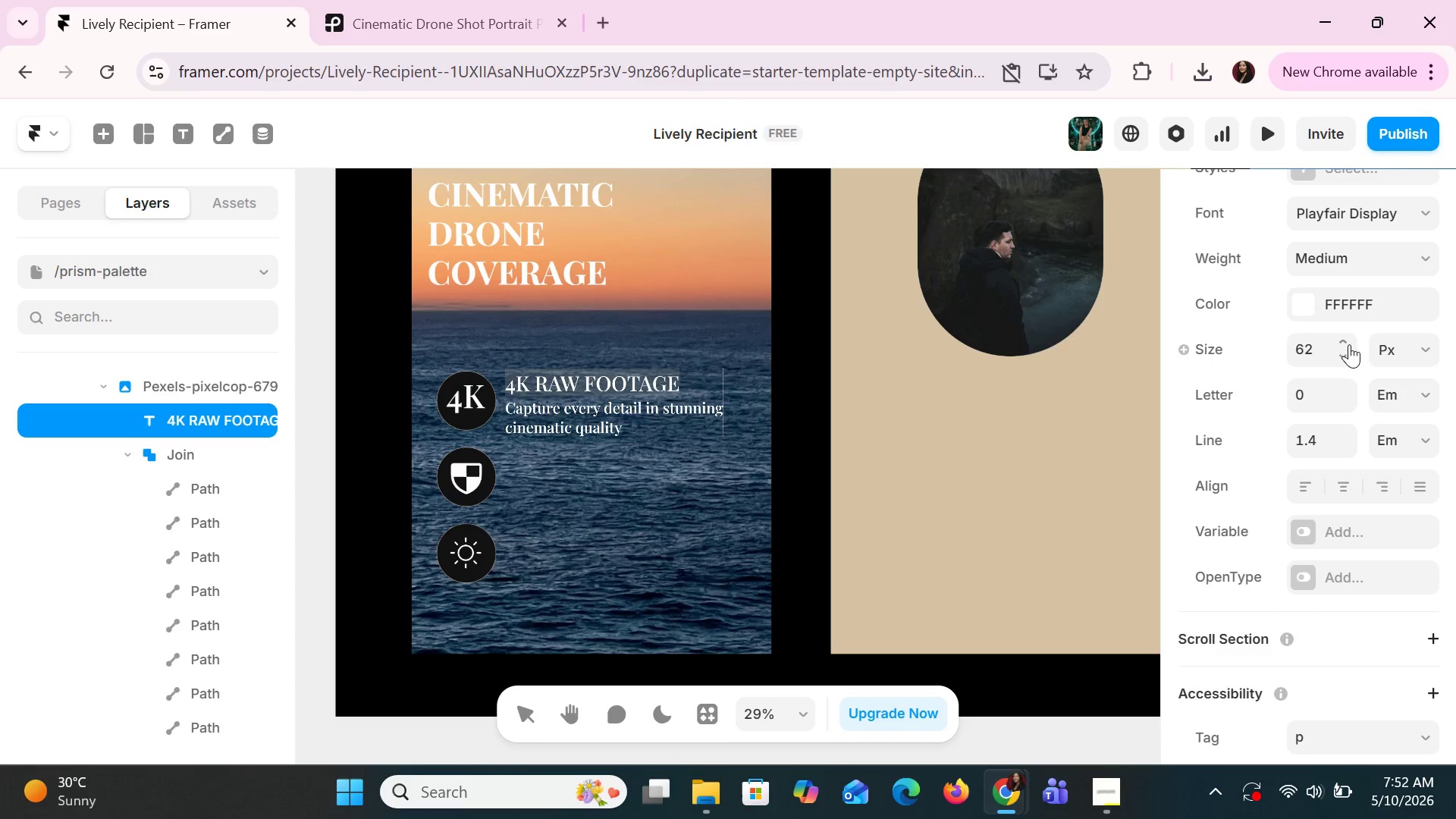 
left_click([1349, 344])
 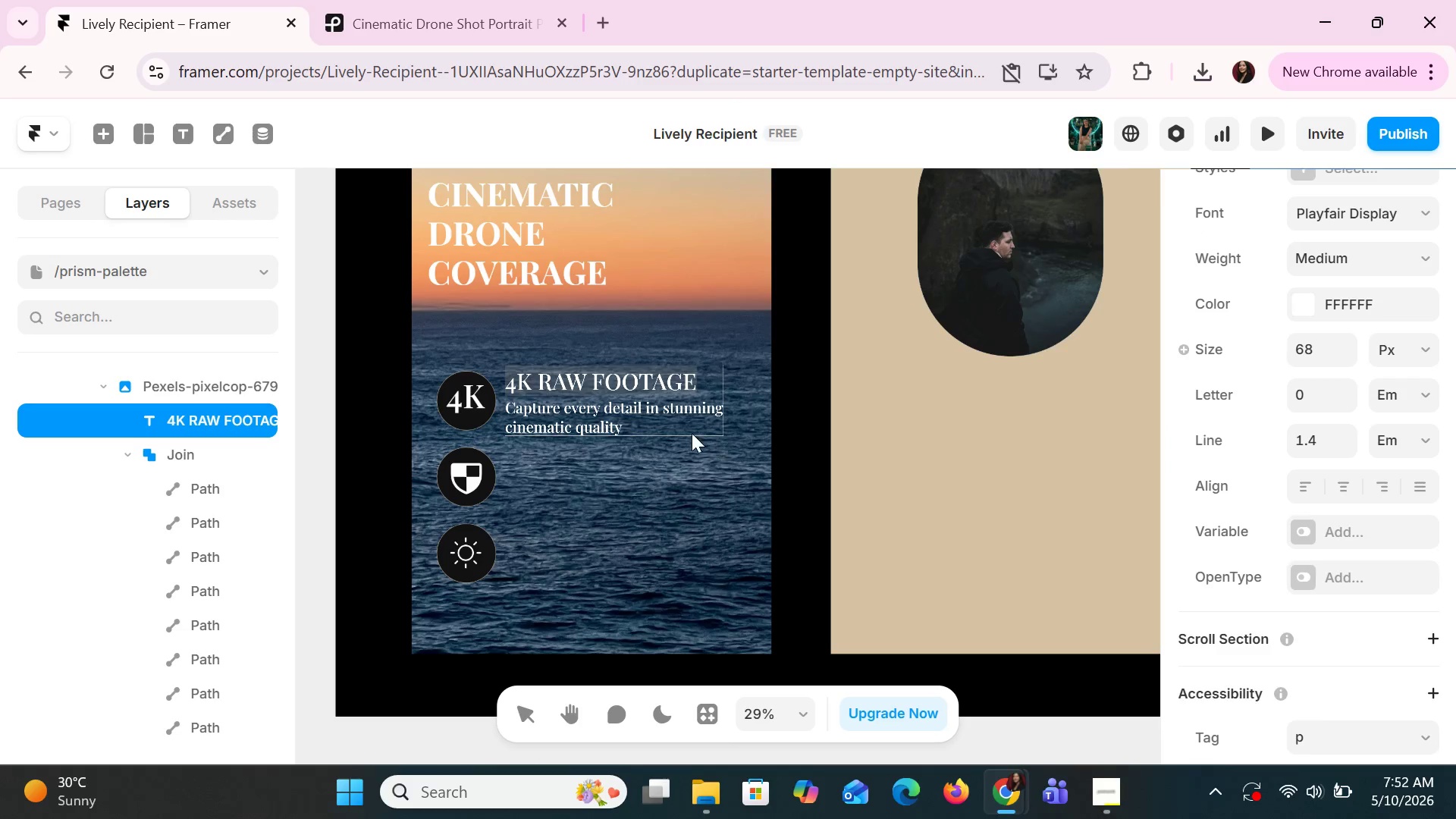 
left_click([689, 428])
 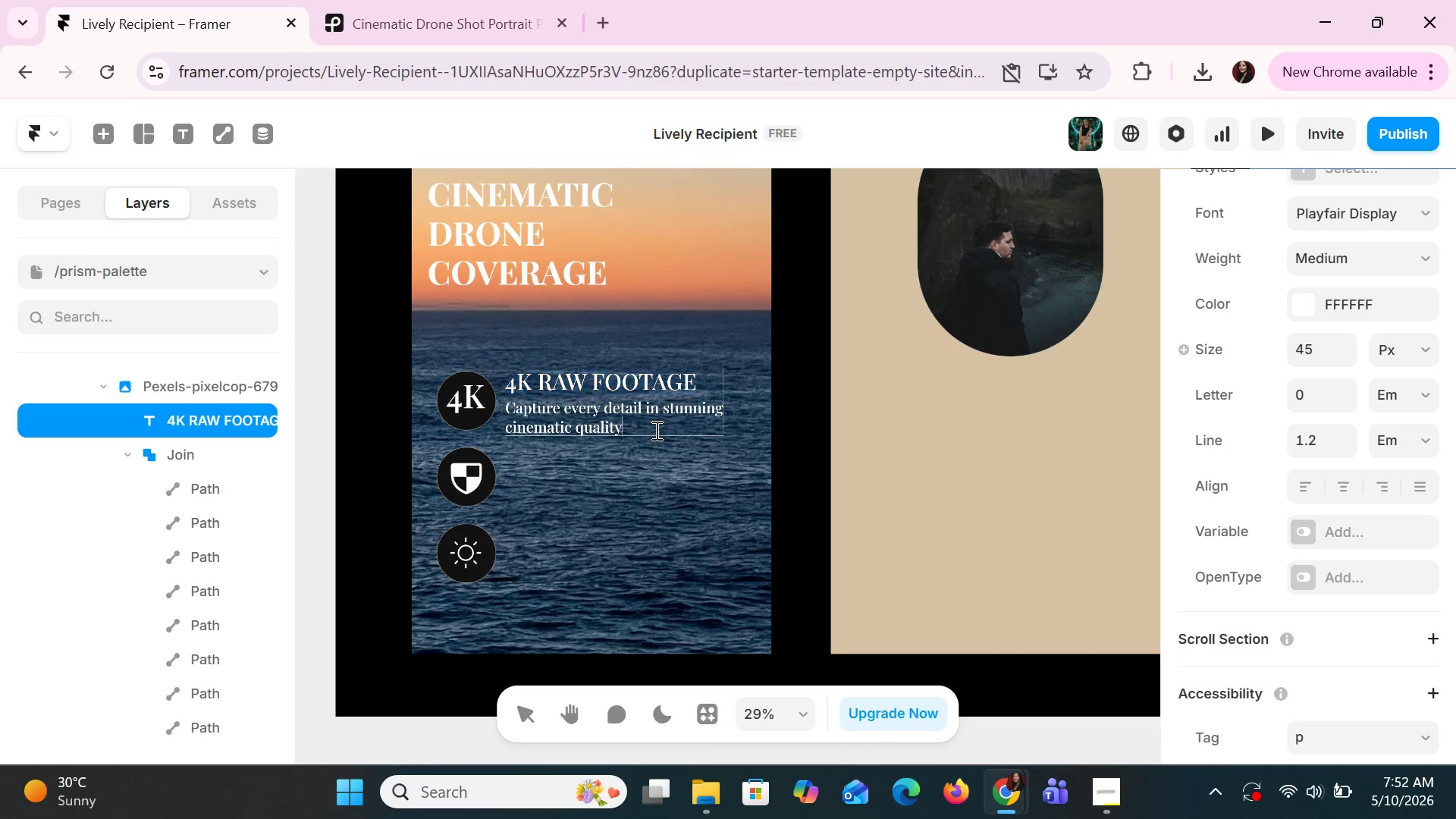 
left_click([655, 430])
 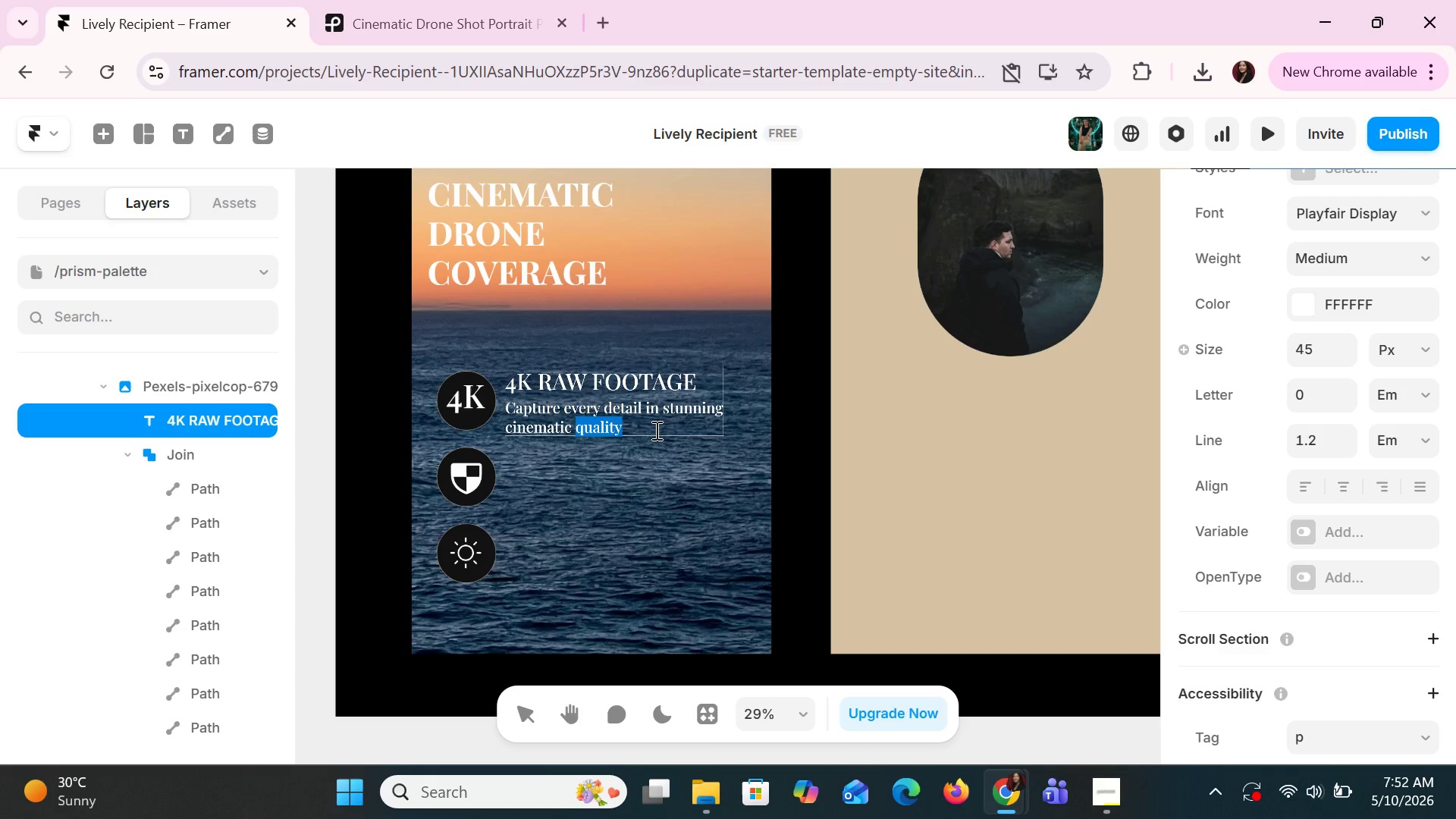 
left_click_drag(start_coordinate=[655, 430], to_coordinate=[508, 411])
 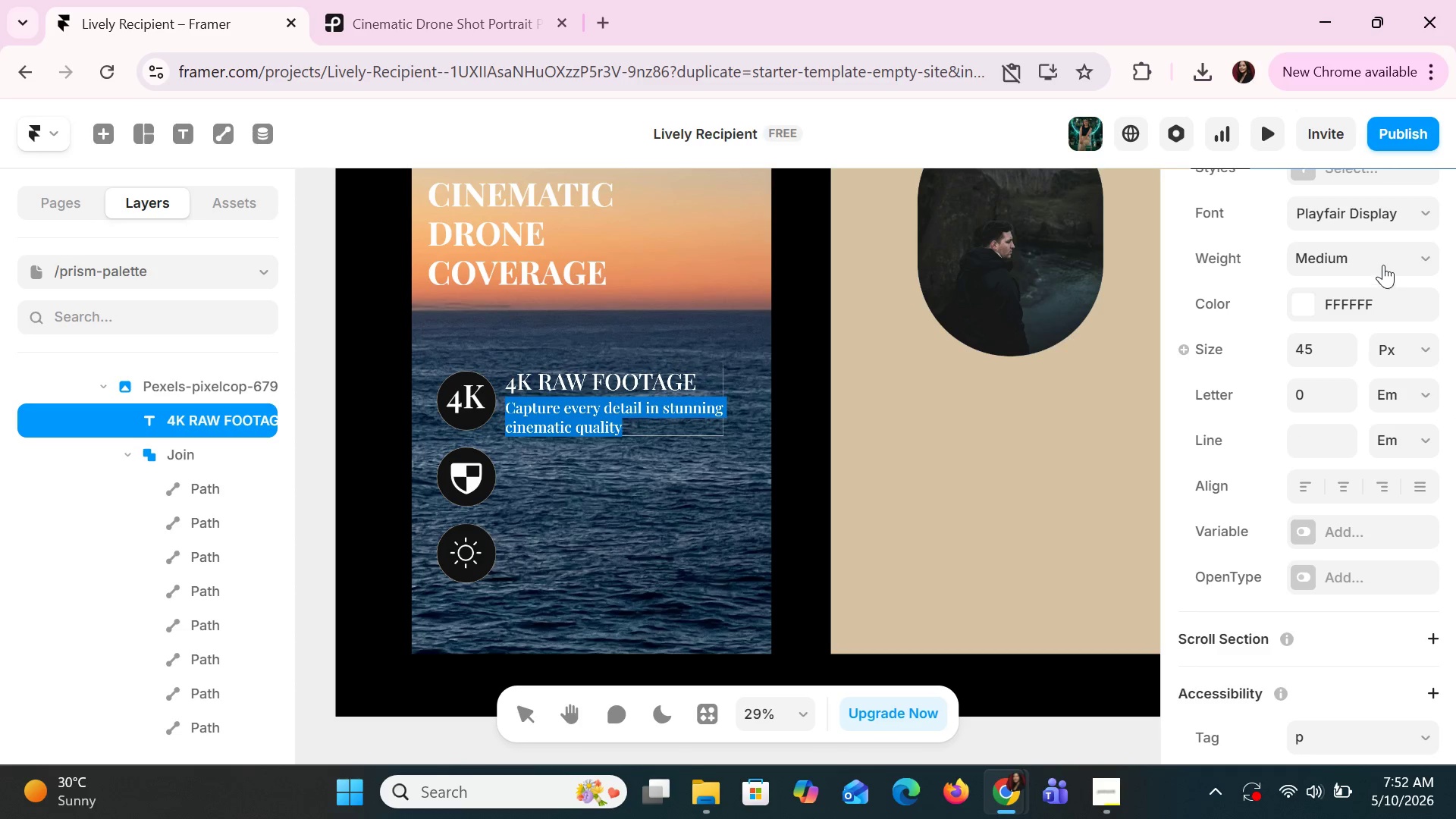 
left_click([1382, 262])
 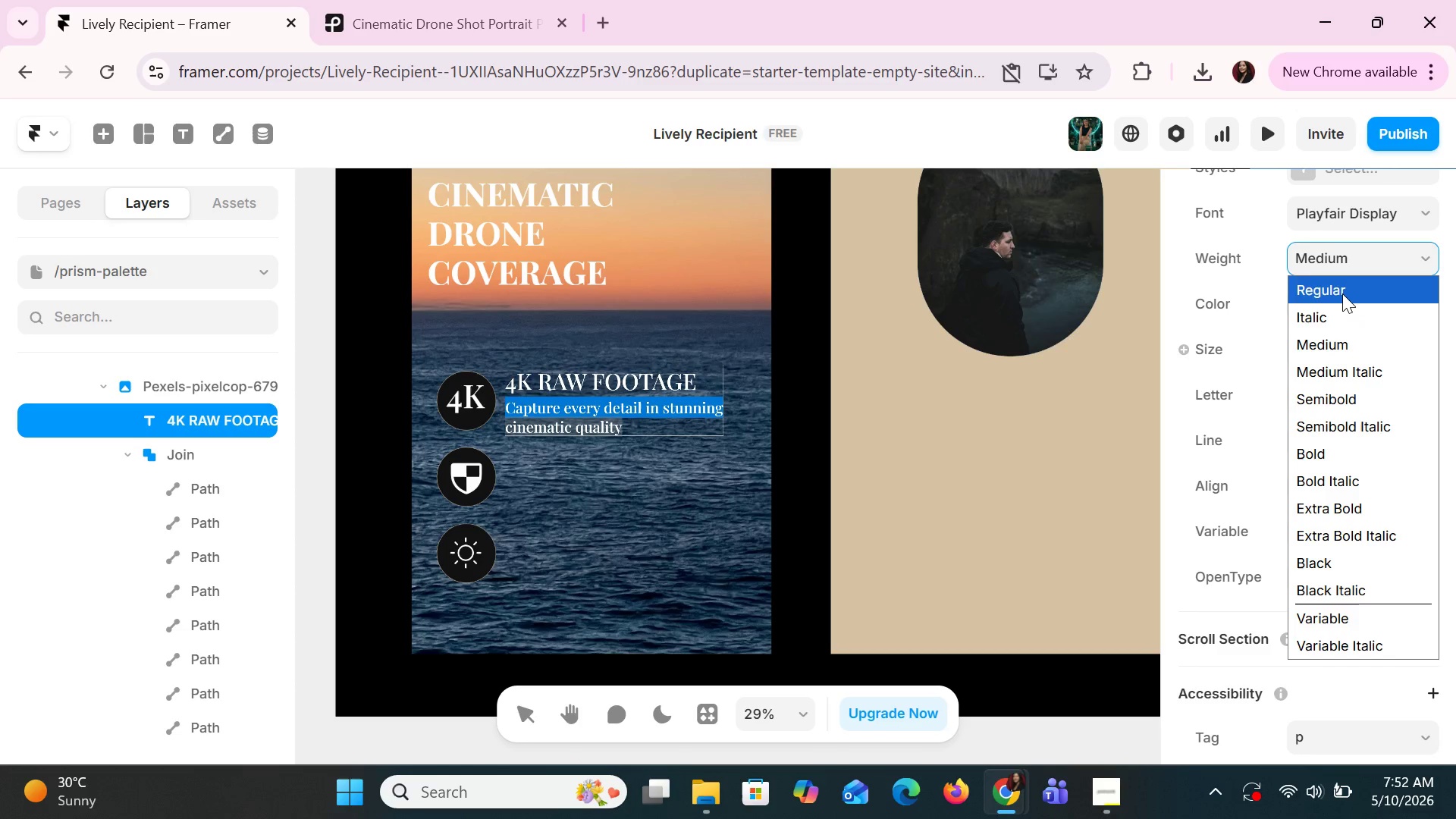 
left_click([1342, 293])
 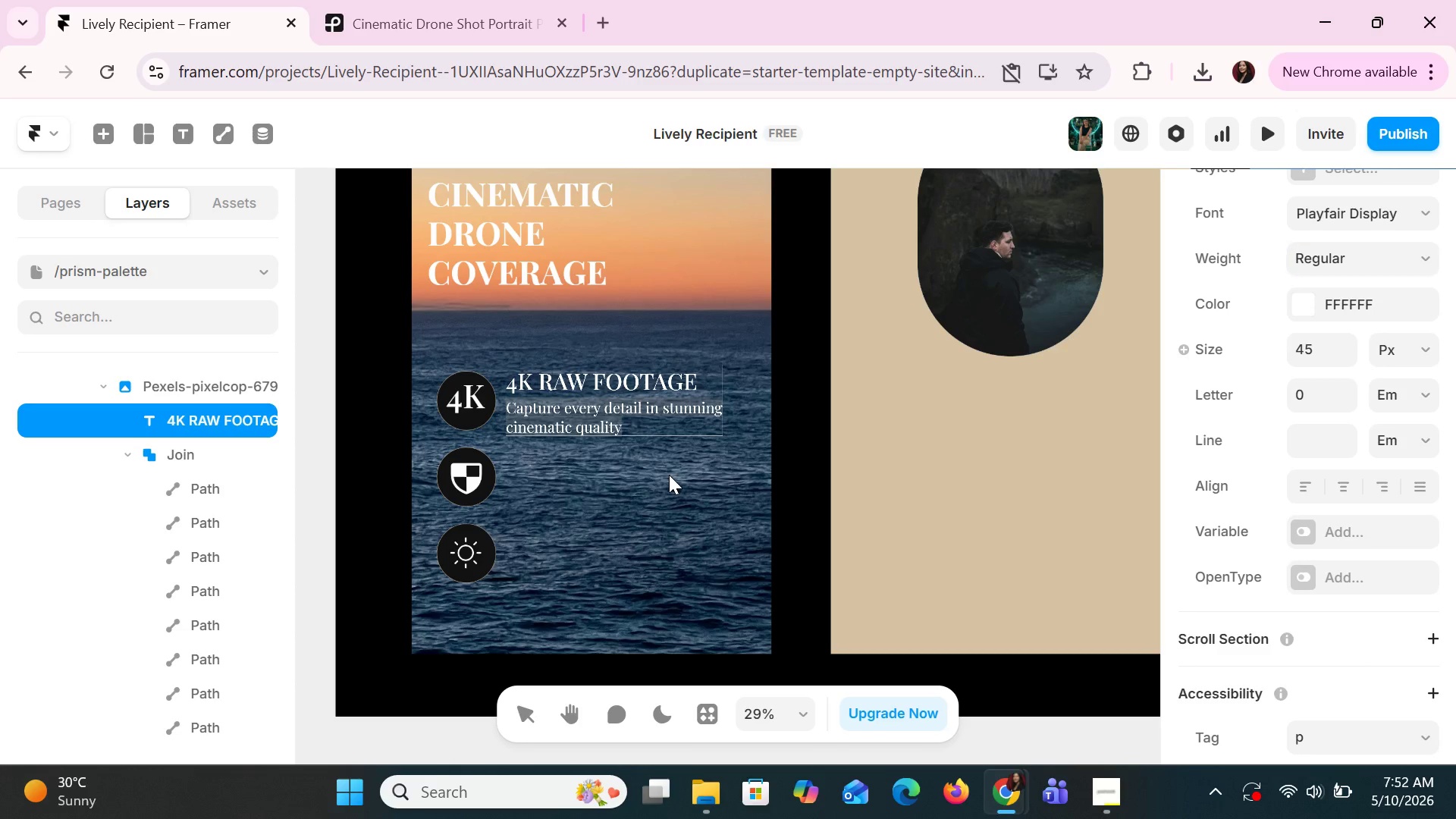 
left_click([669, 475])
 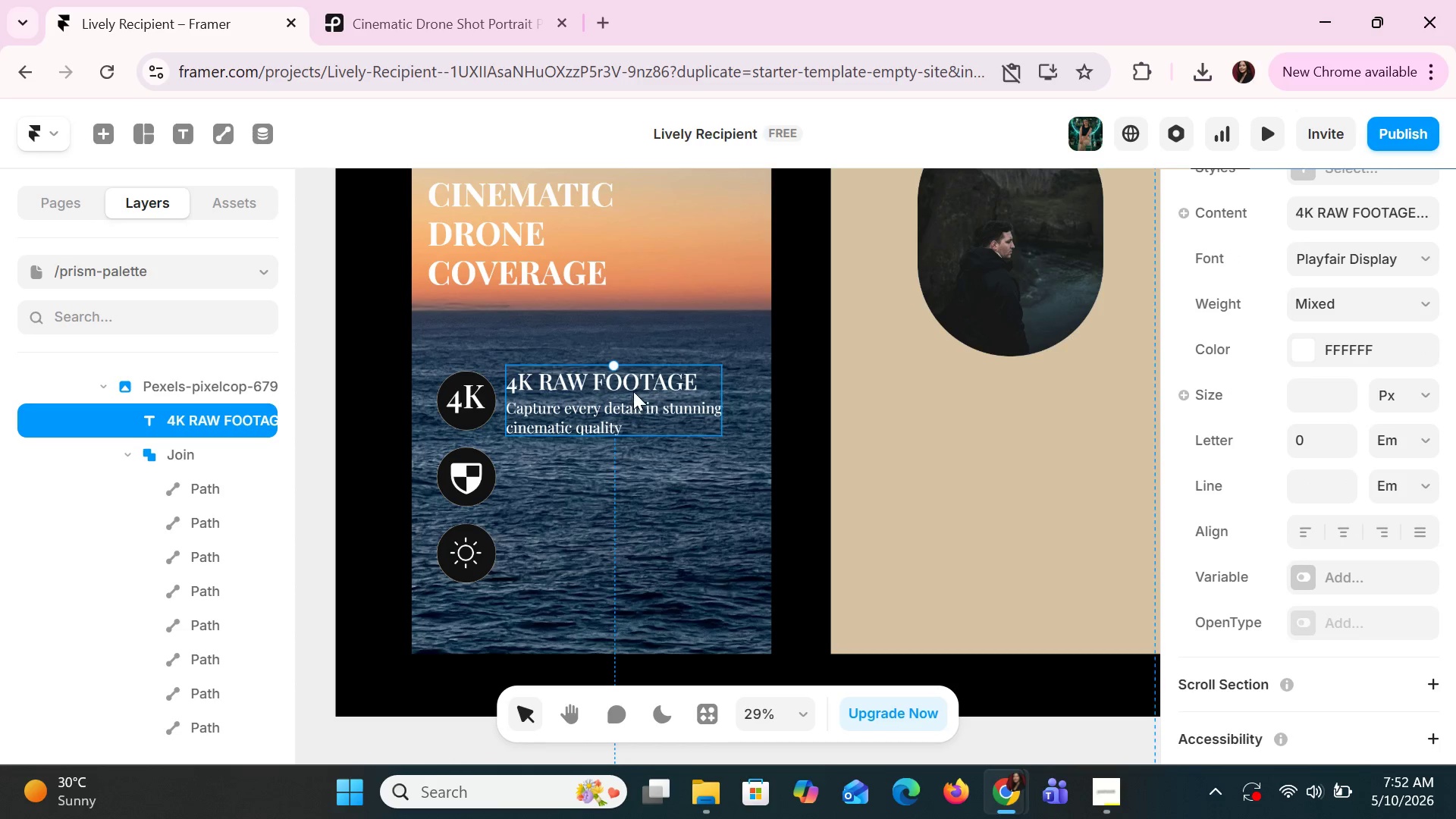 
double_click([633, 390])
 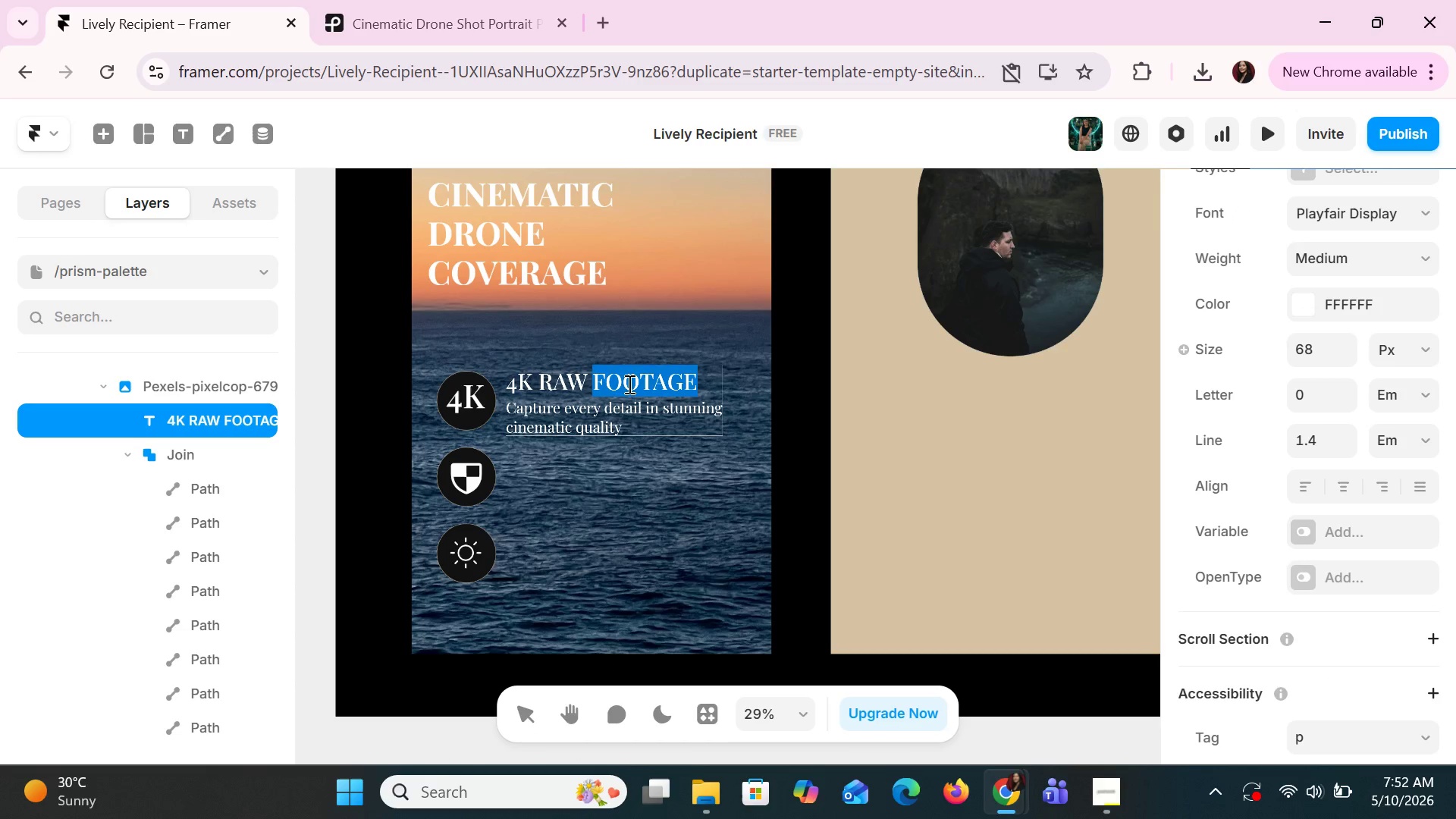 
triple_click([628, 384])
 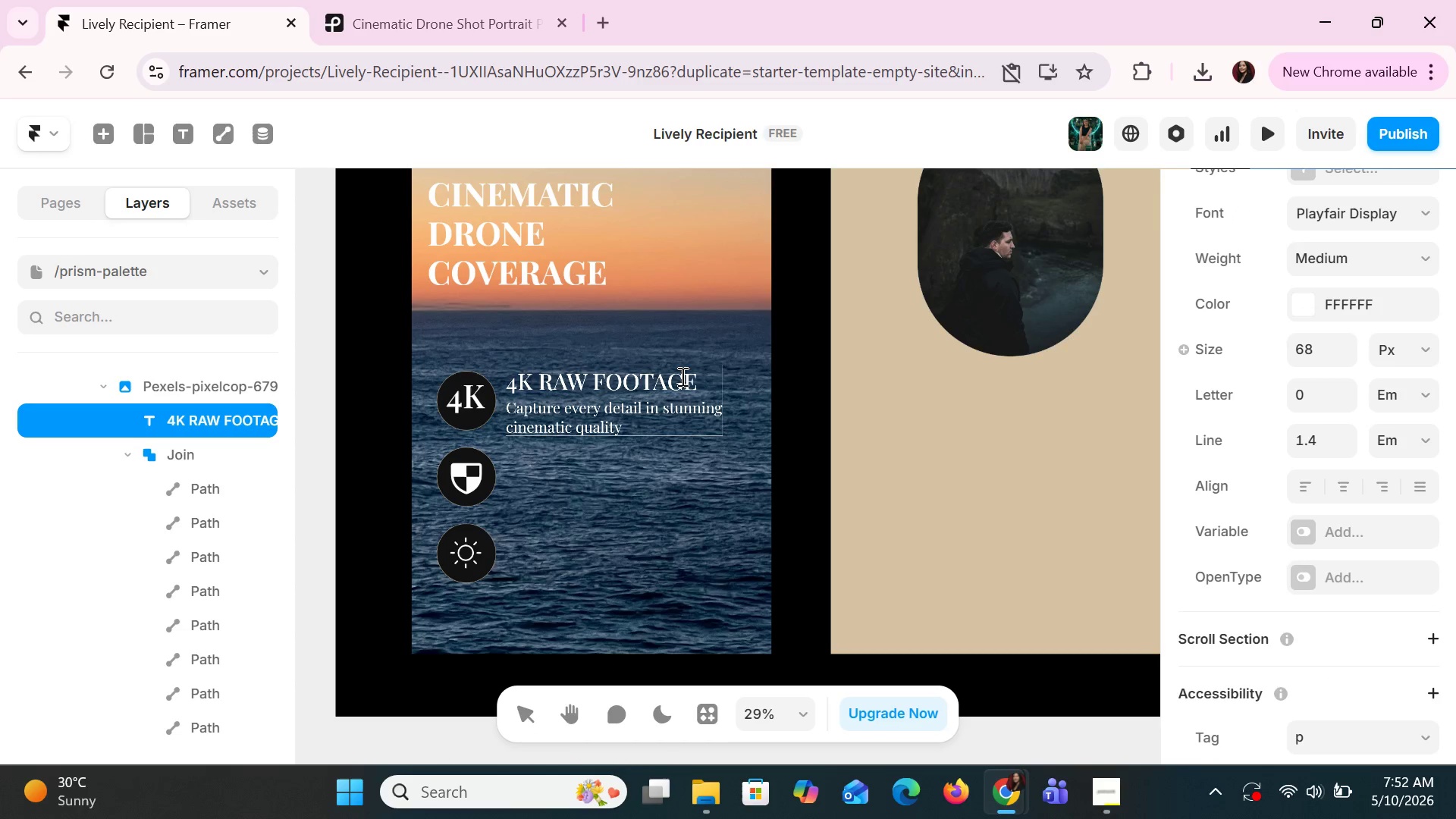 
left_click_drag(start_coordinate=[707, 374], to_coordinate=[493, 378])
 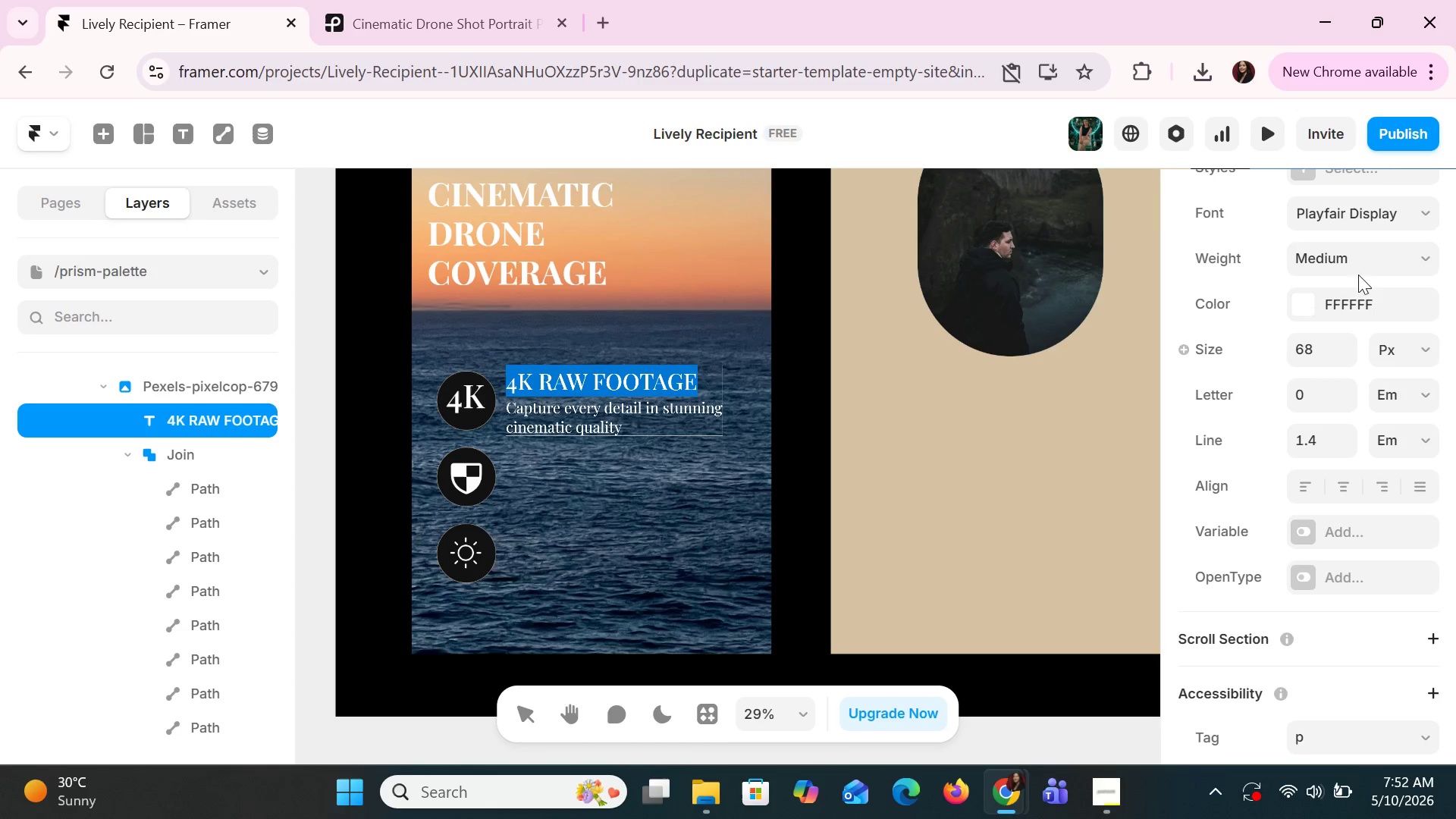 
left_click([1354, 258])
 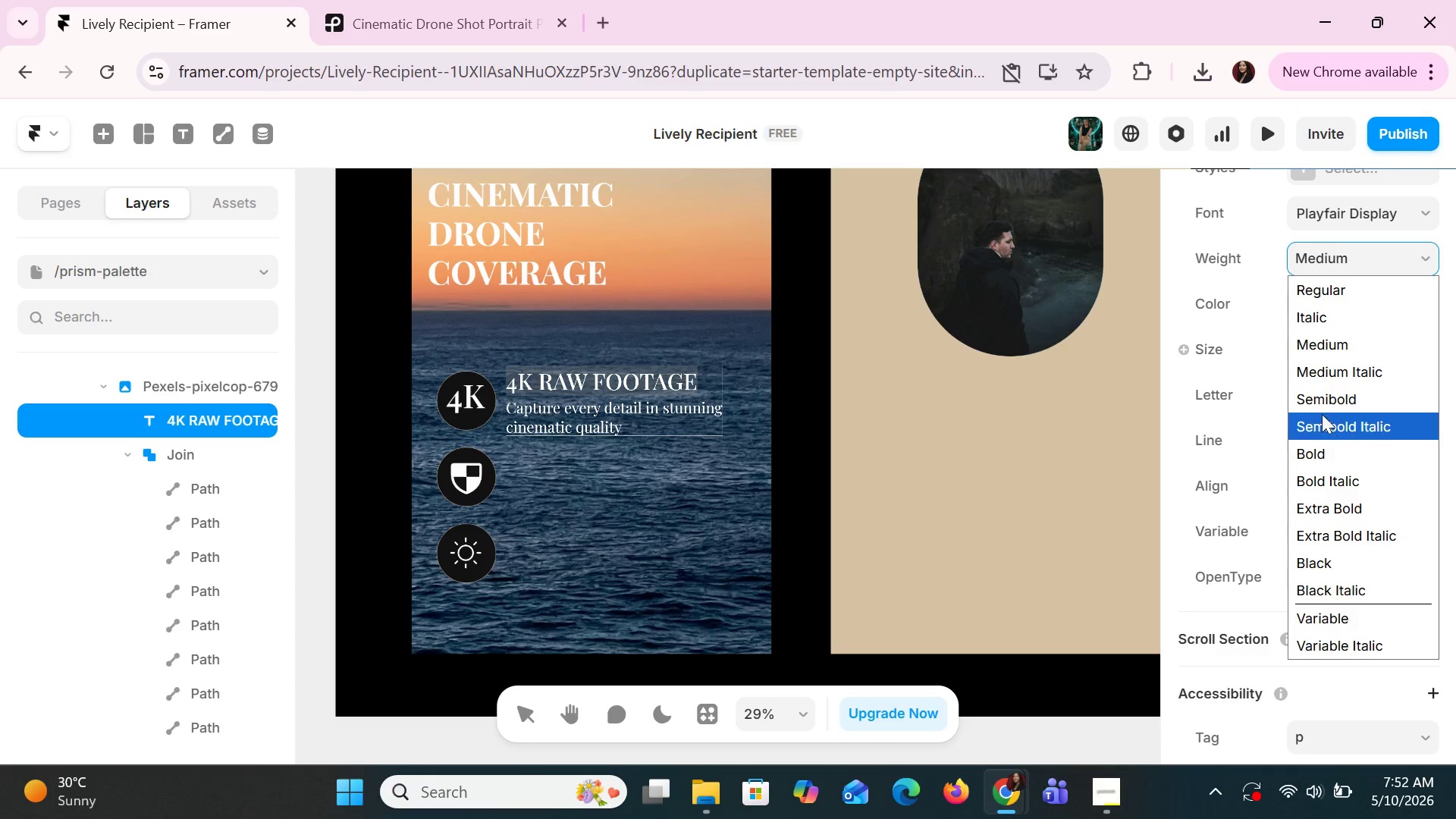 
left_click([1320, 394])
 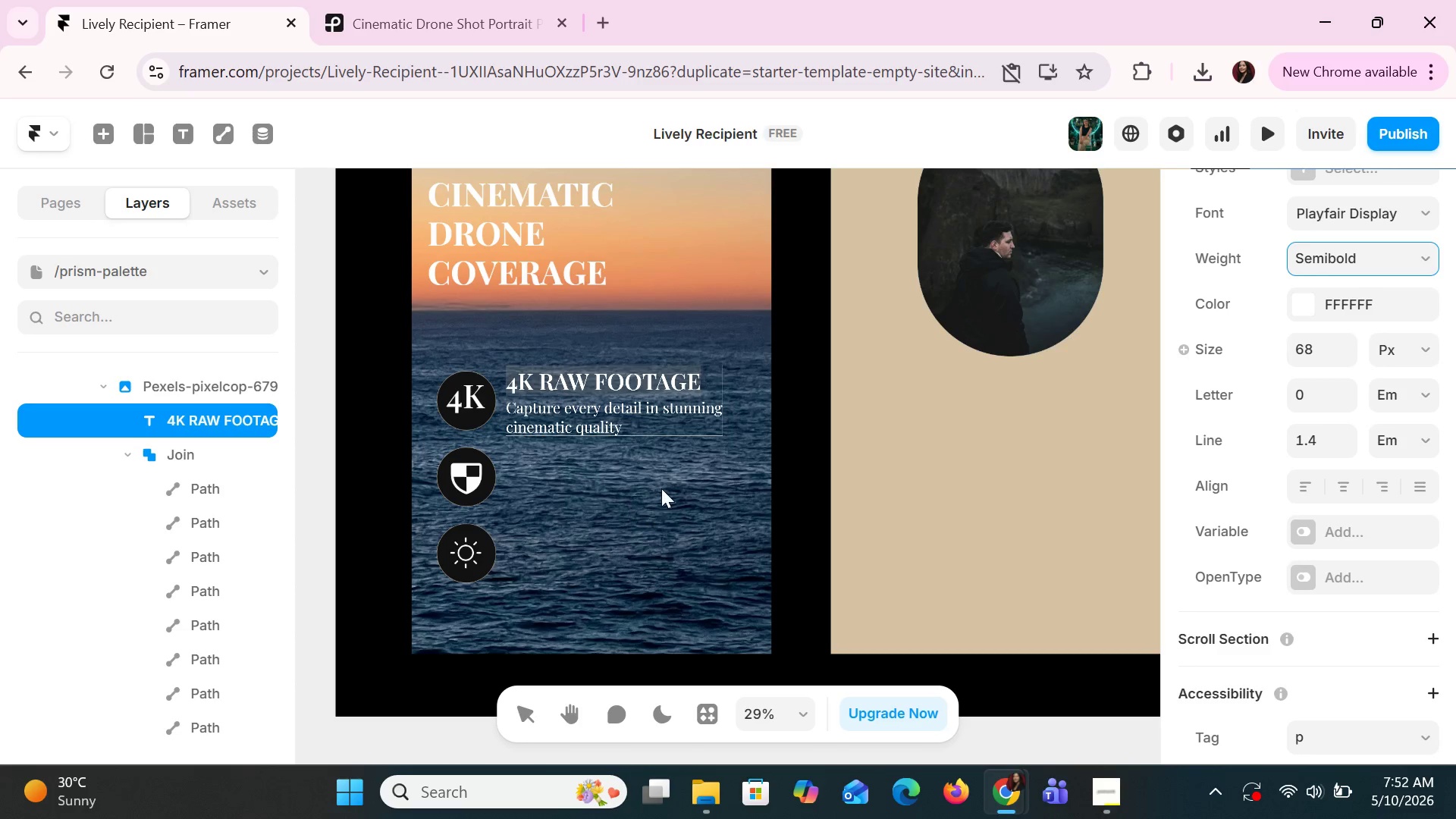 
left_click([661, 488])
 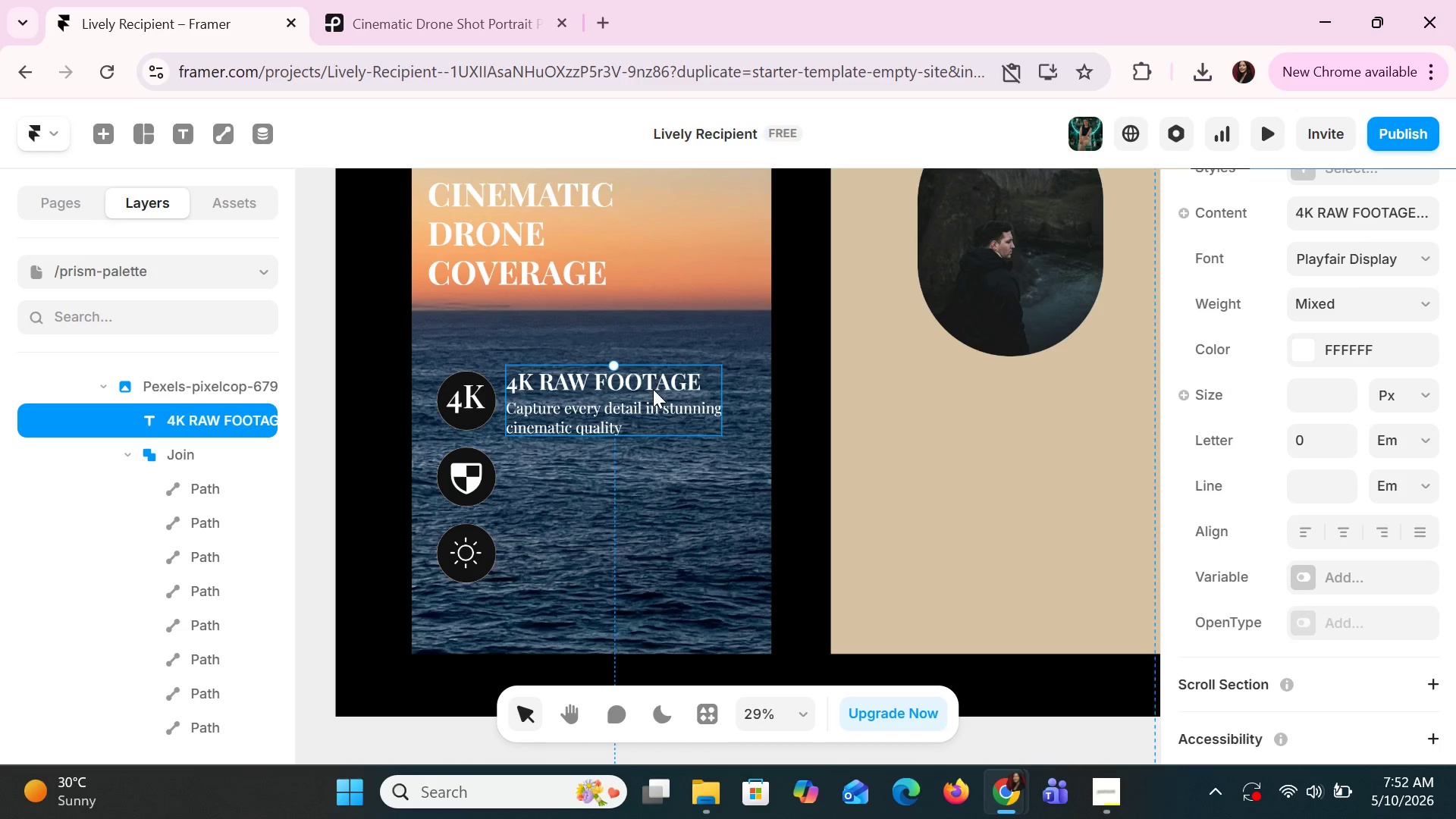 
double_click([653, 389])
 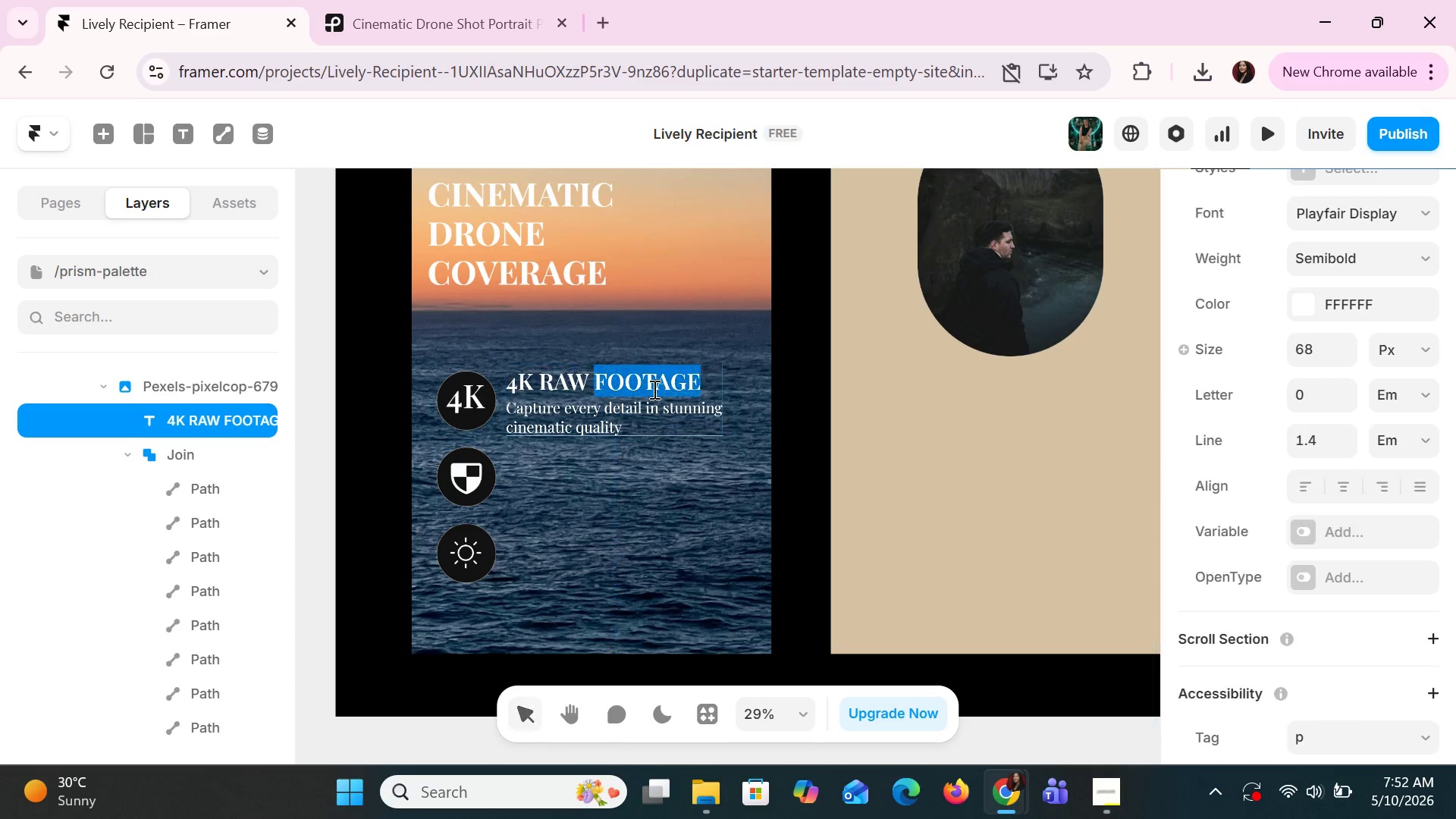 
triple_click([653, 389])
 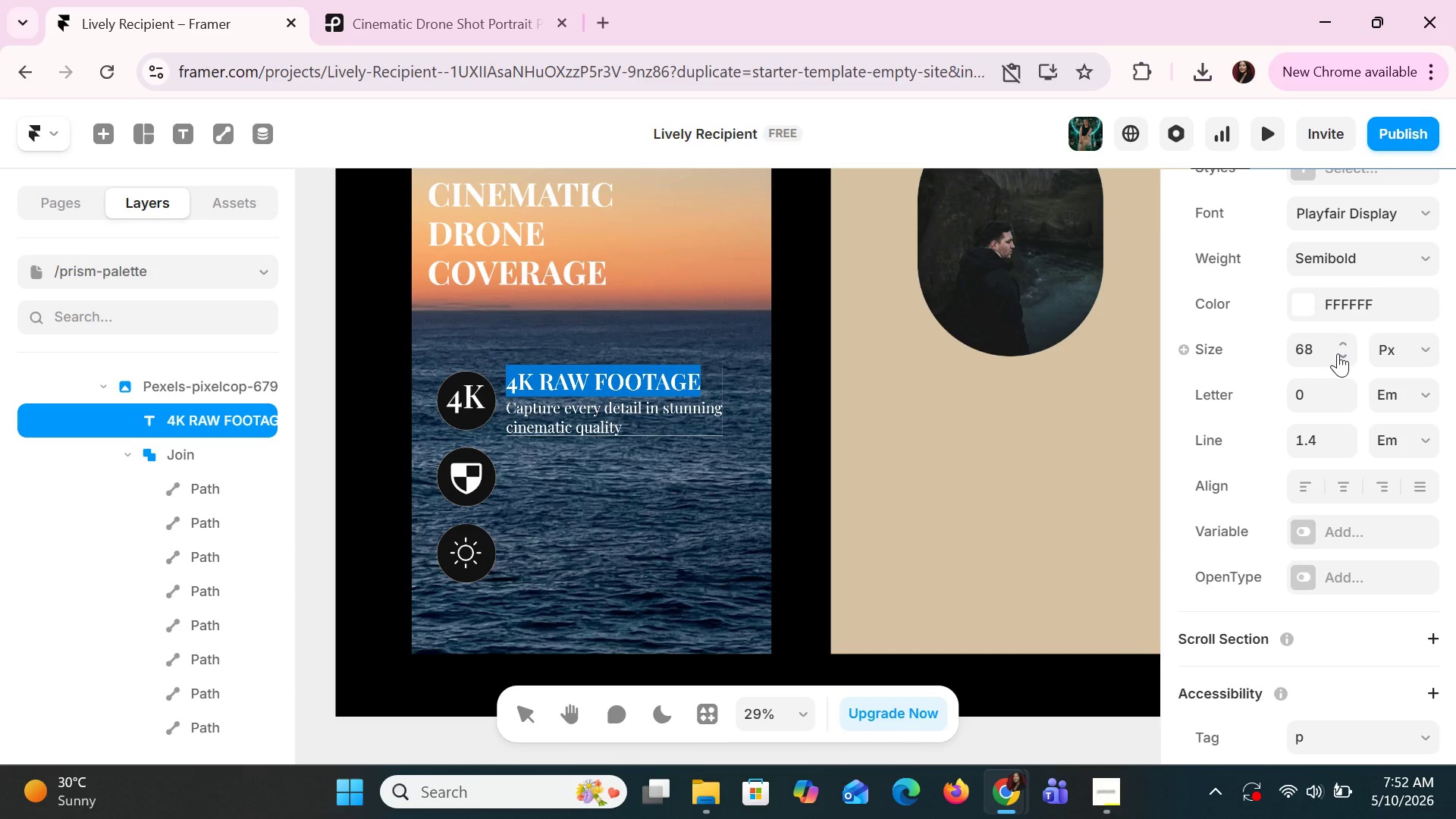 
double_click([1338, 353])
 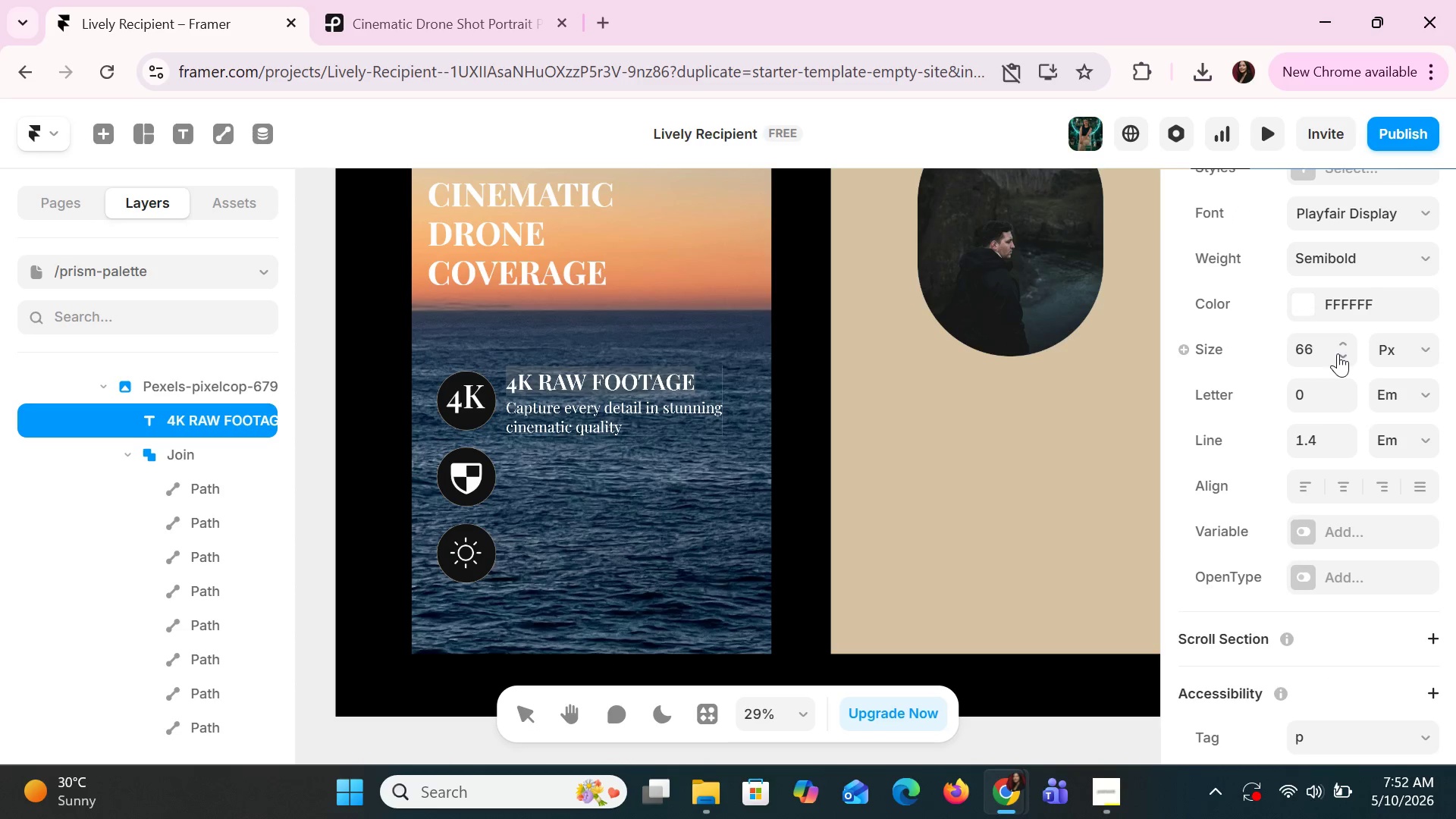 
triple_click([1338, 353])
 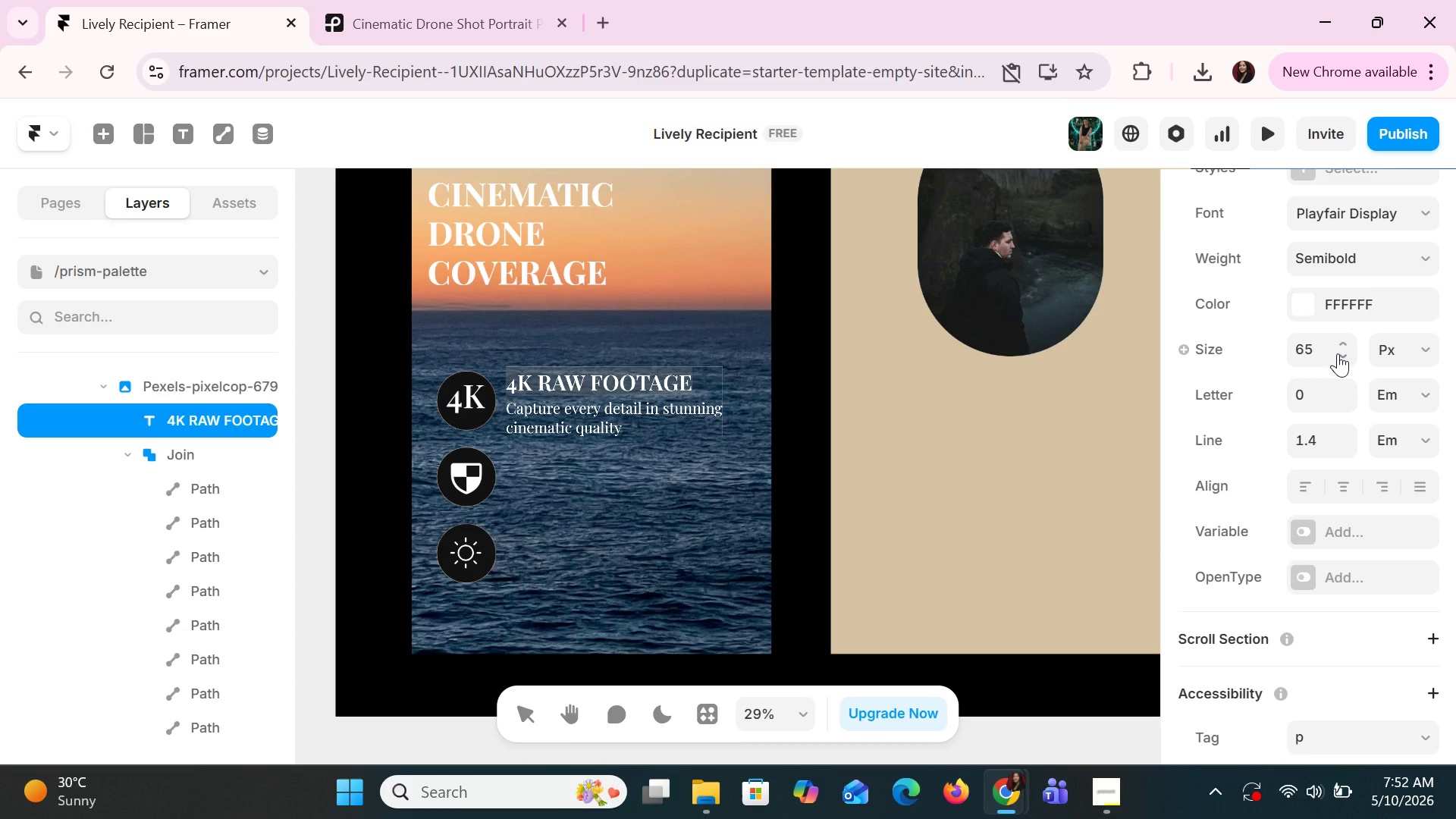 
triple_click([1338, 353])
 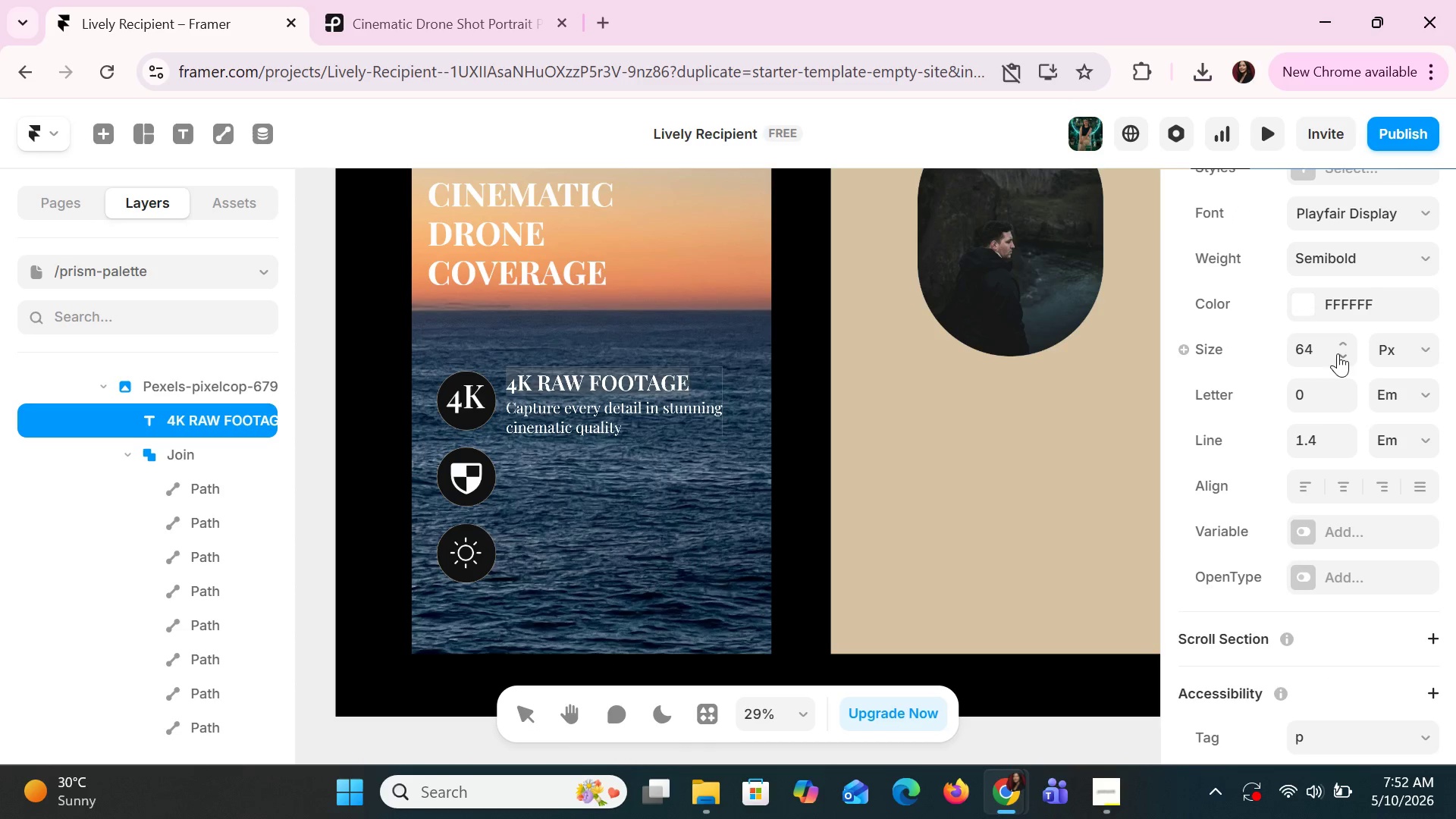 
triple_click([1338, 353])
 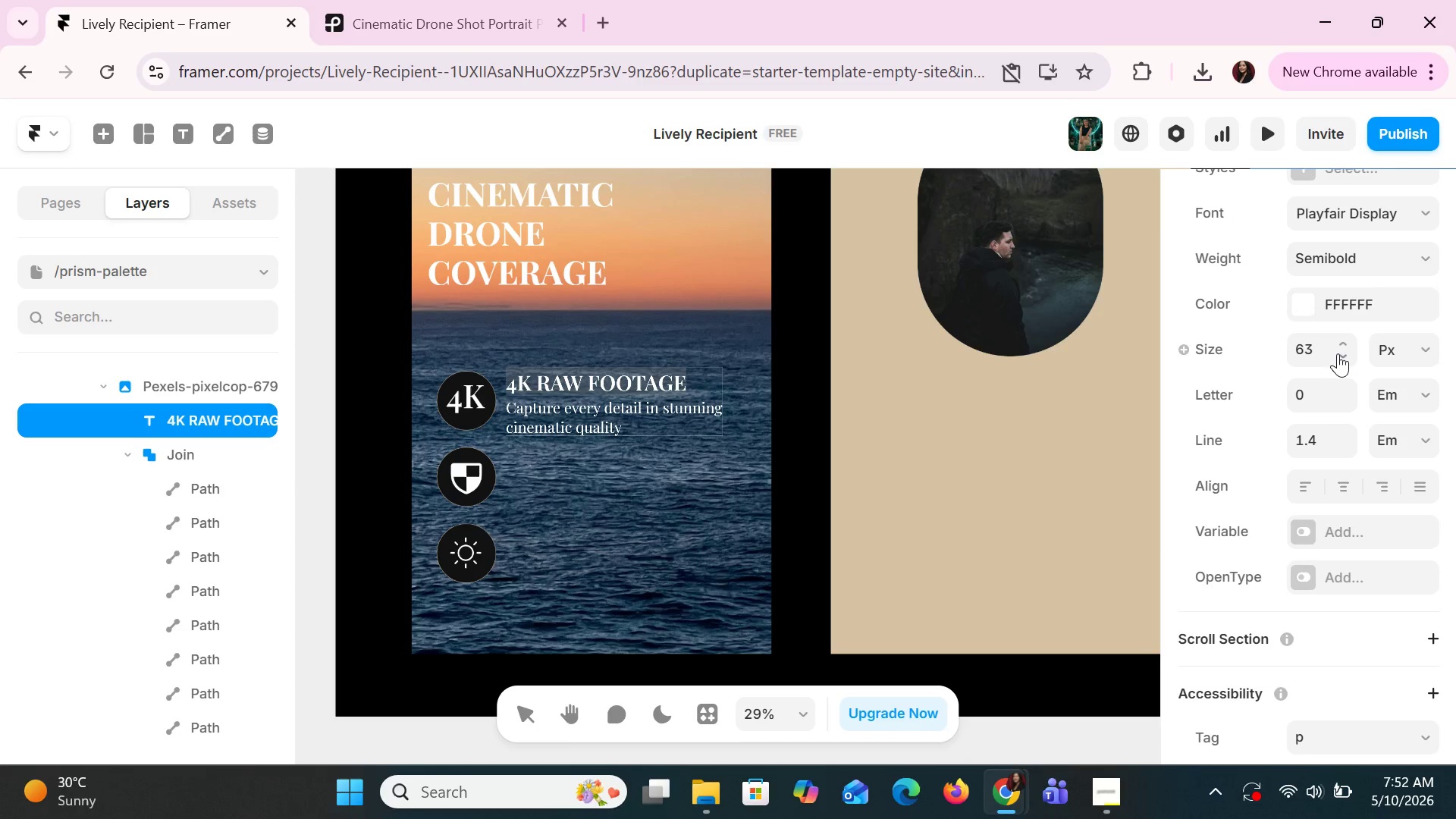 
triple_click([1338, 353])
 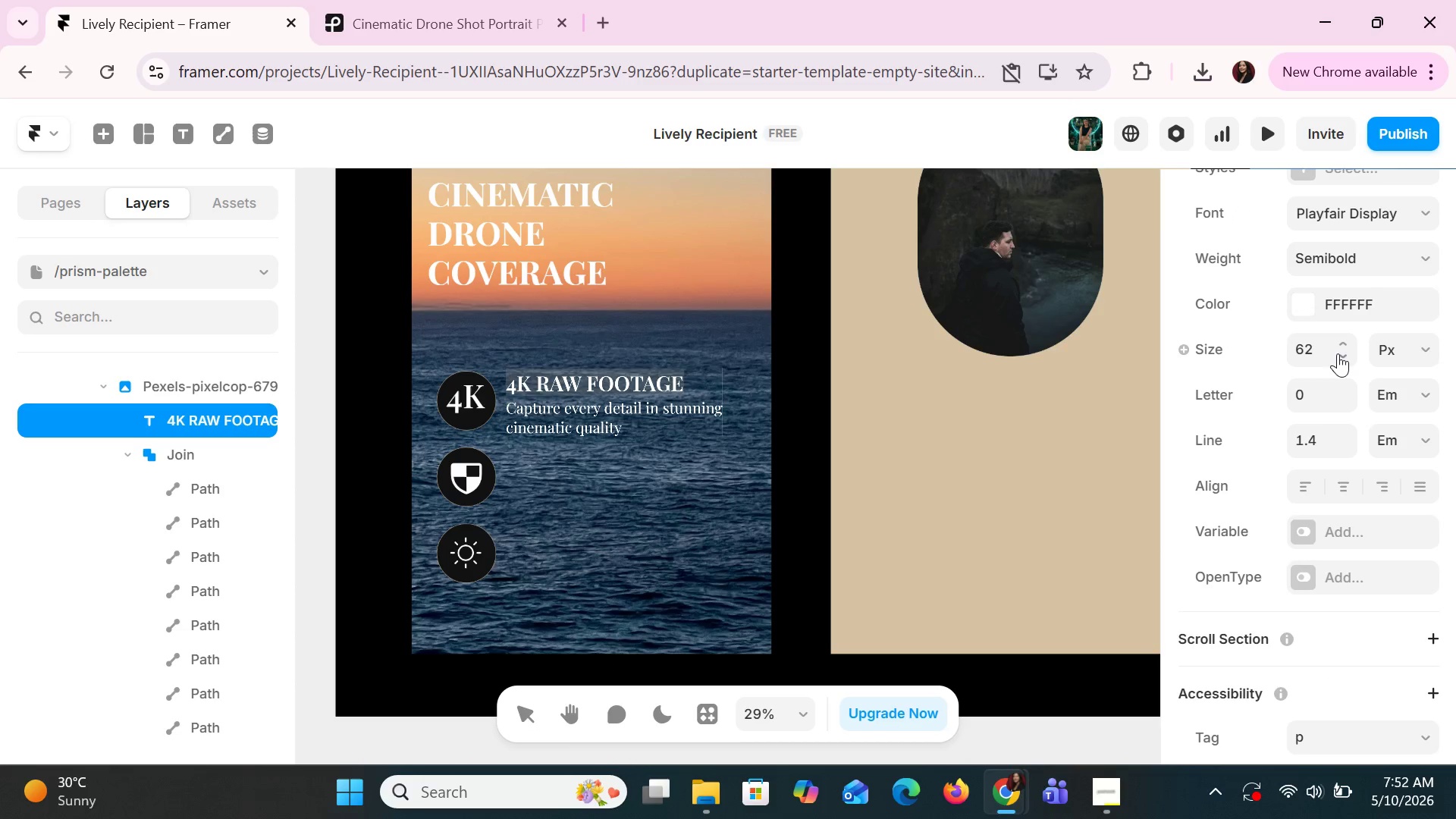 
triple_click([1338, 353])
 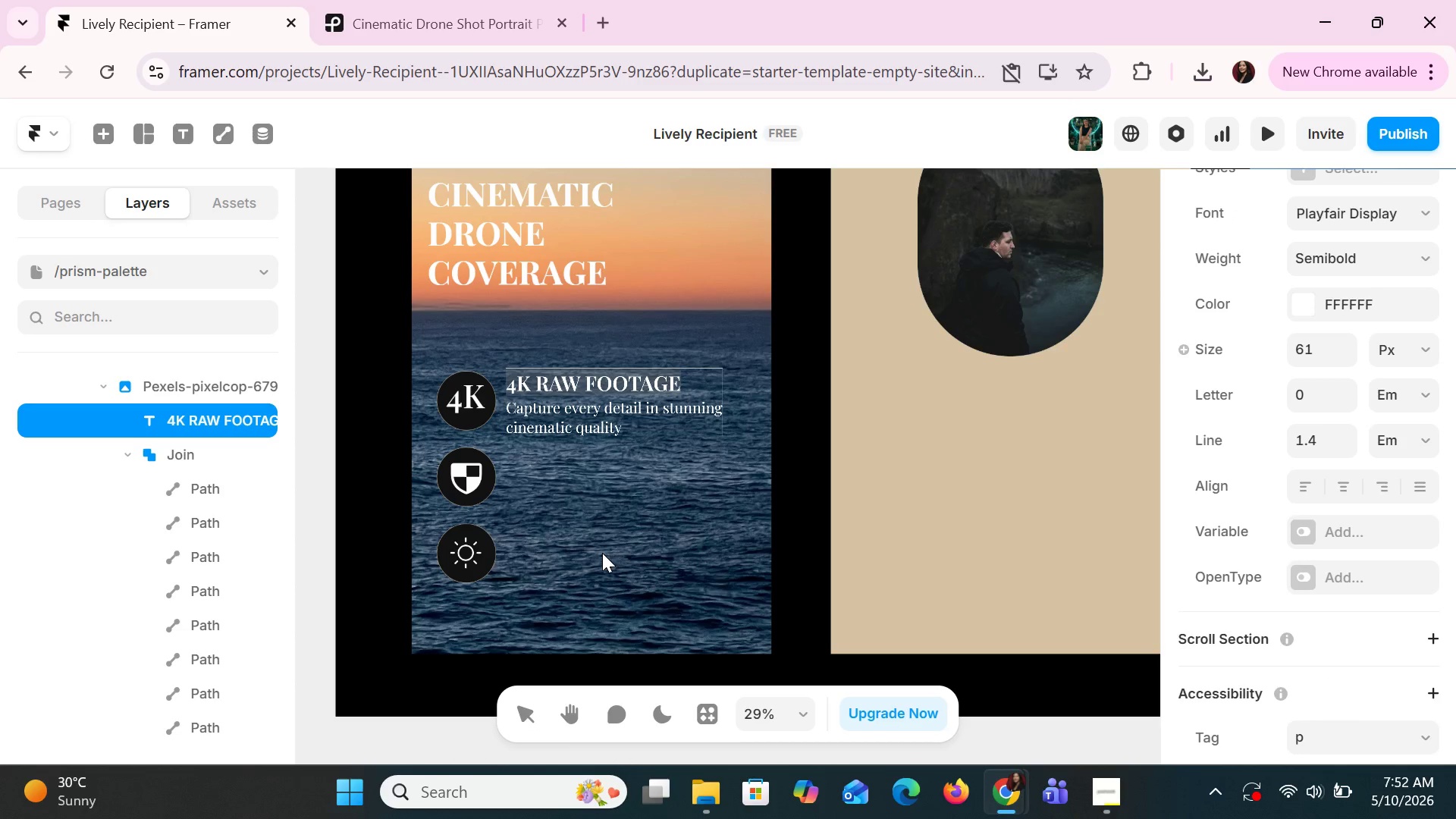 
left_click([602, 553])
 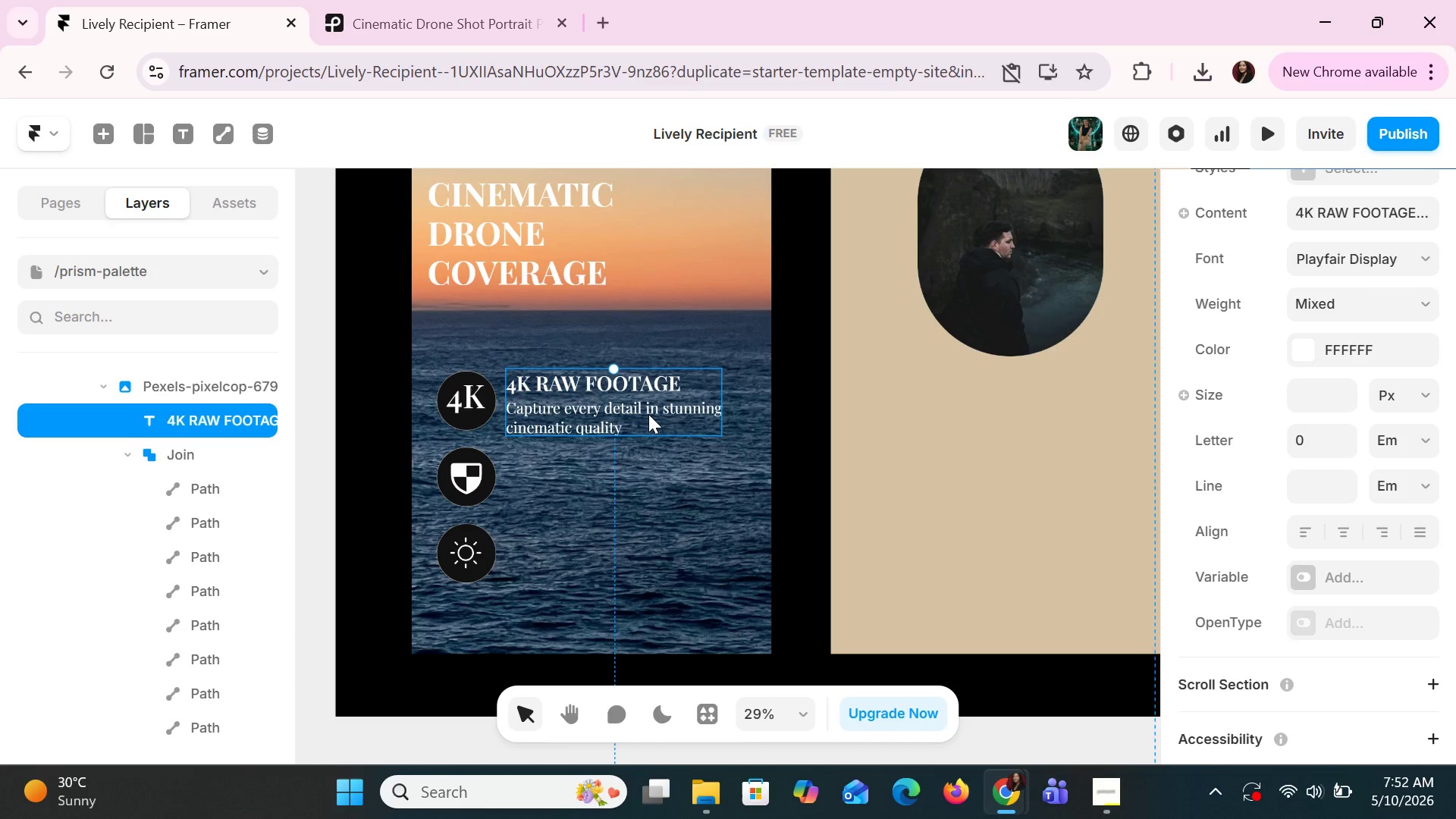 
double_click([648, 414])
 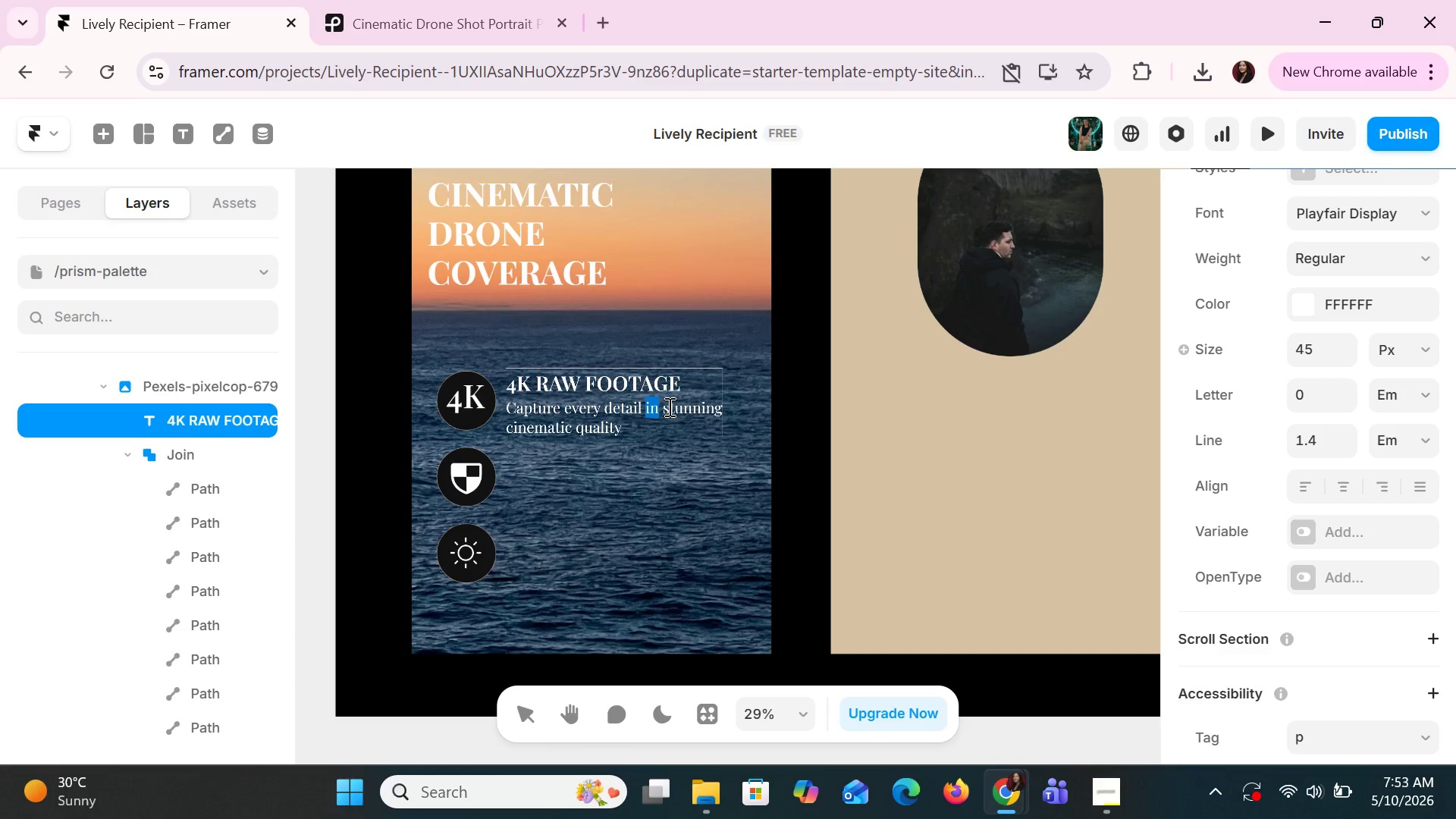 
left_click([668, 406])
 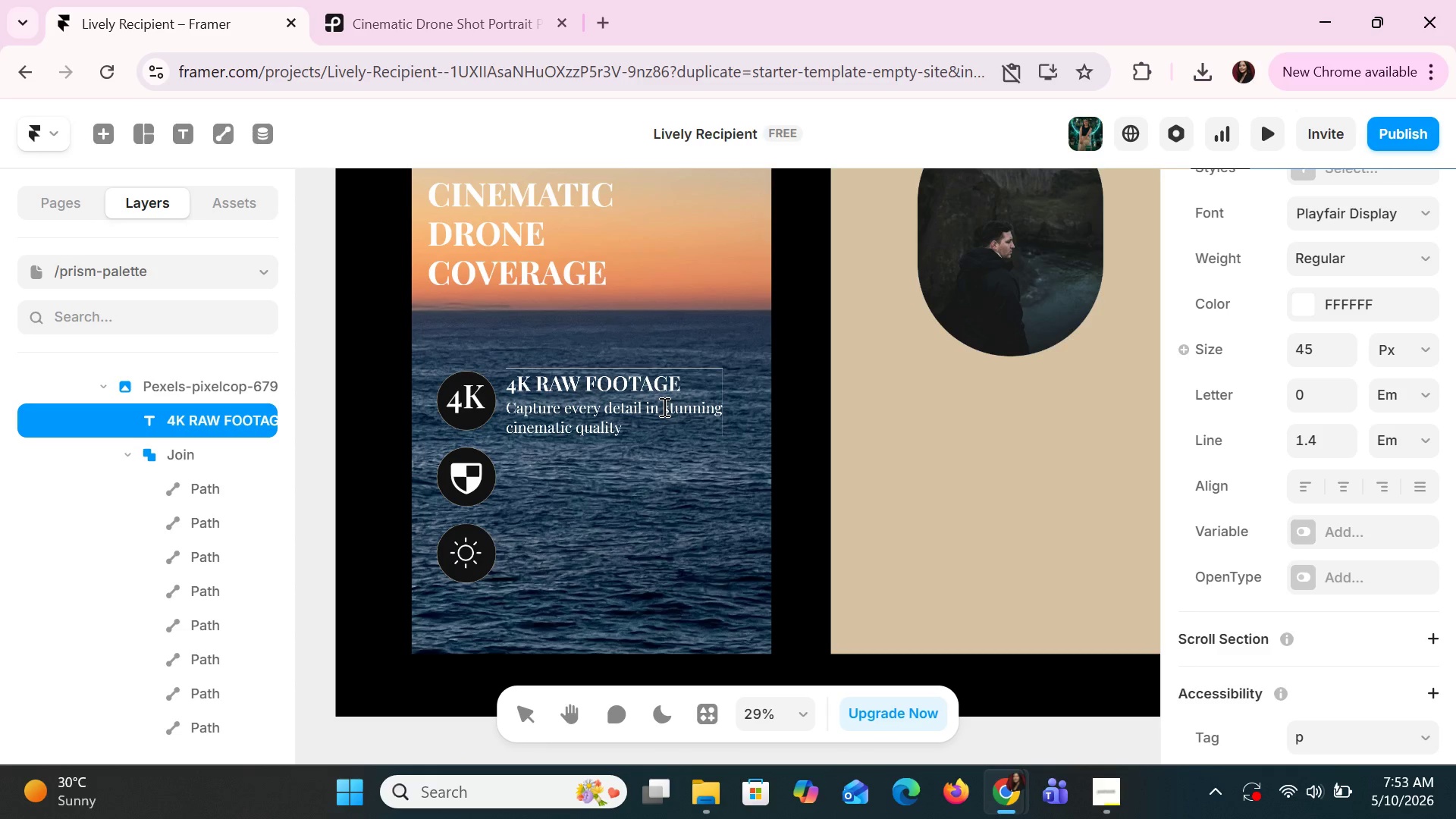 
left_click([663, 406])
 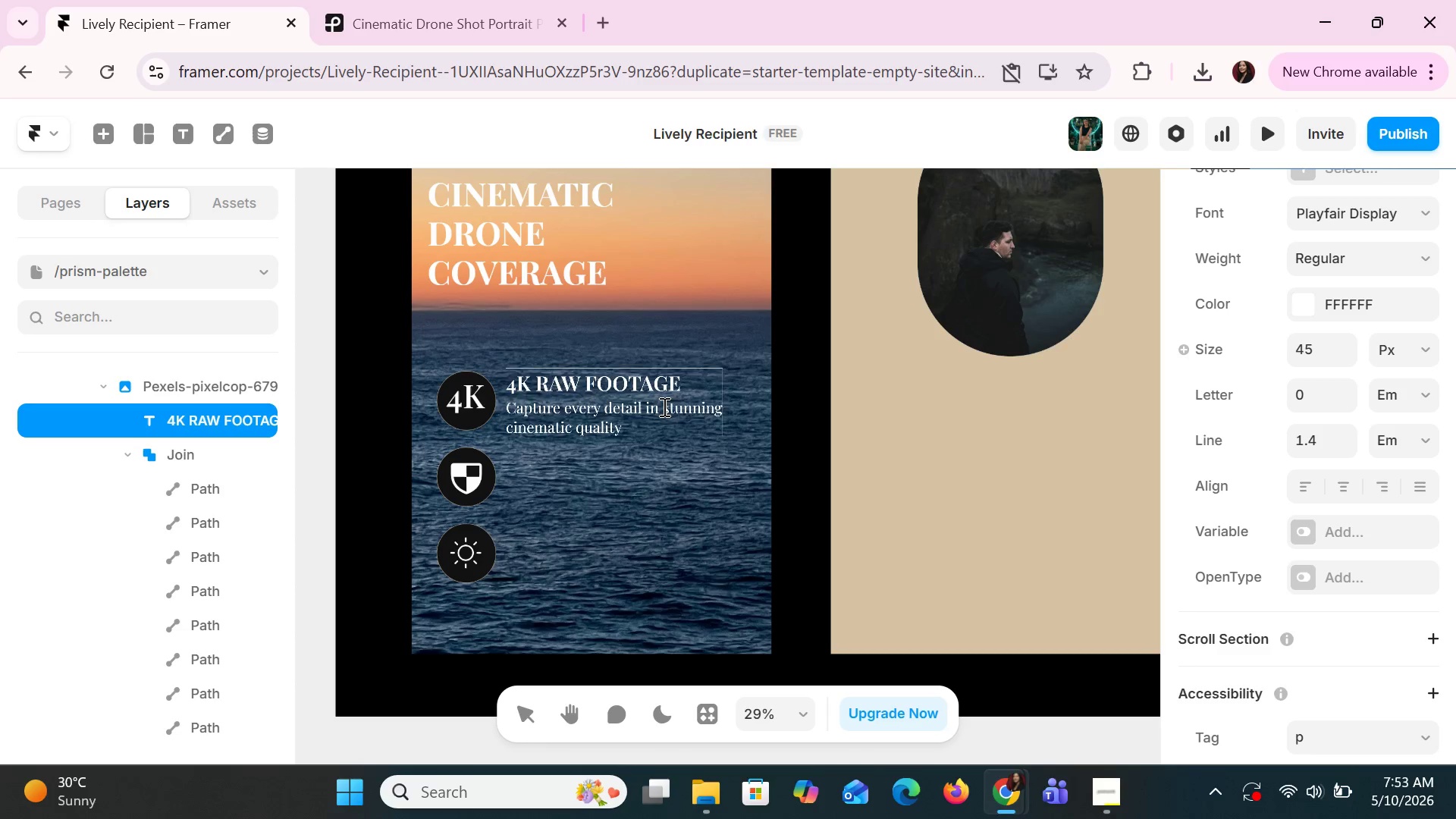 
key(Enter)
 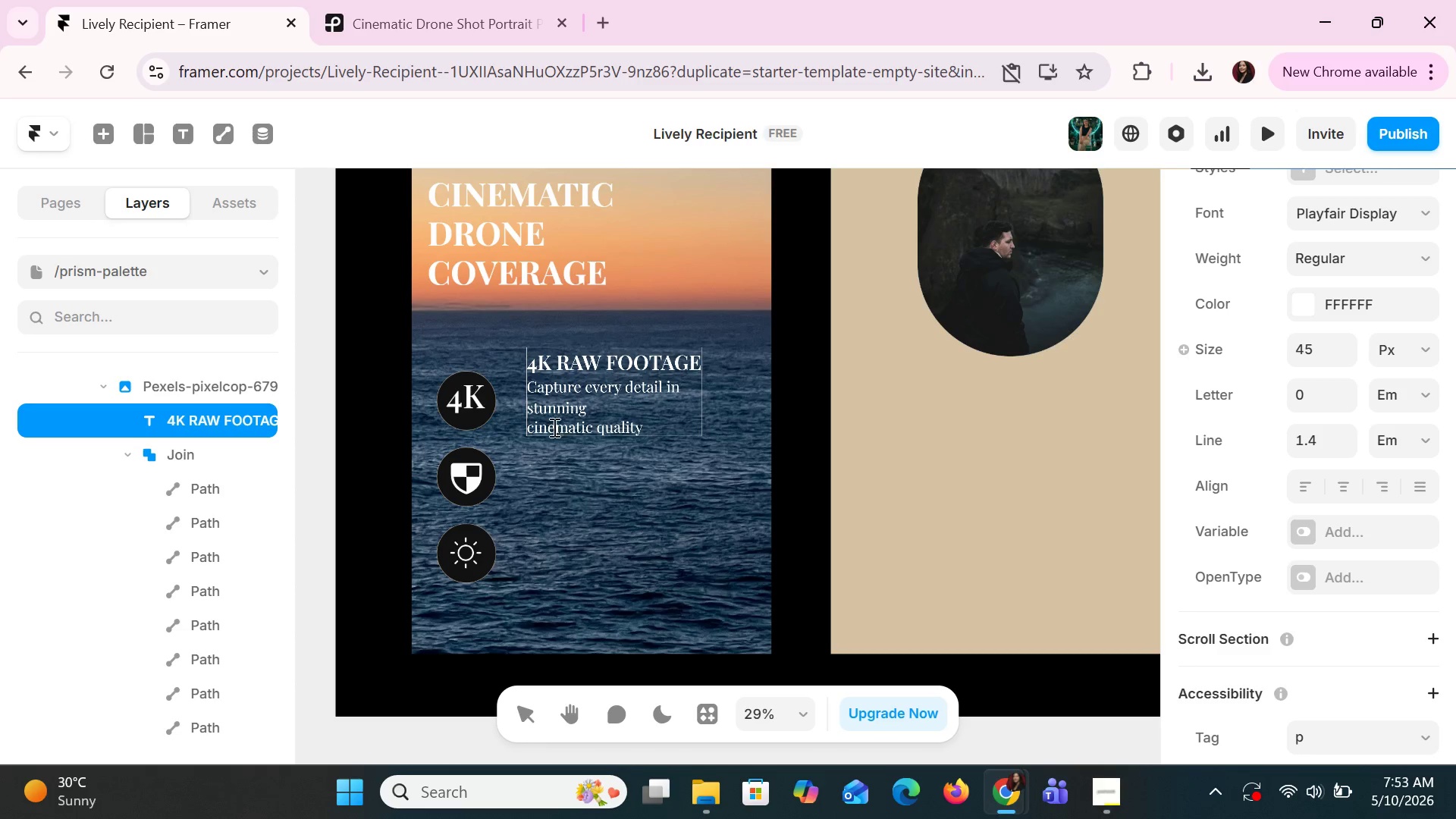 
left_click([531, 423])
 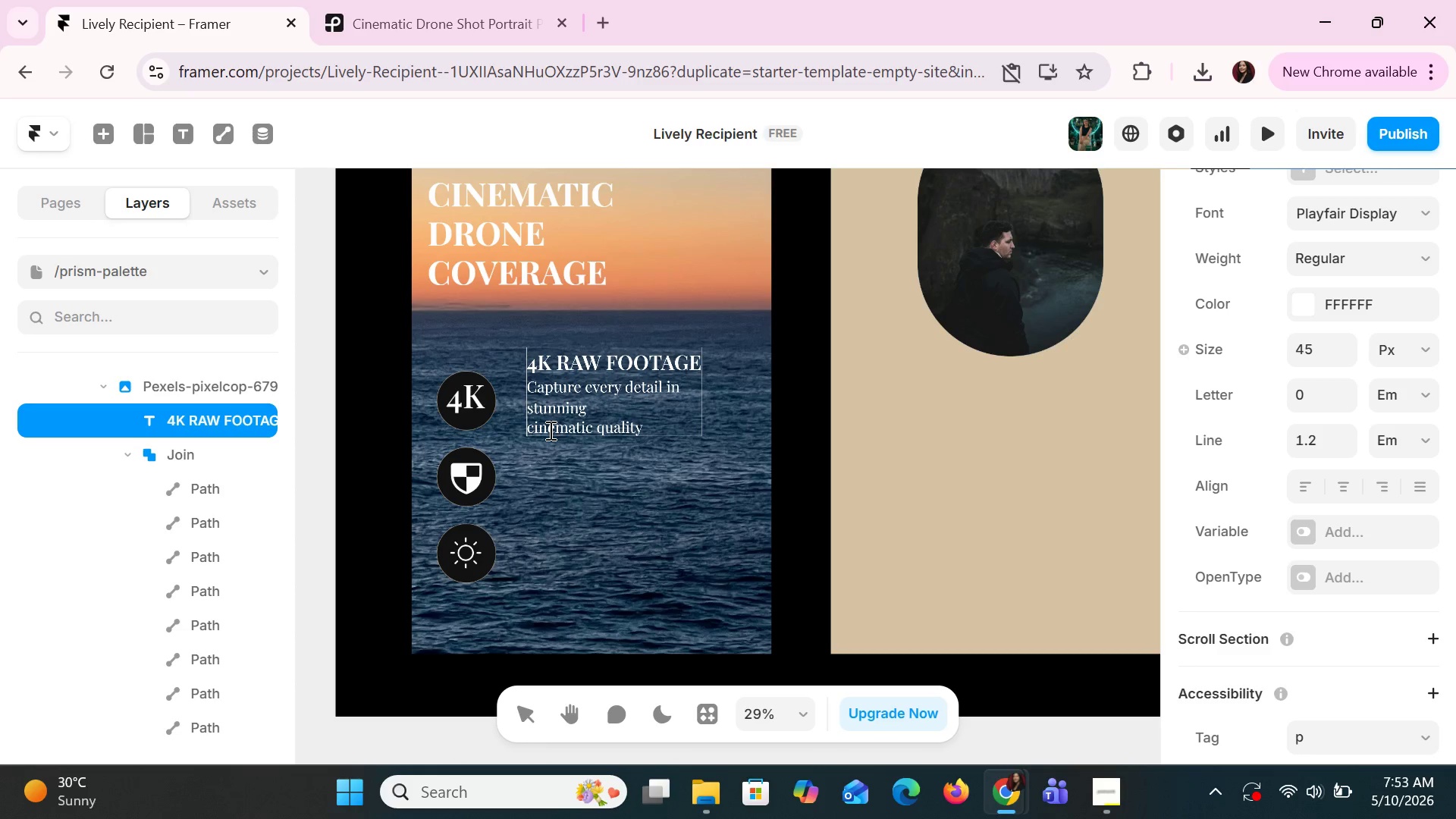 
key(ArrowLeft)
 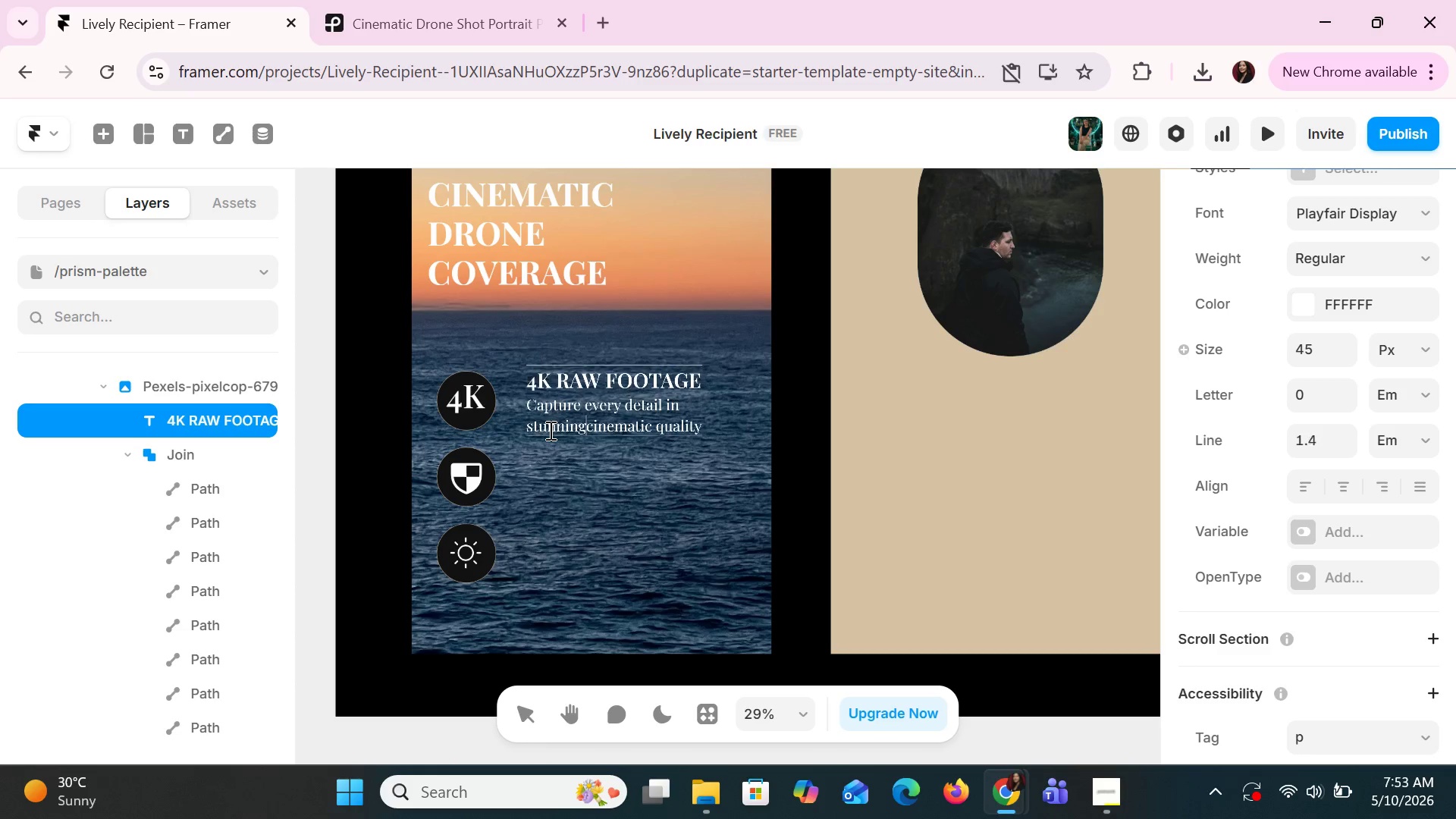 
key(Backspace)
 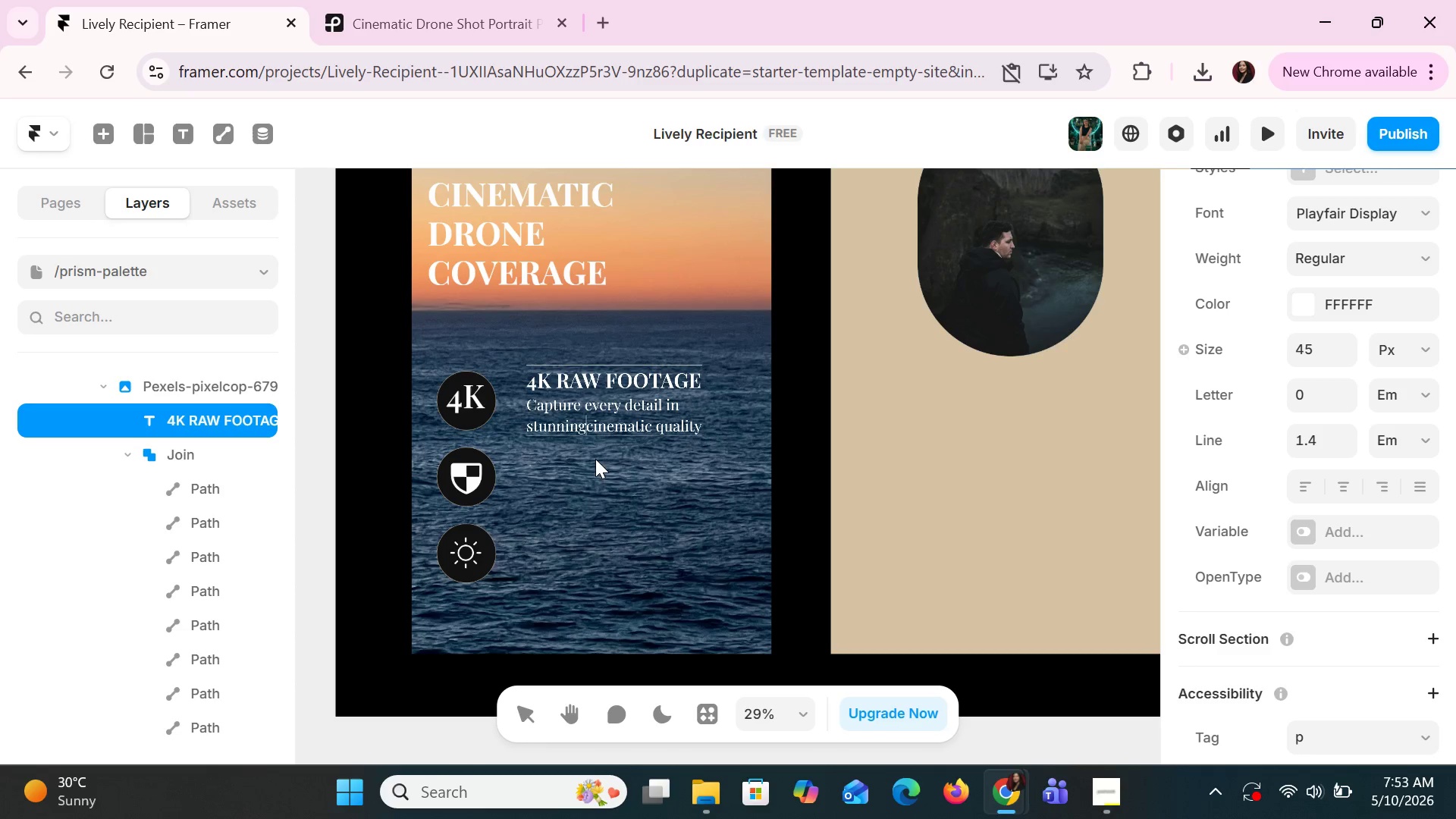 
key(Space)
 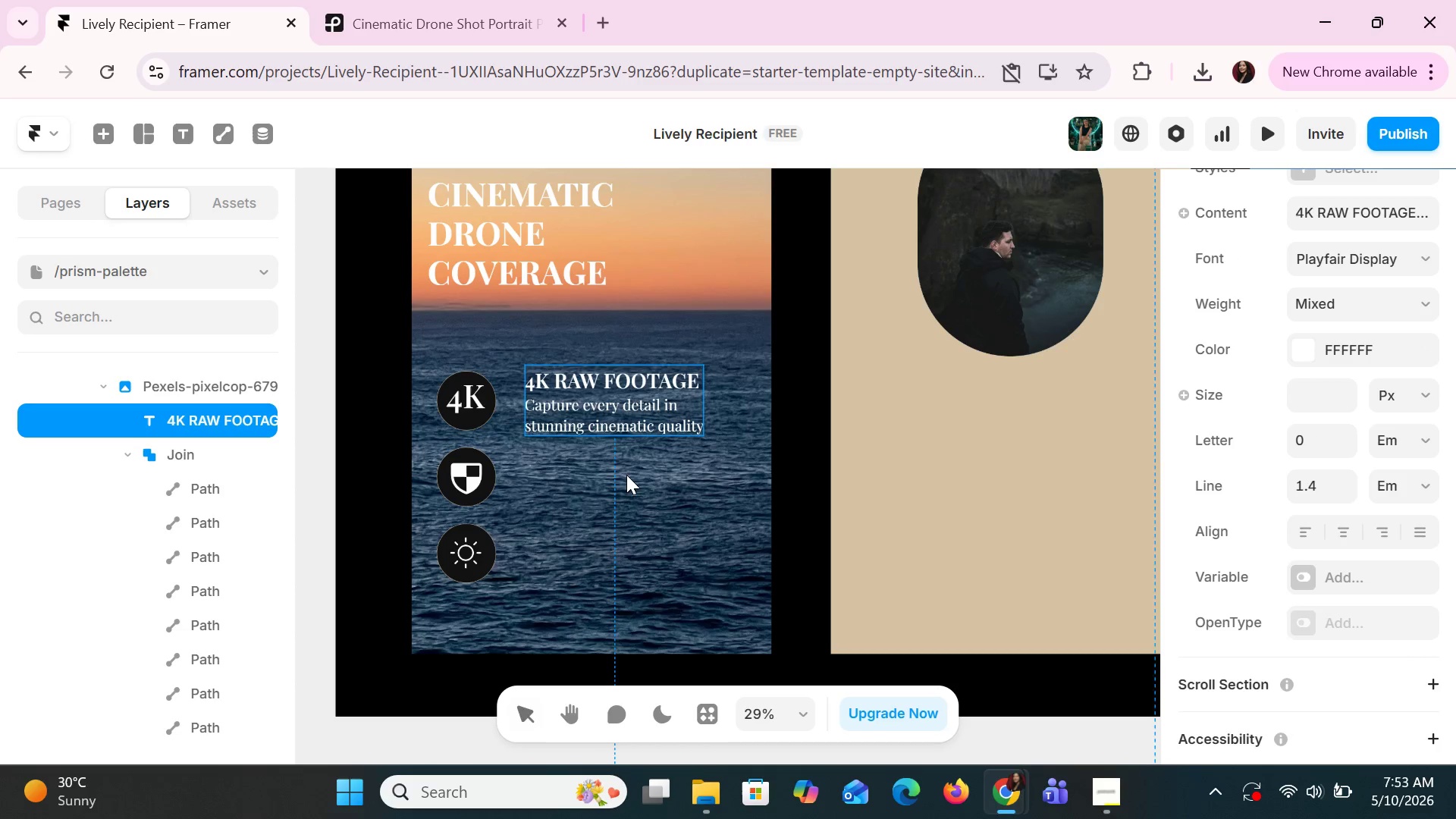 
left_click([626, 475])
 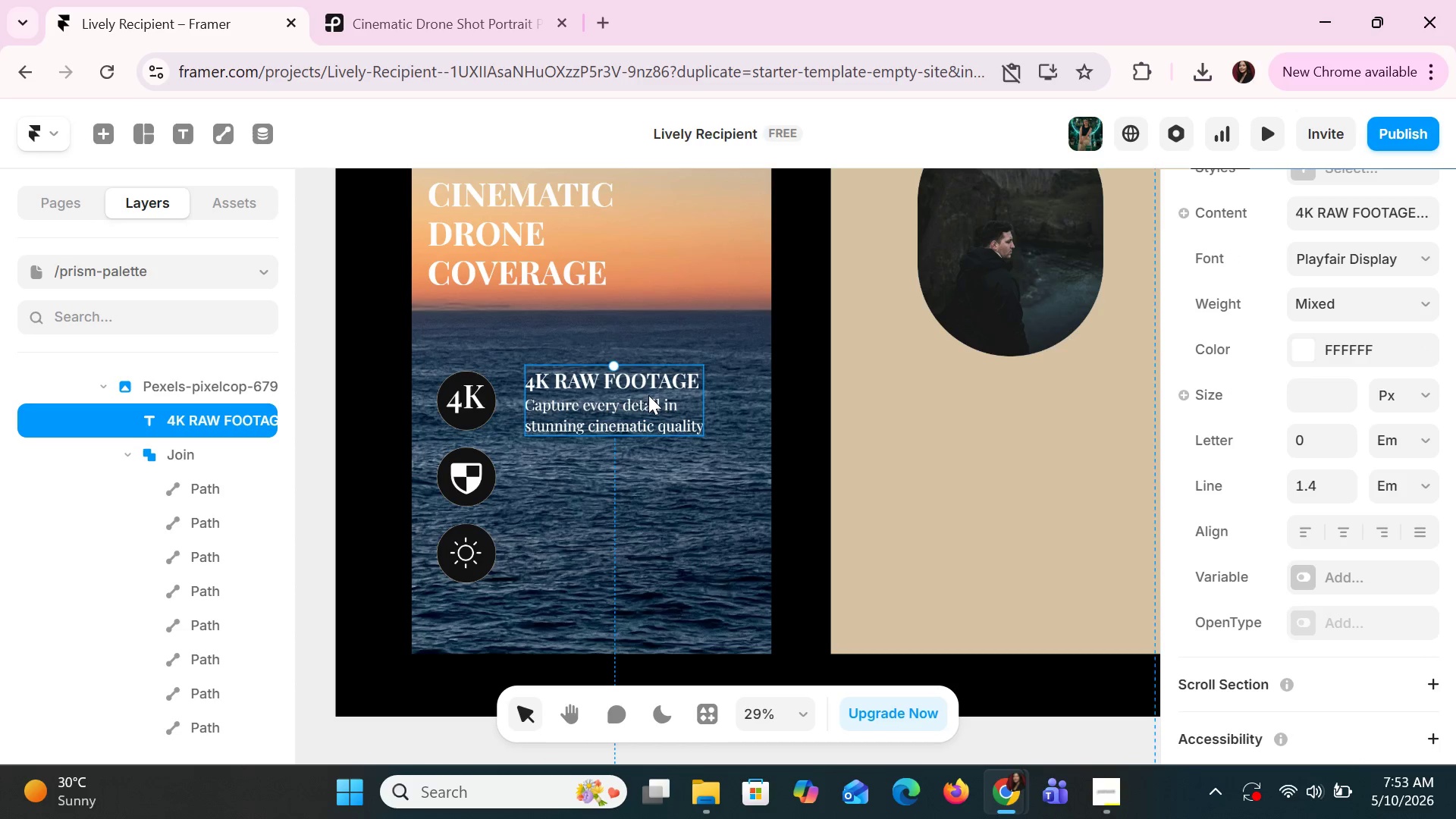 
left_click_drag(start_coordinate=[650, 397], to_coordinate=[637, 397])
 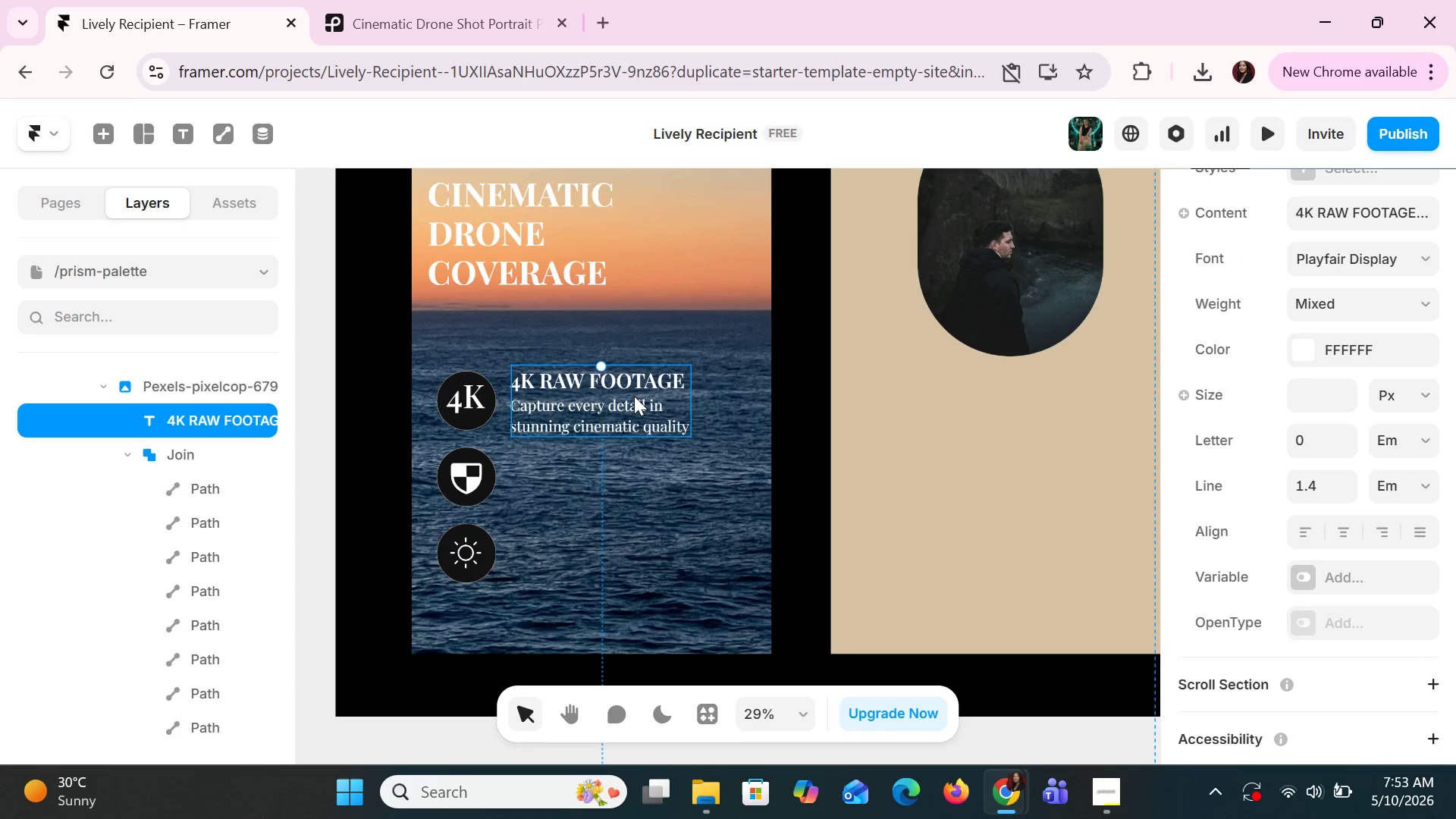 
left_click_drag(start_coordinate=[635, 396], to_coordinate=[625, 397])
 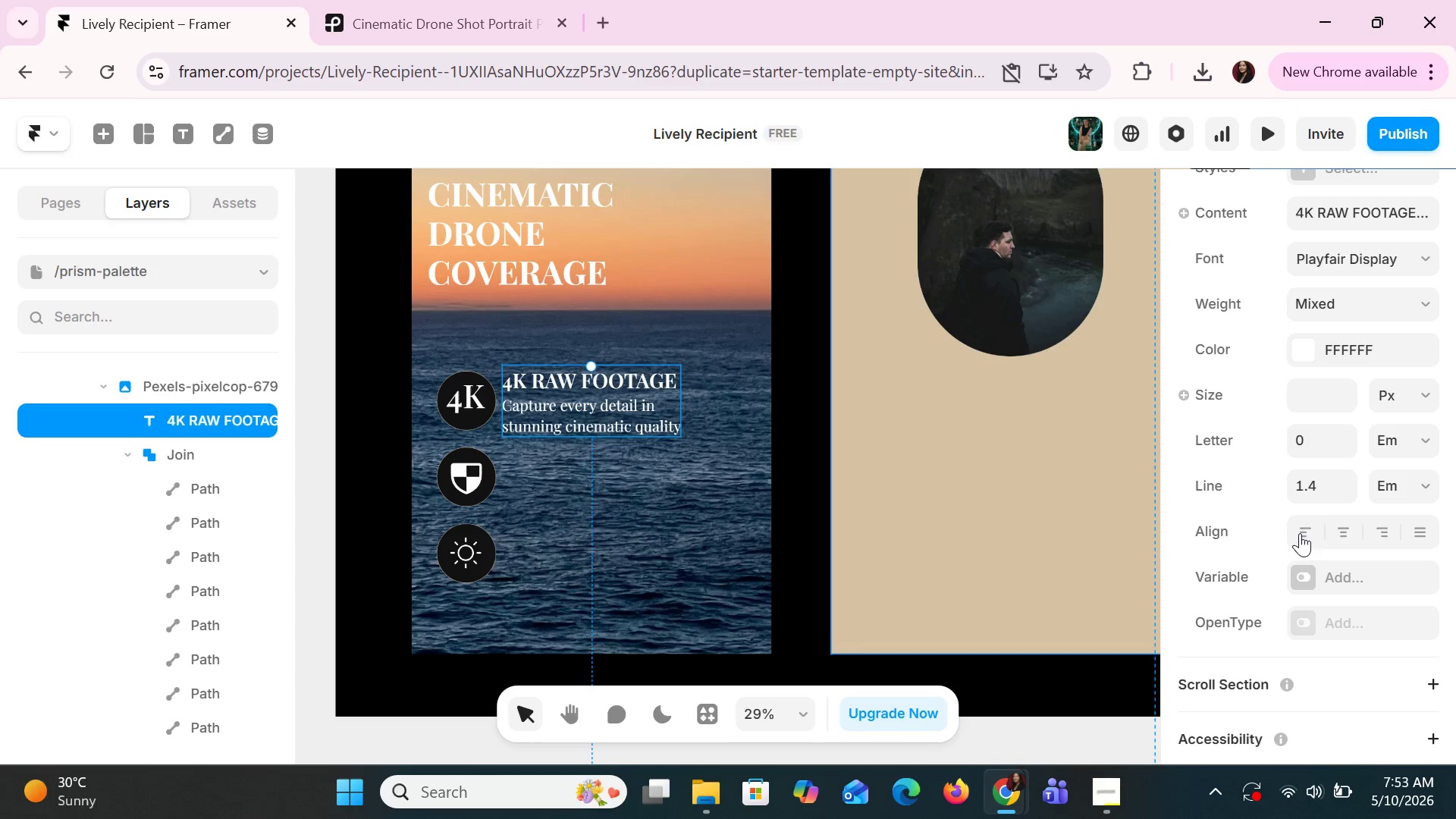 
double_click([1301, 533])
 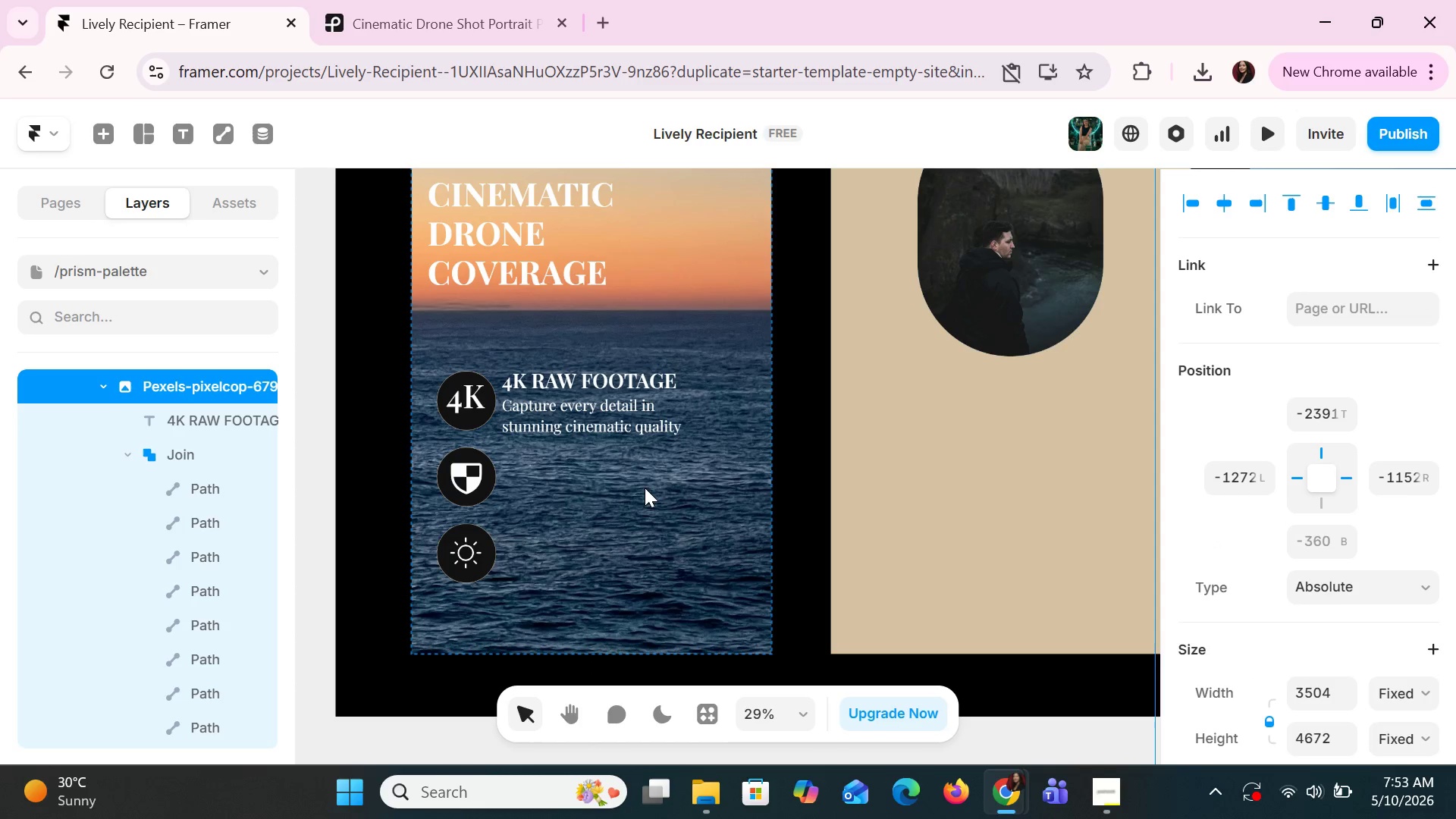 
scroll: coordinate [651, 492], scroll_direction: up, amount: 1.0
 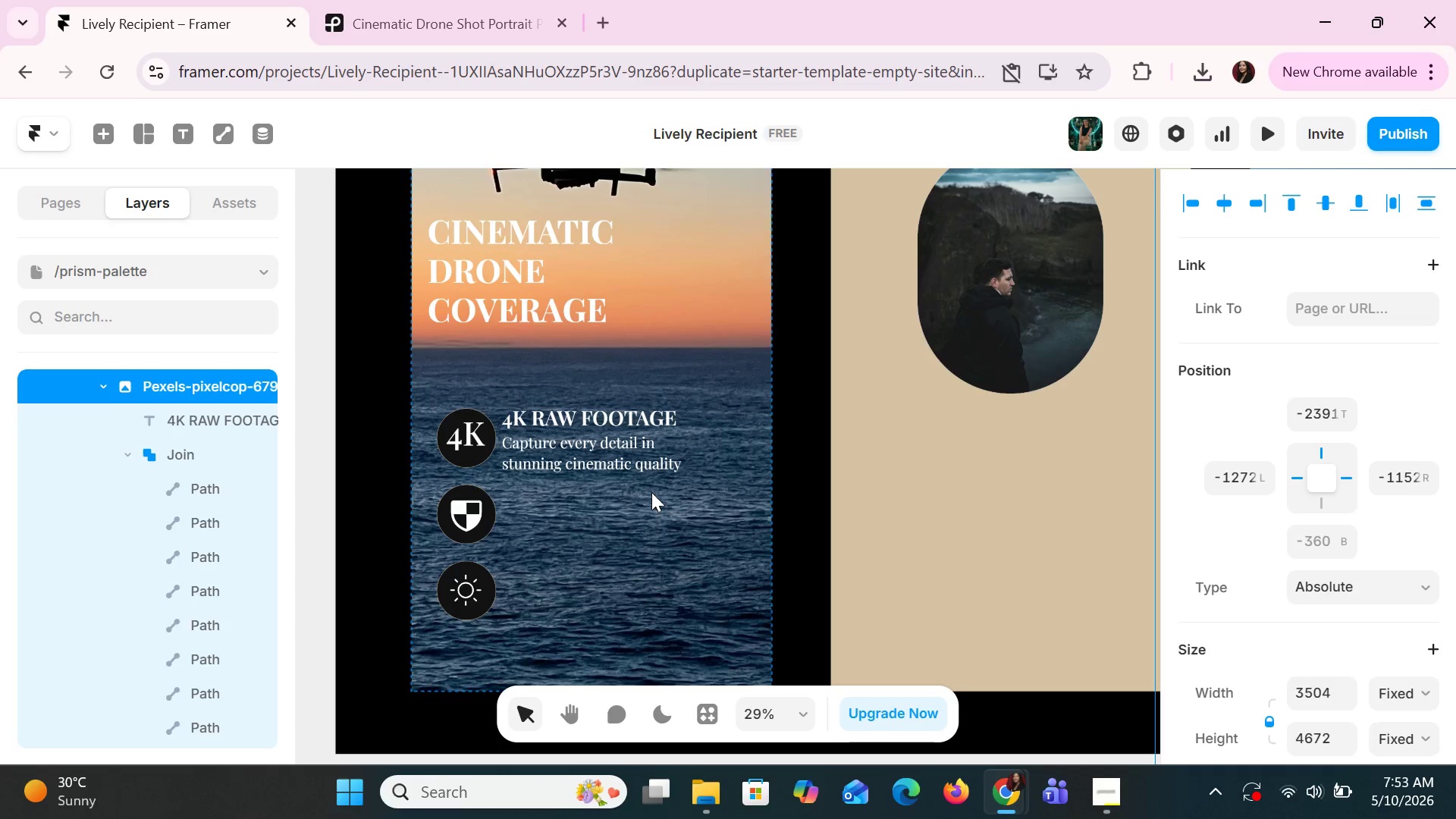 
hold_key(key=ControlLeft, duration=1.11)
scroll: coordinate [651, 494], scroll_direction: down, amount: 1.0
 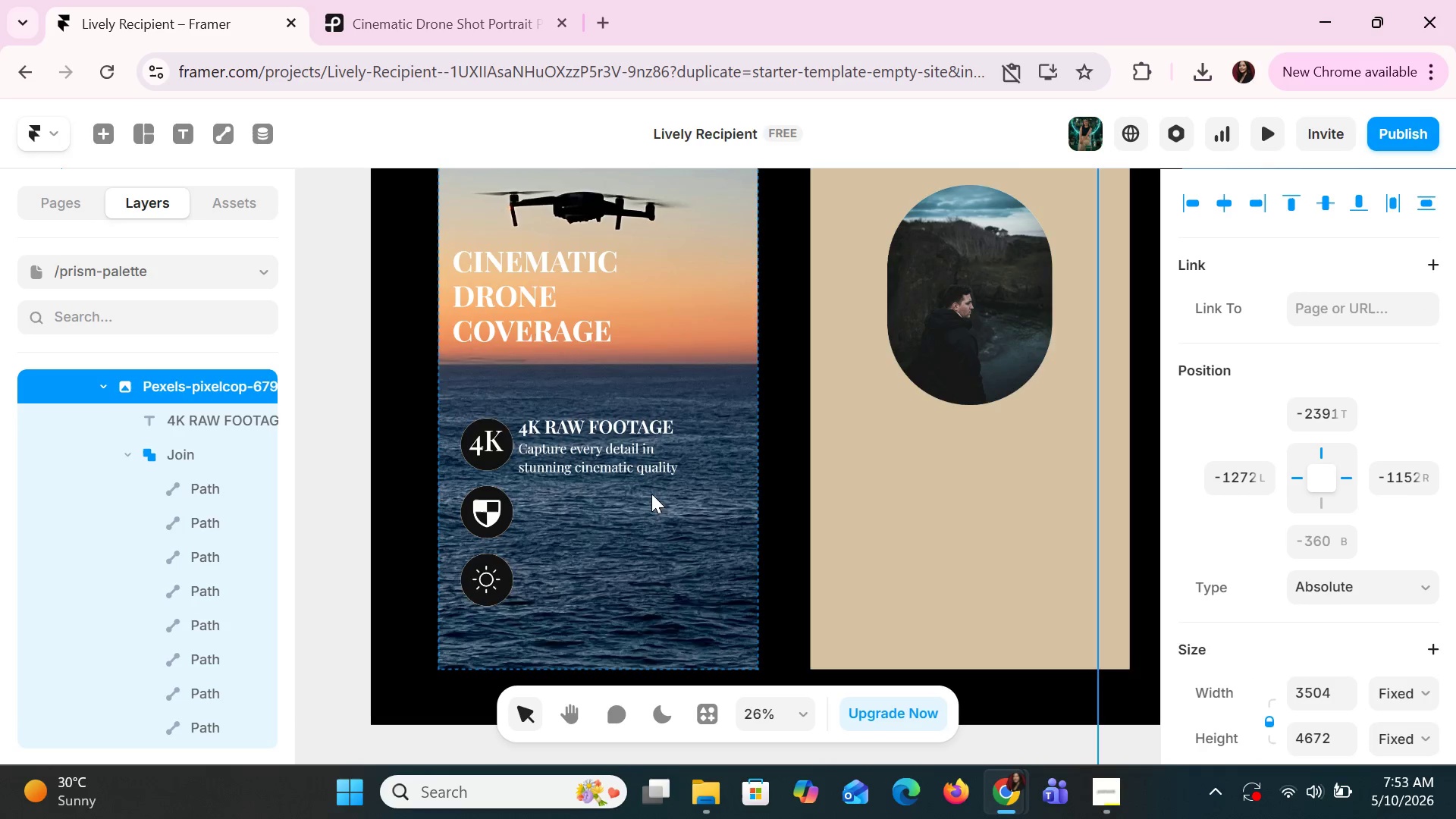 
scroll: coordinate [651, 494], scroll_direction: up, amount: 4.0
 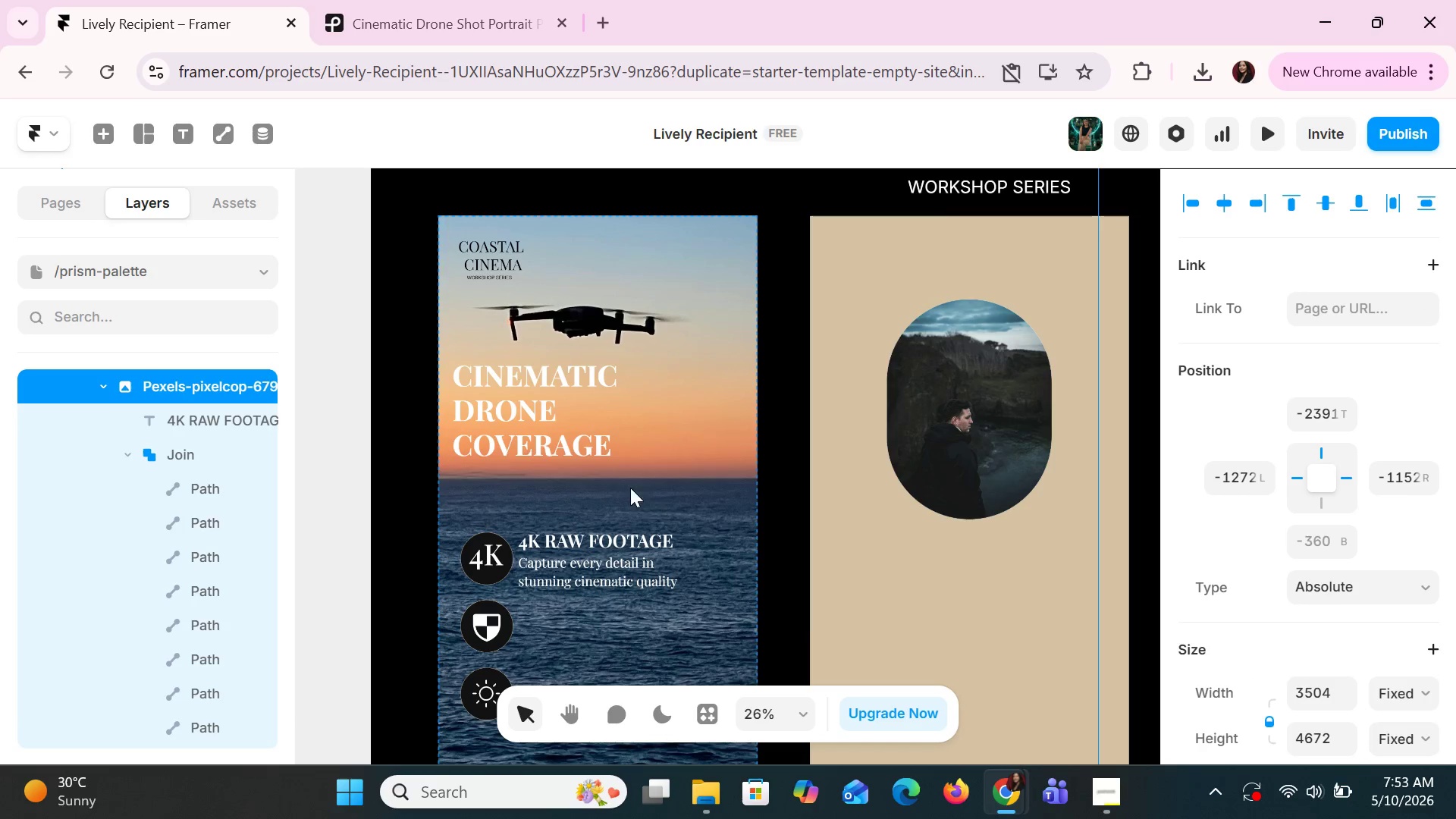 
left_click_drag(start_coordinate=[581, 428], to_coordinate=[577, 441])
 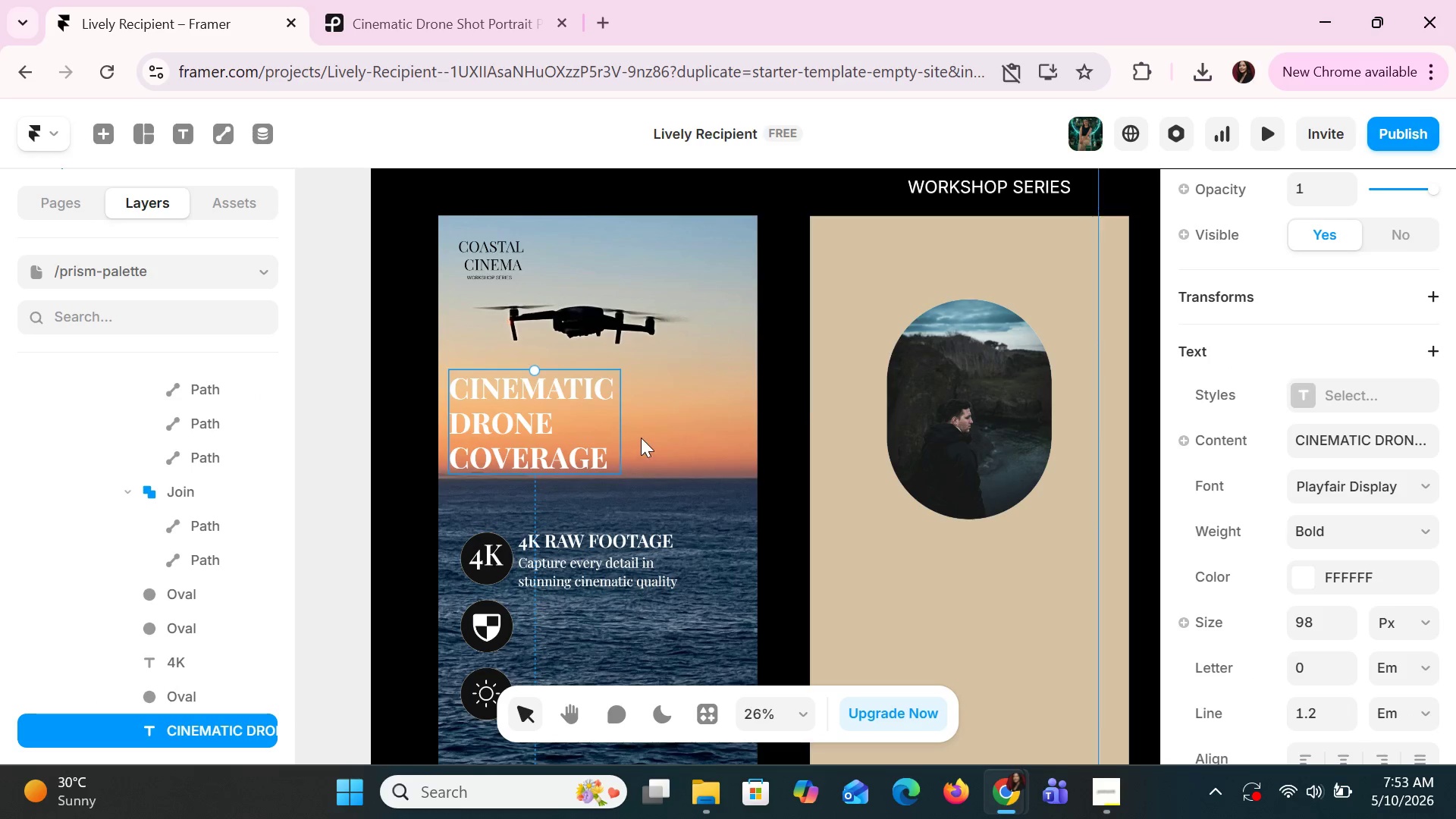 
left_click([641, 438])
 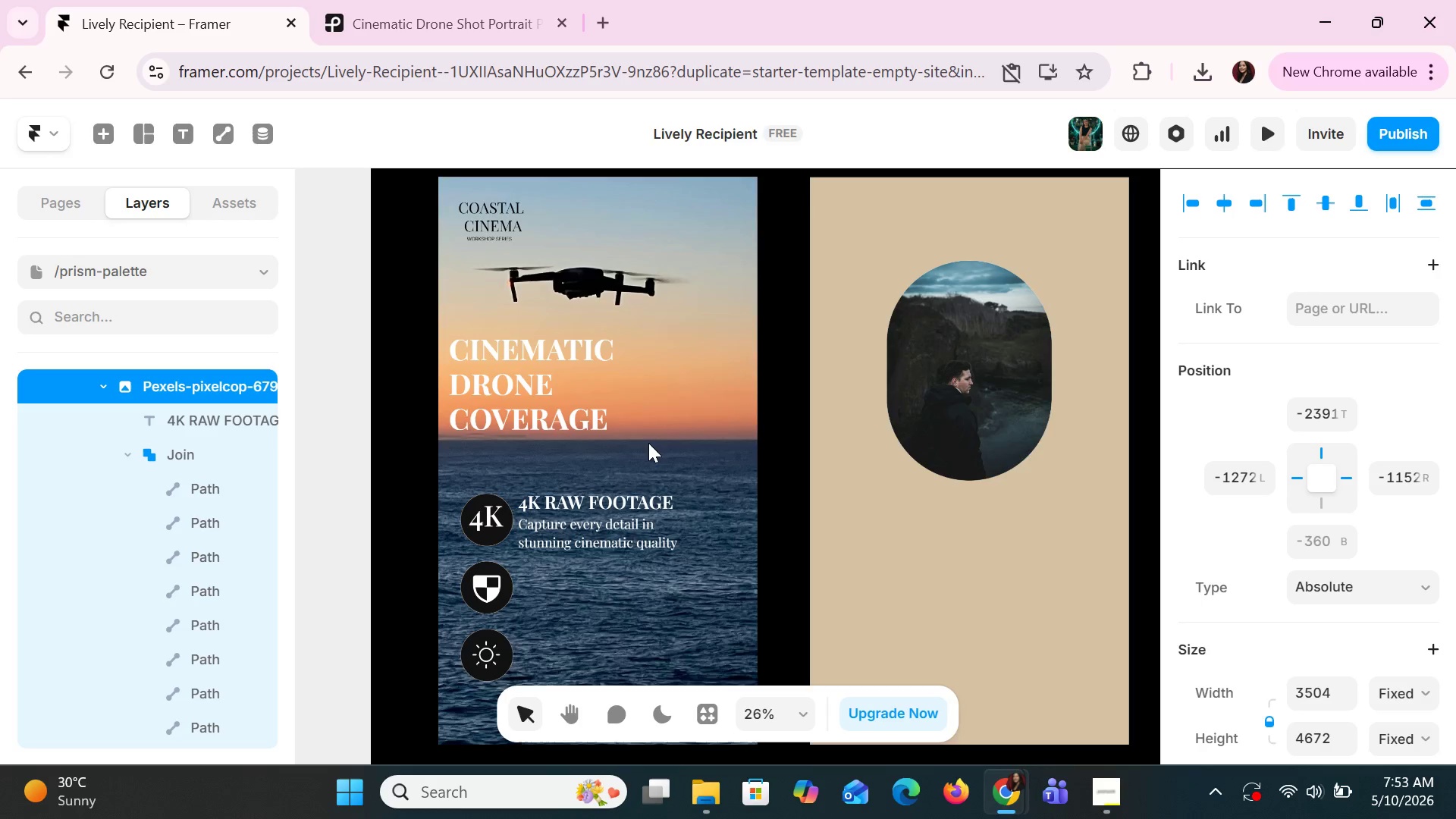 
scroll: coordinate [647, 447], scroll_direction: down, amount: 4.0
 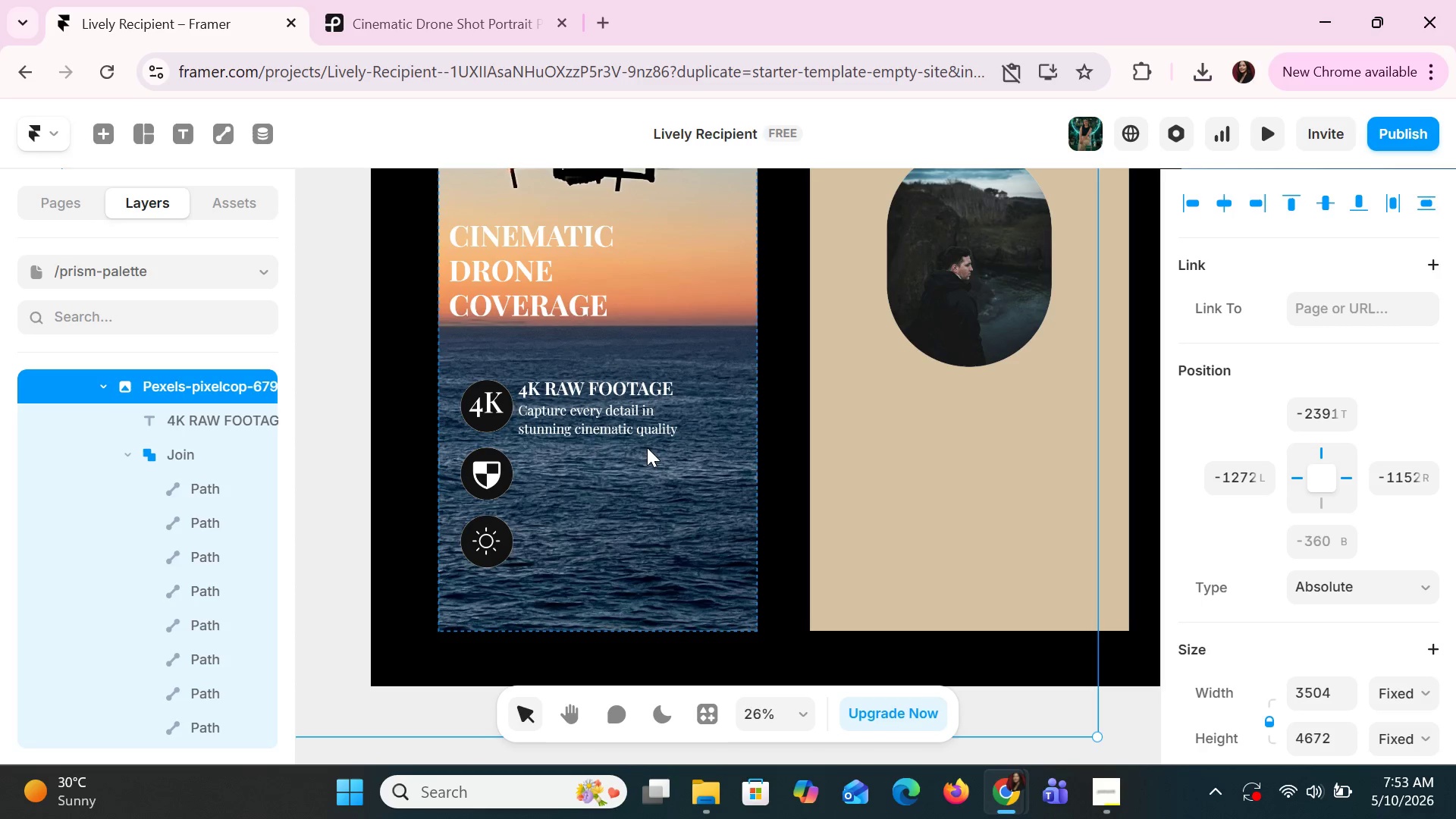 
left_click([647, 447])
 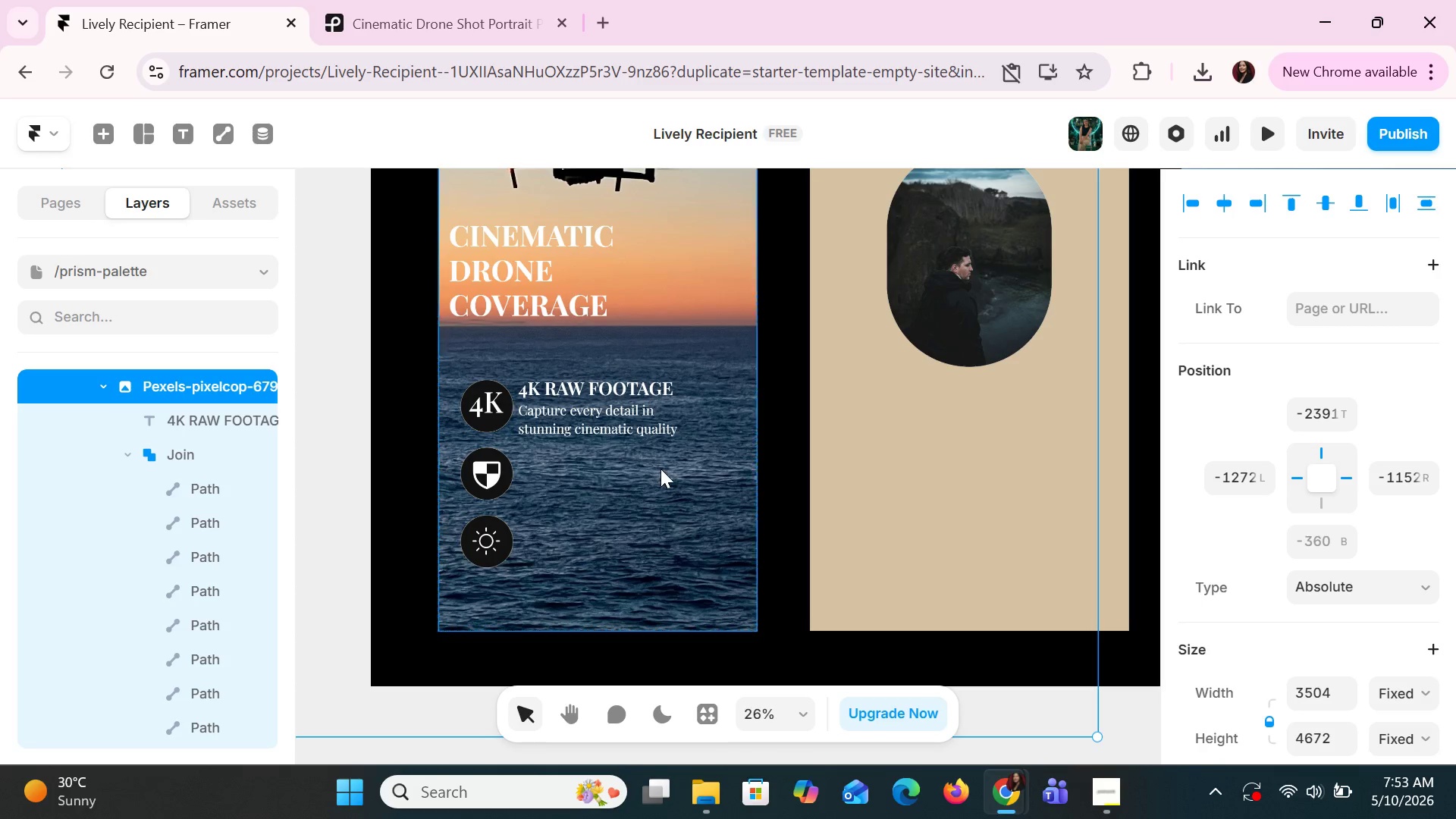 
hold_key(key=ControlLeft, duration=0.75)
scroll: coordinate [661, 470], scroll_direction: down, amount: 2.0
 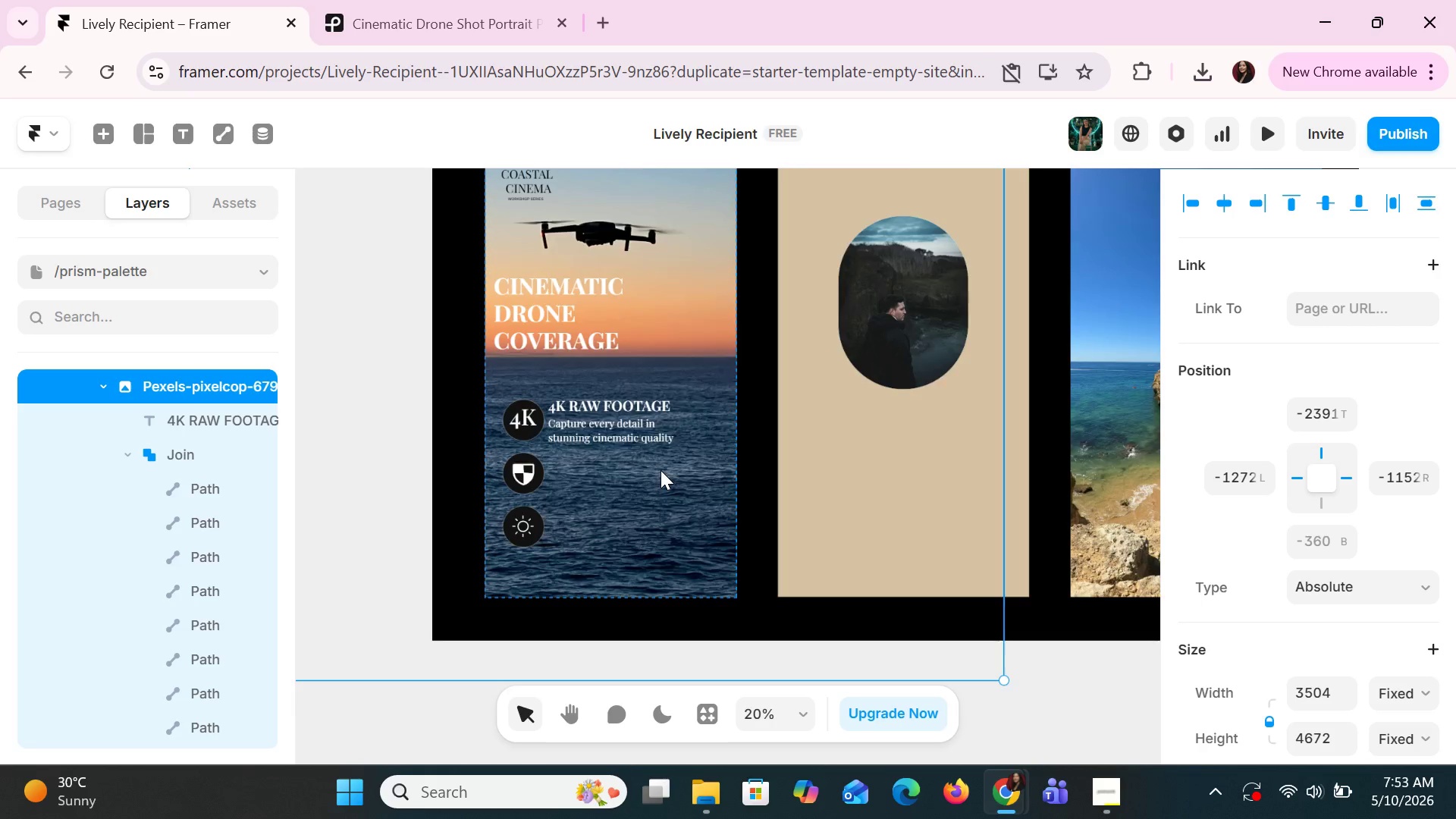 
scroll: coordinate [661, 470], scroll_direction: up, amount: 3.0
 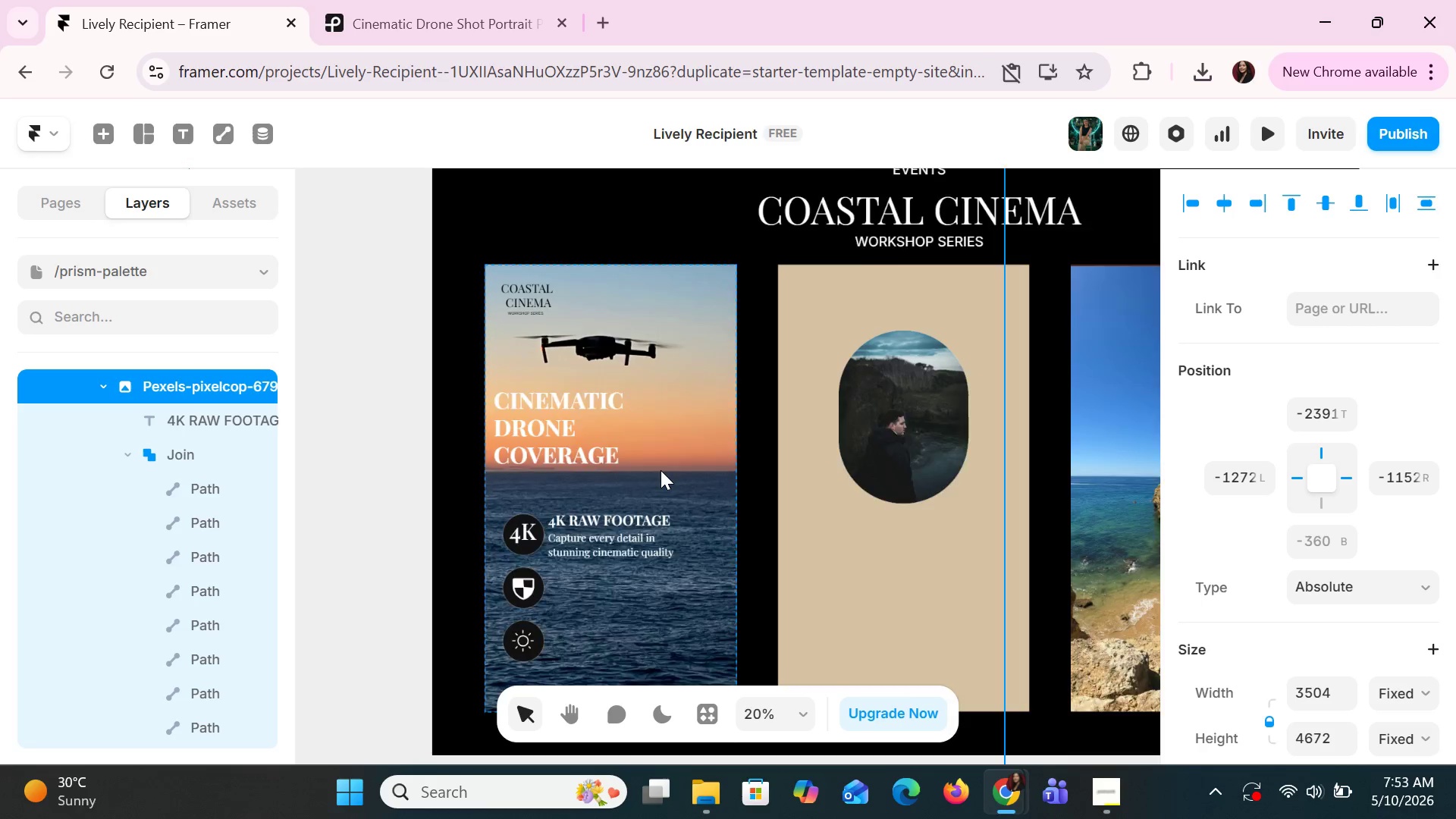 
scroll: coordinate [661, 470], scroll_direction: down, amount: 2.0
 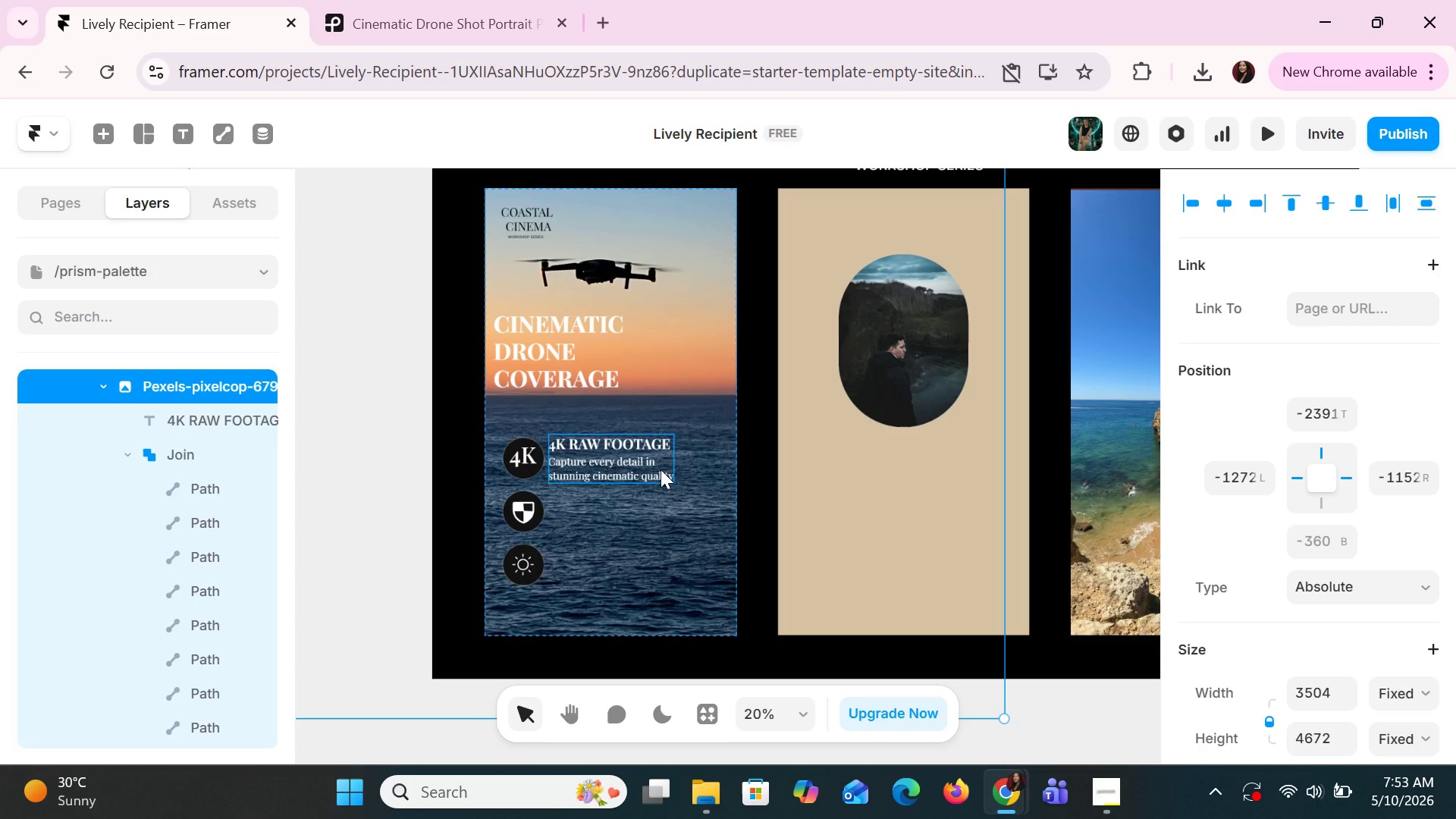 
wait(11.25)
 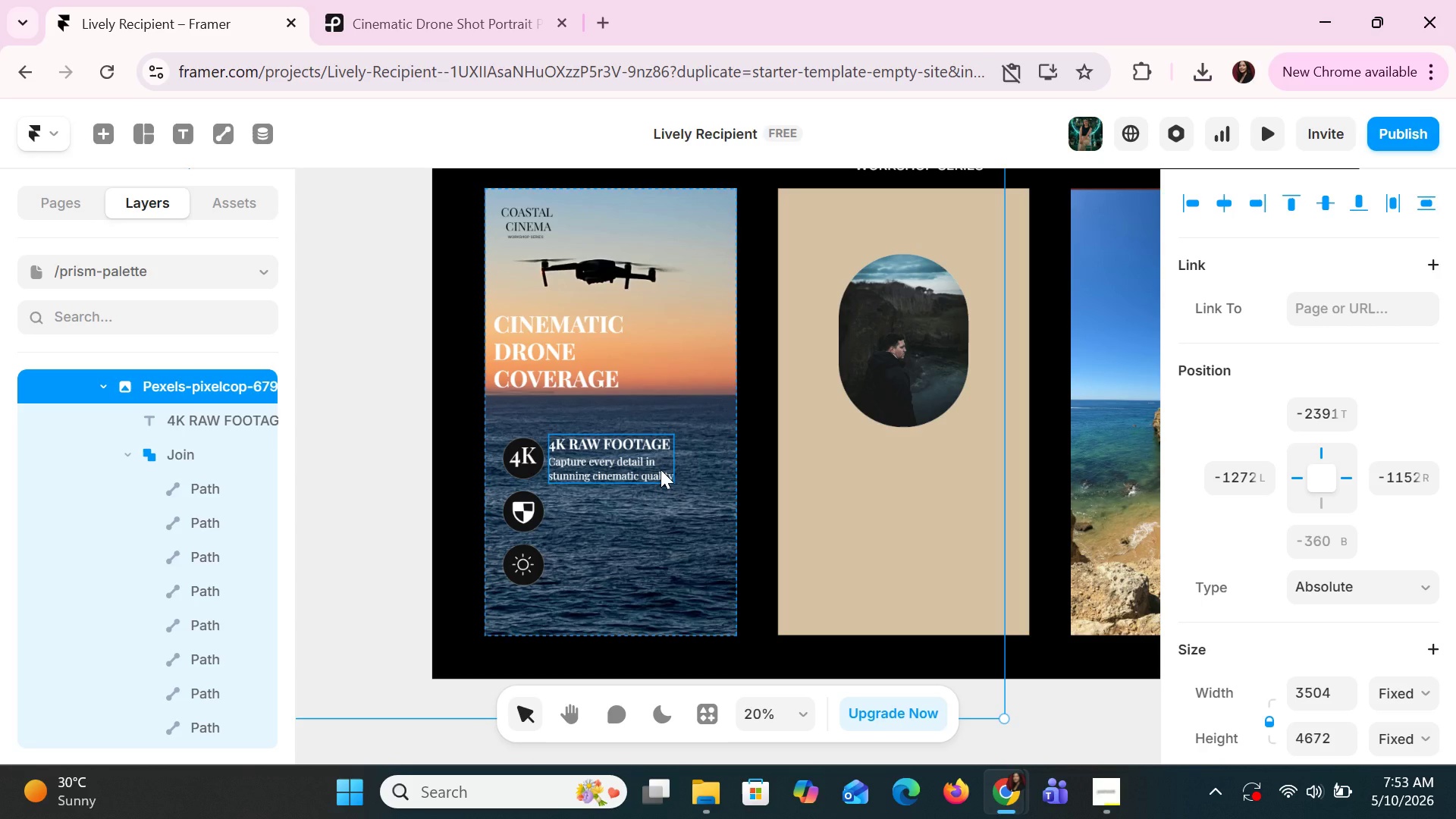 
key(Control+C)
 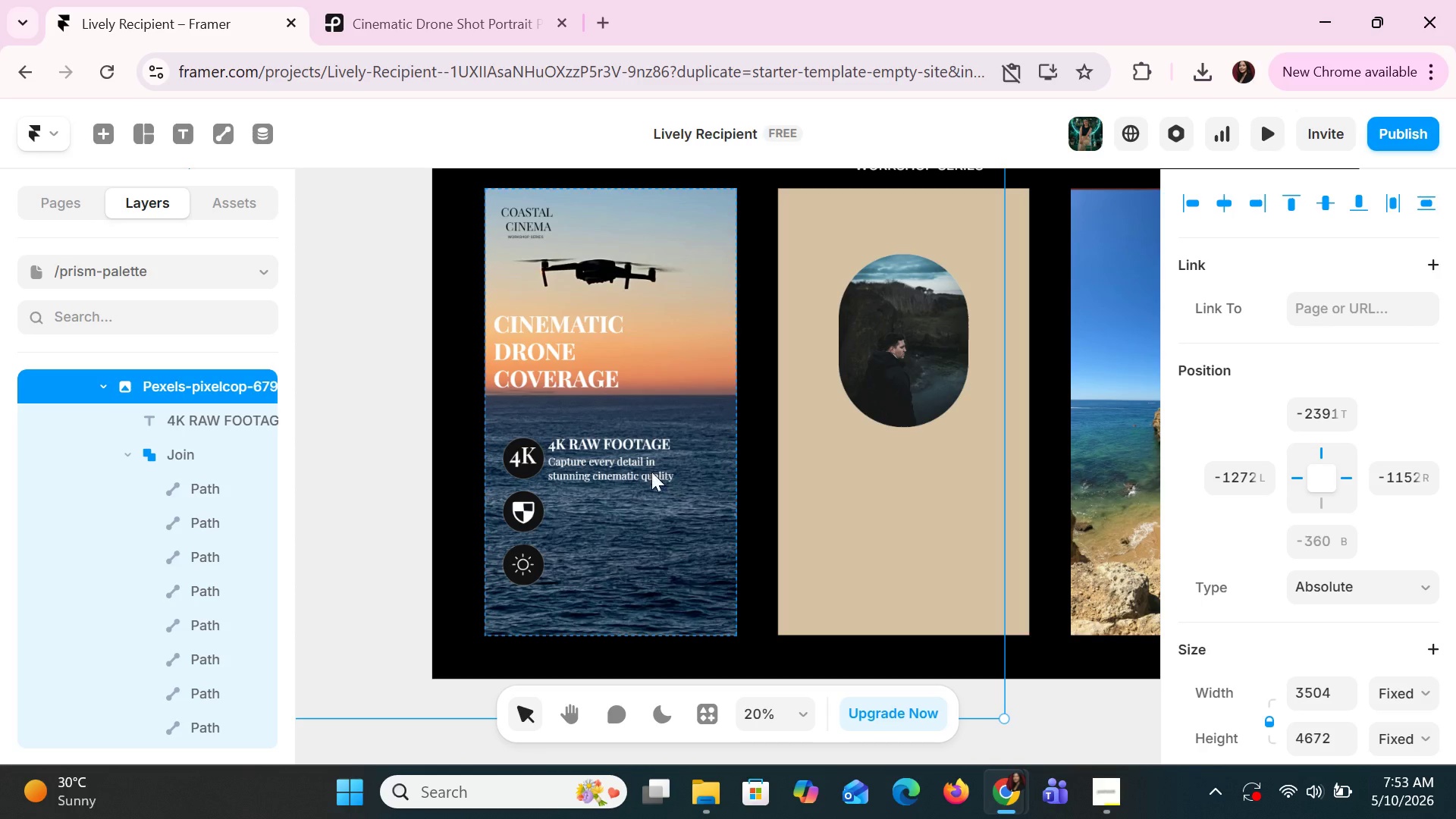 
key(Control+V)
 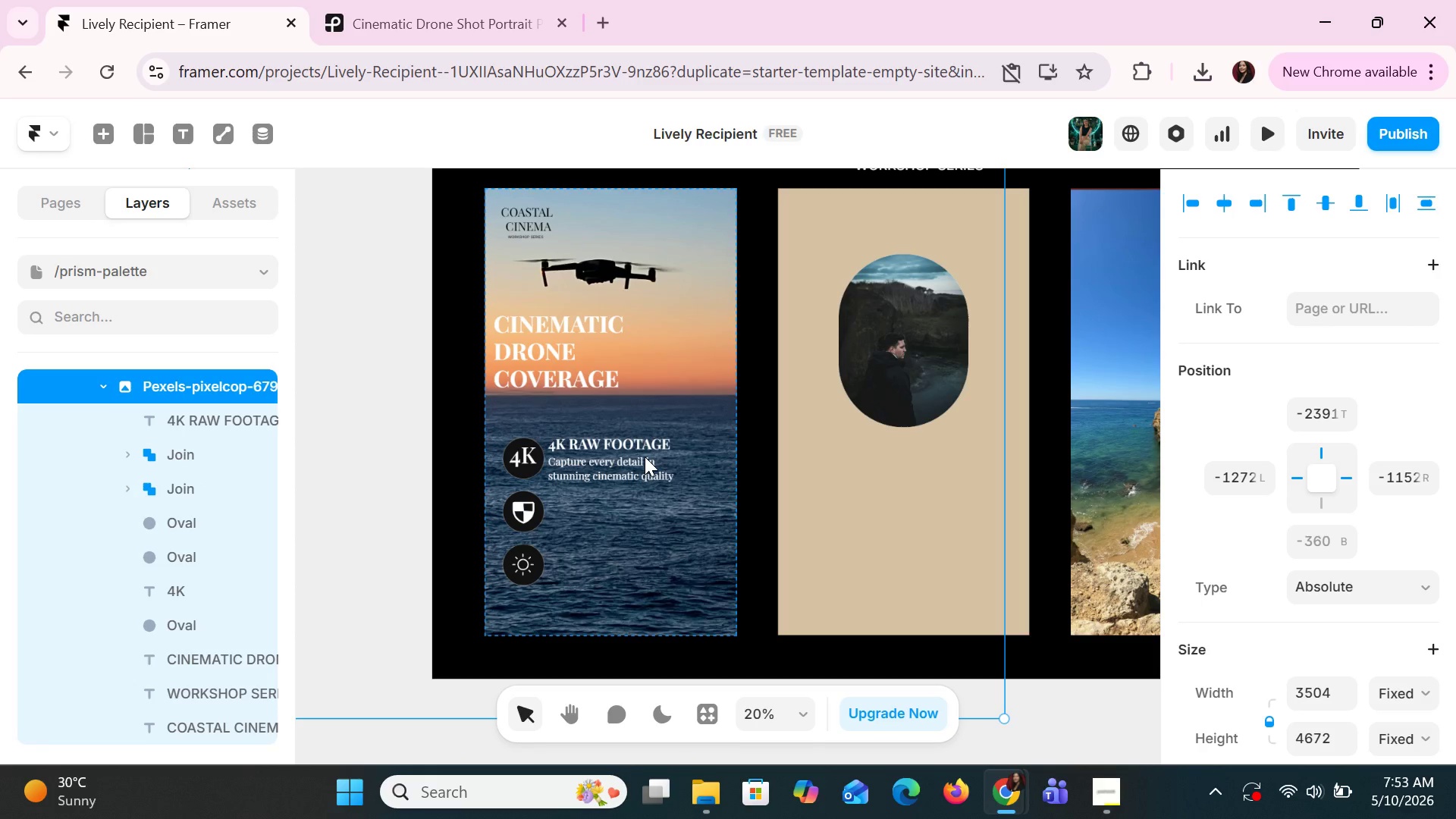 
left_click_drag(start_coordinate=[645, 457], to_coordinate=[653, 481])
 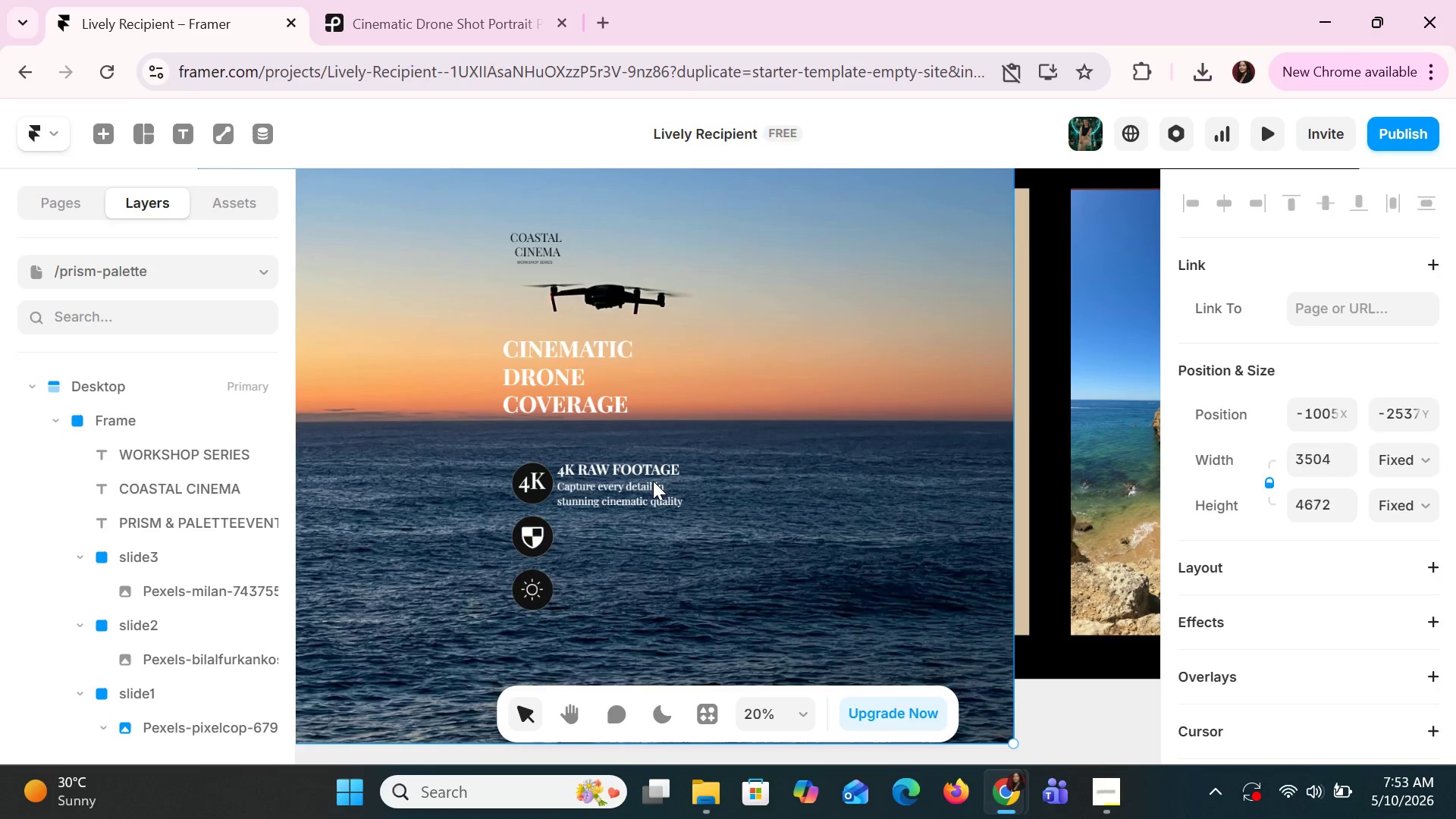 
key(Control+Z)
 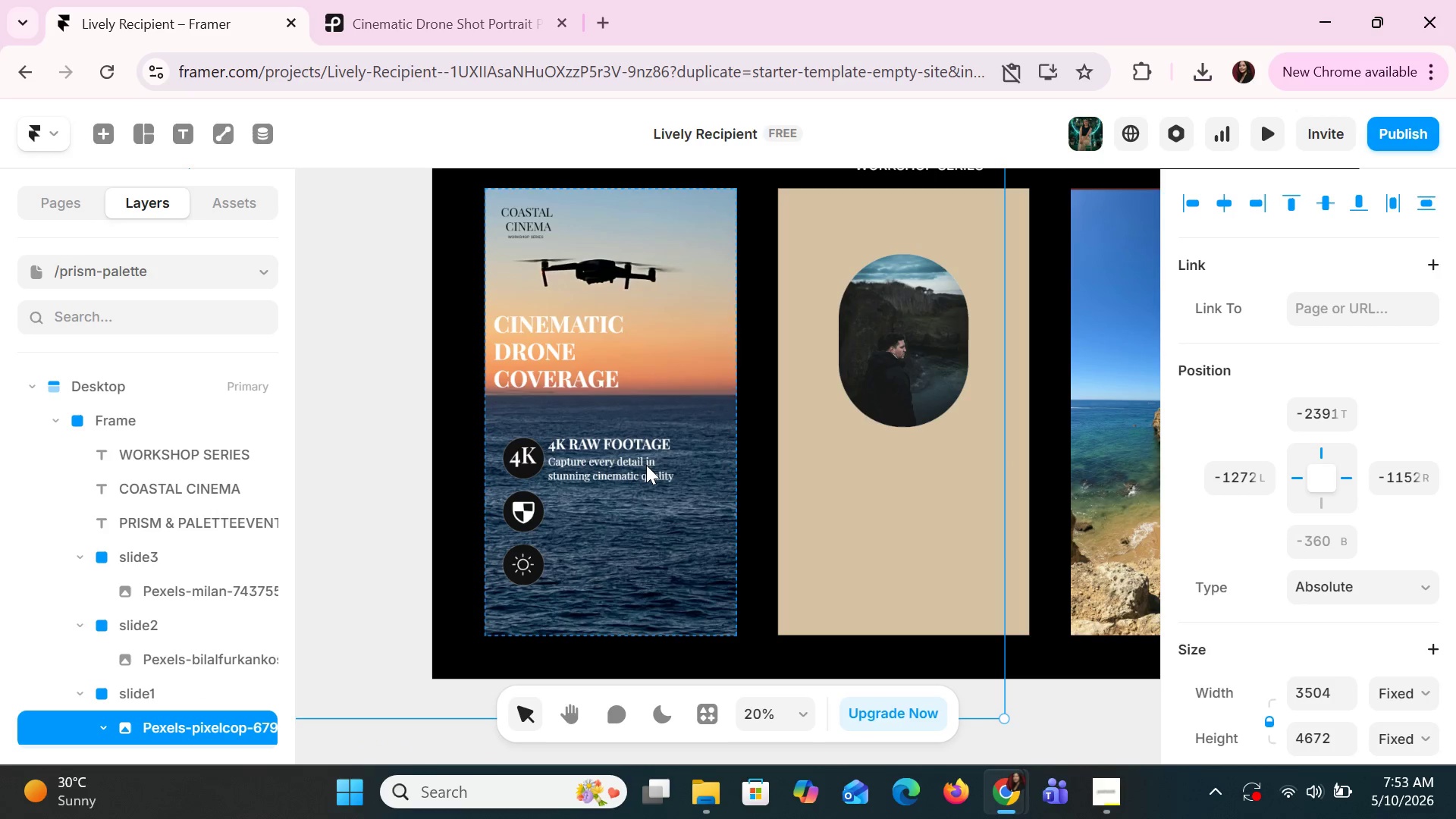 
left_click([645, 465])
 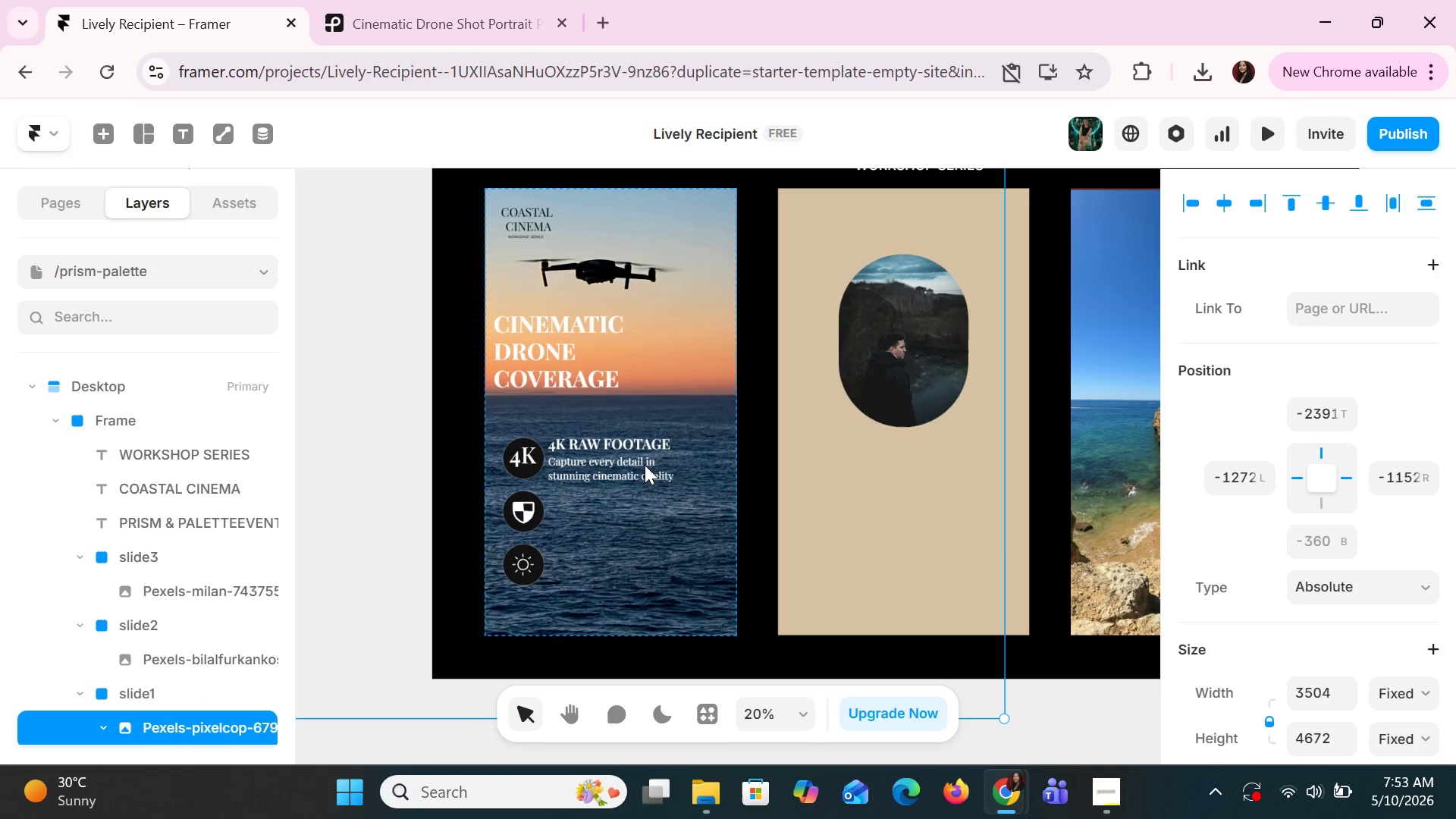 
double_click([645, 465])
 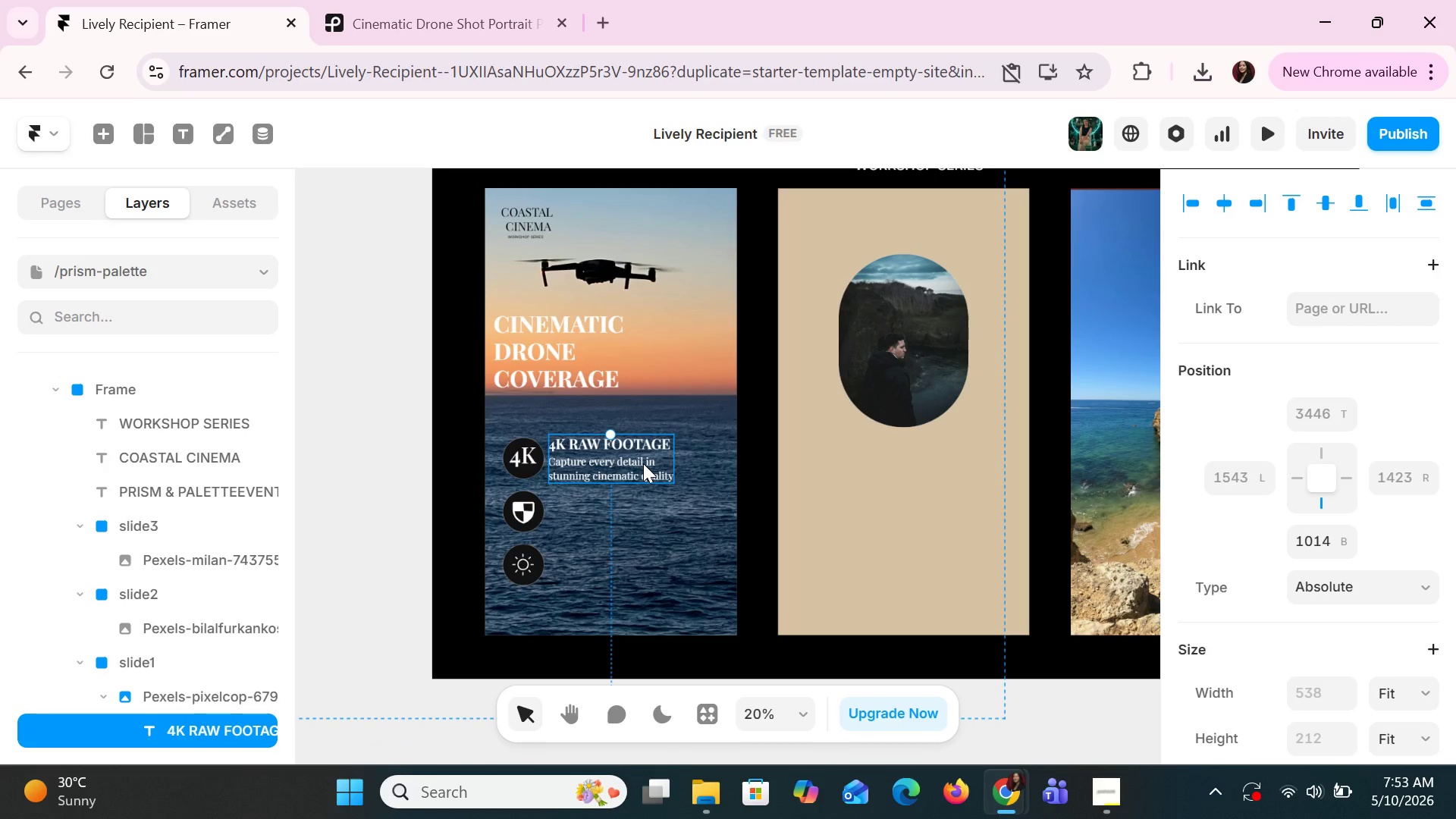 
left_click_drag(start_coordinate=[643, 463], to_coordinate=[643, 496])
 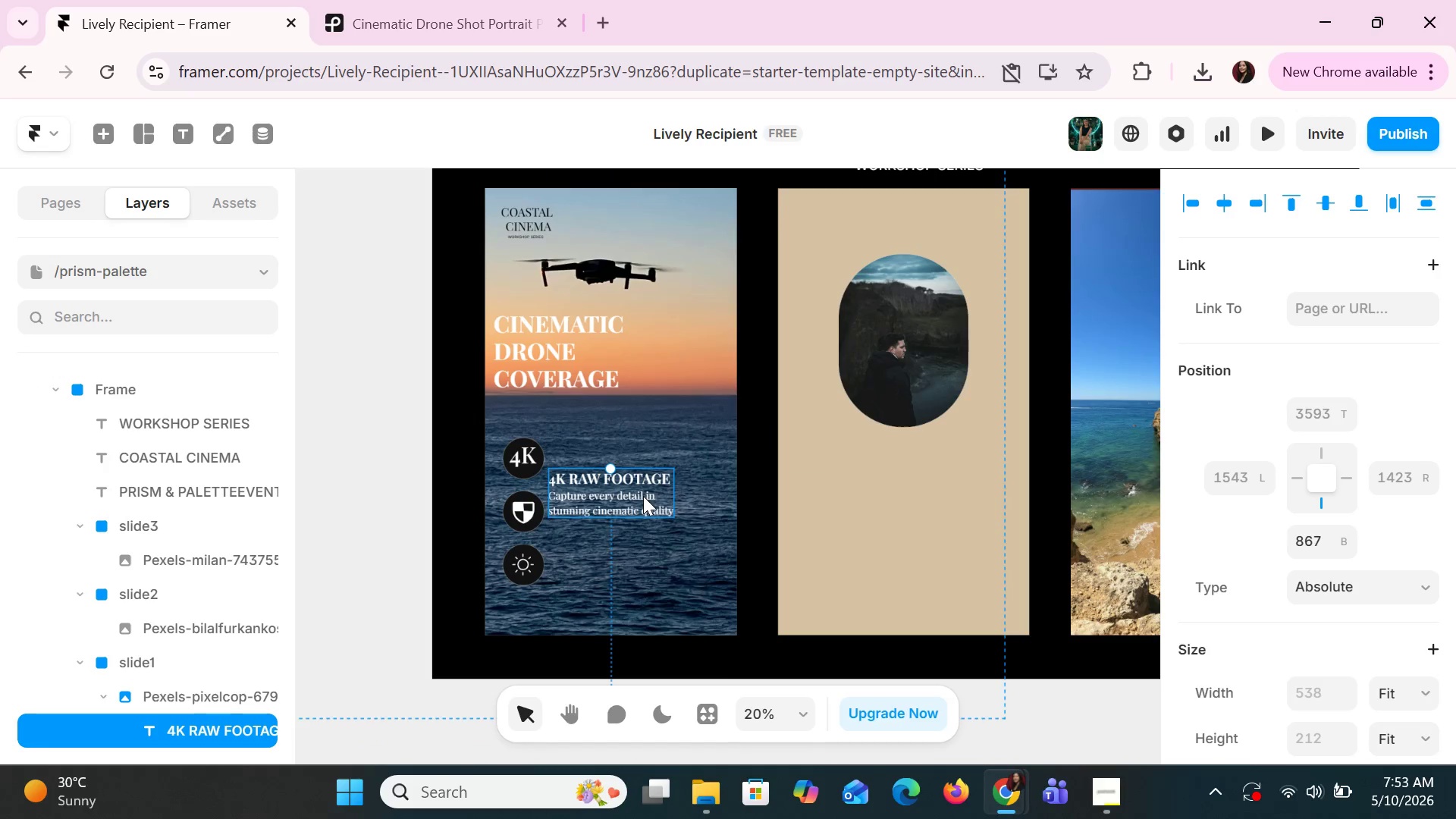 
key(Control+Z)
 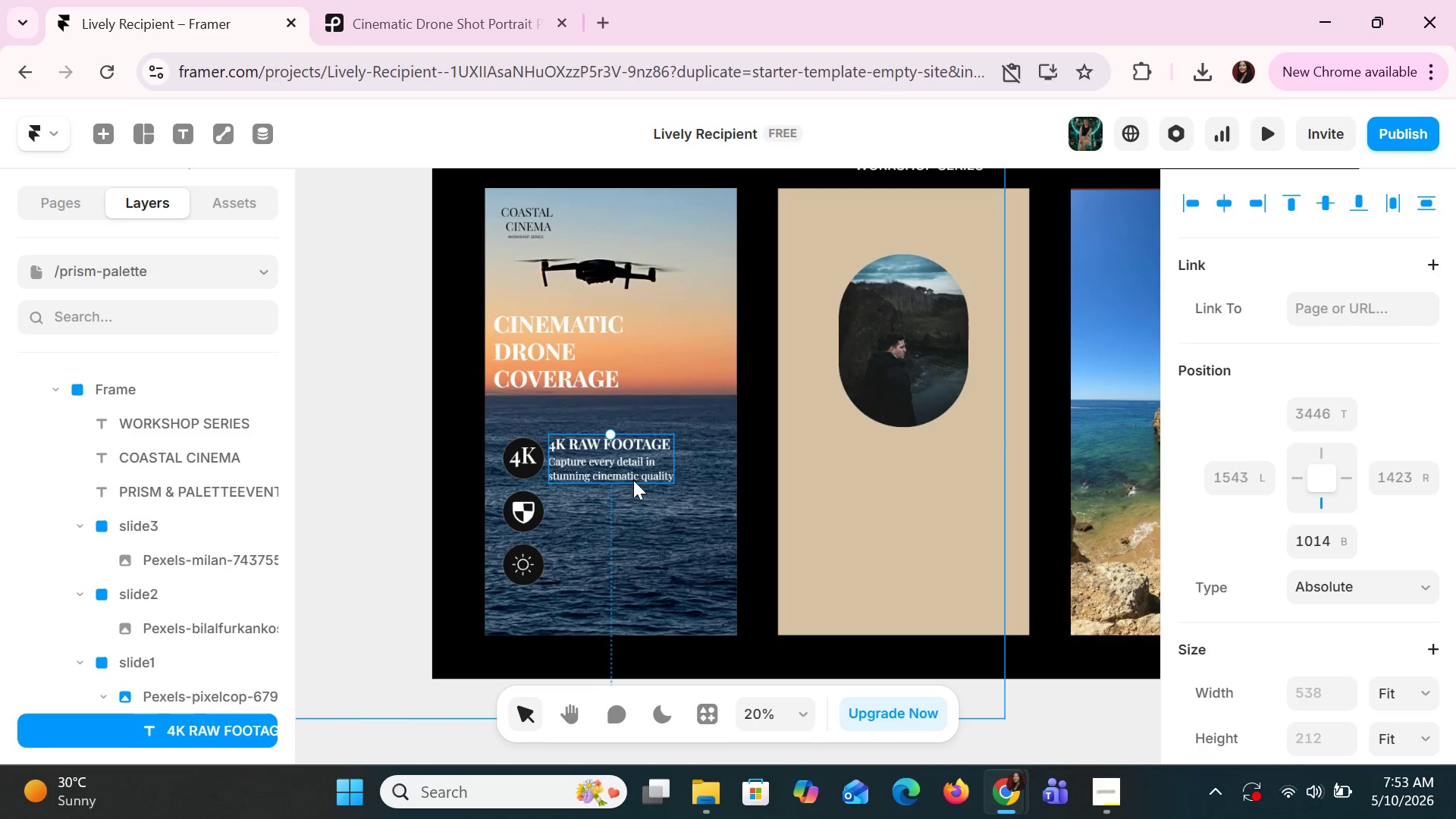 
left_click([633, 480])
 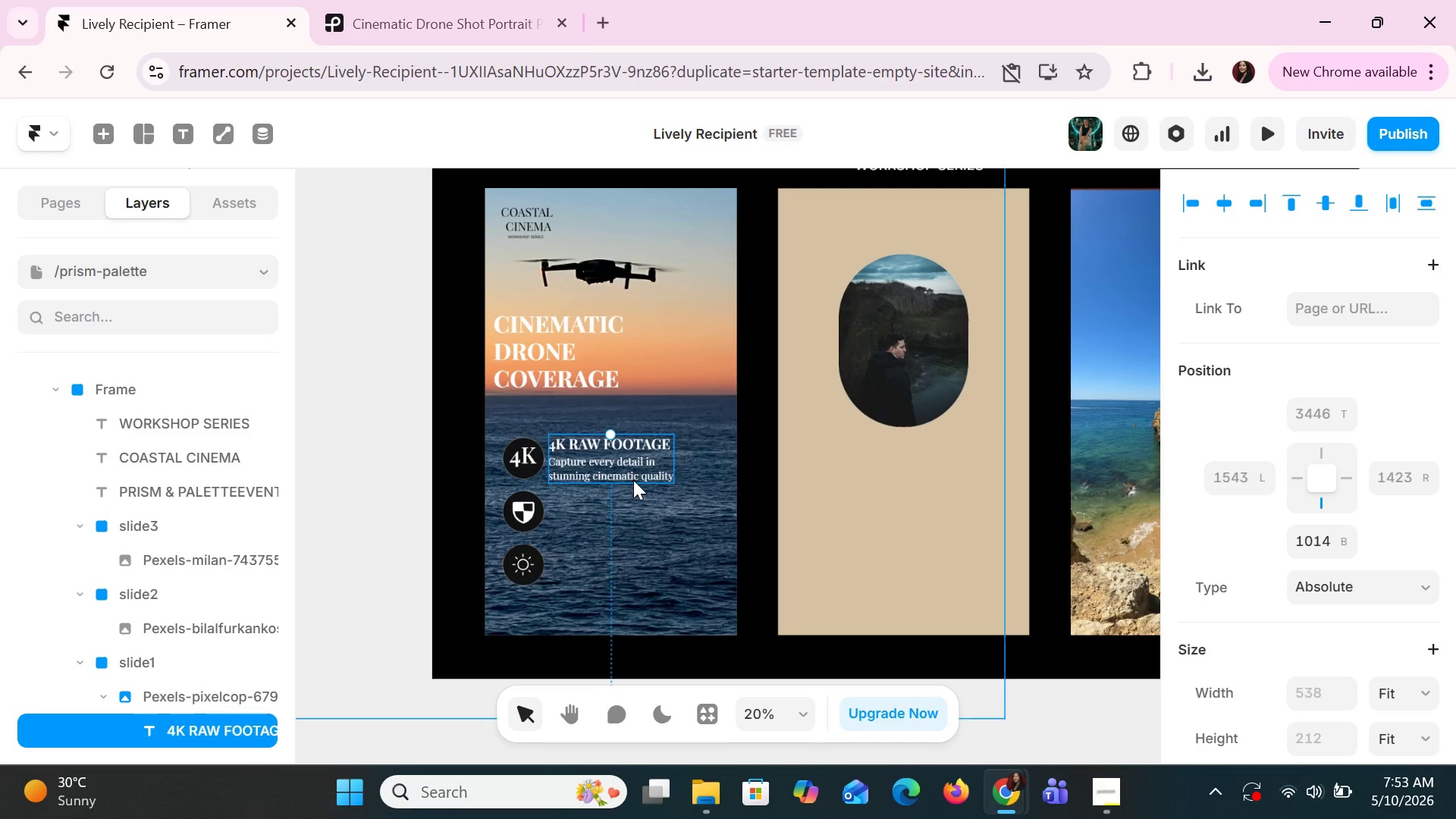 
key(Control+C)
 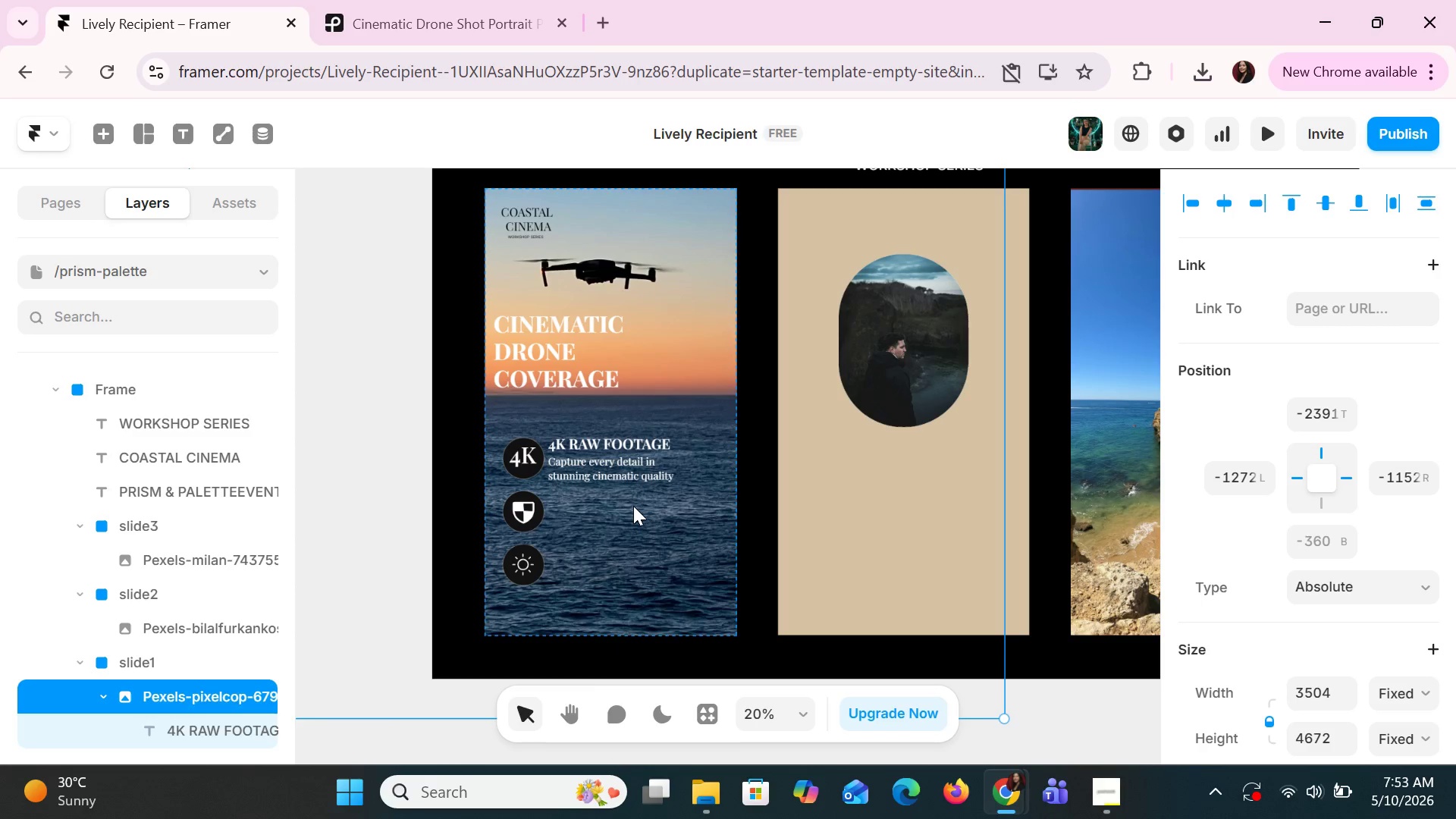 
hold_key(key=ControlLeft, duration=0.38)
 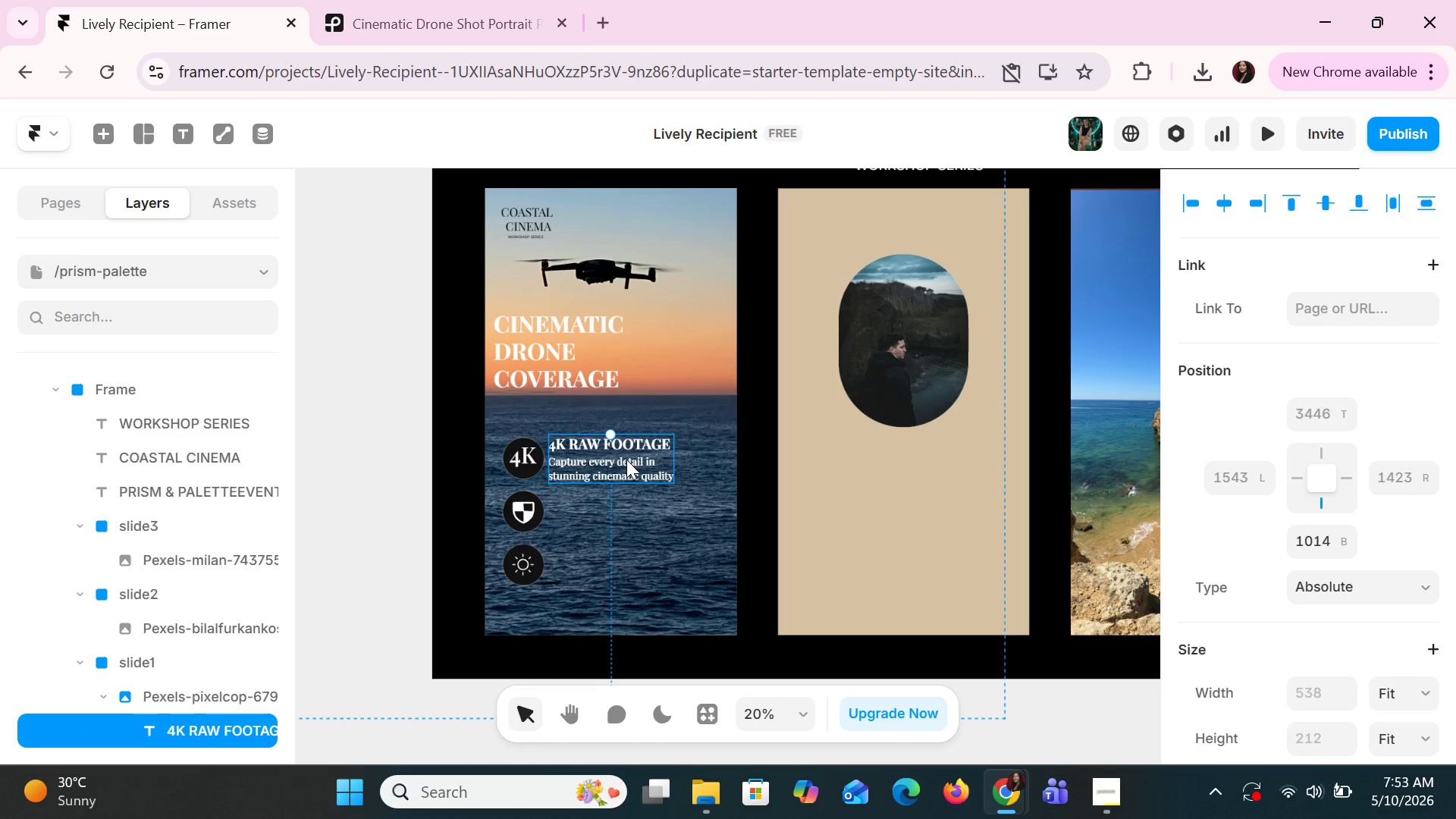 
left_click_drag(start_coordinate=[626, 458], to_coordinate=[623, 509])
 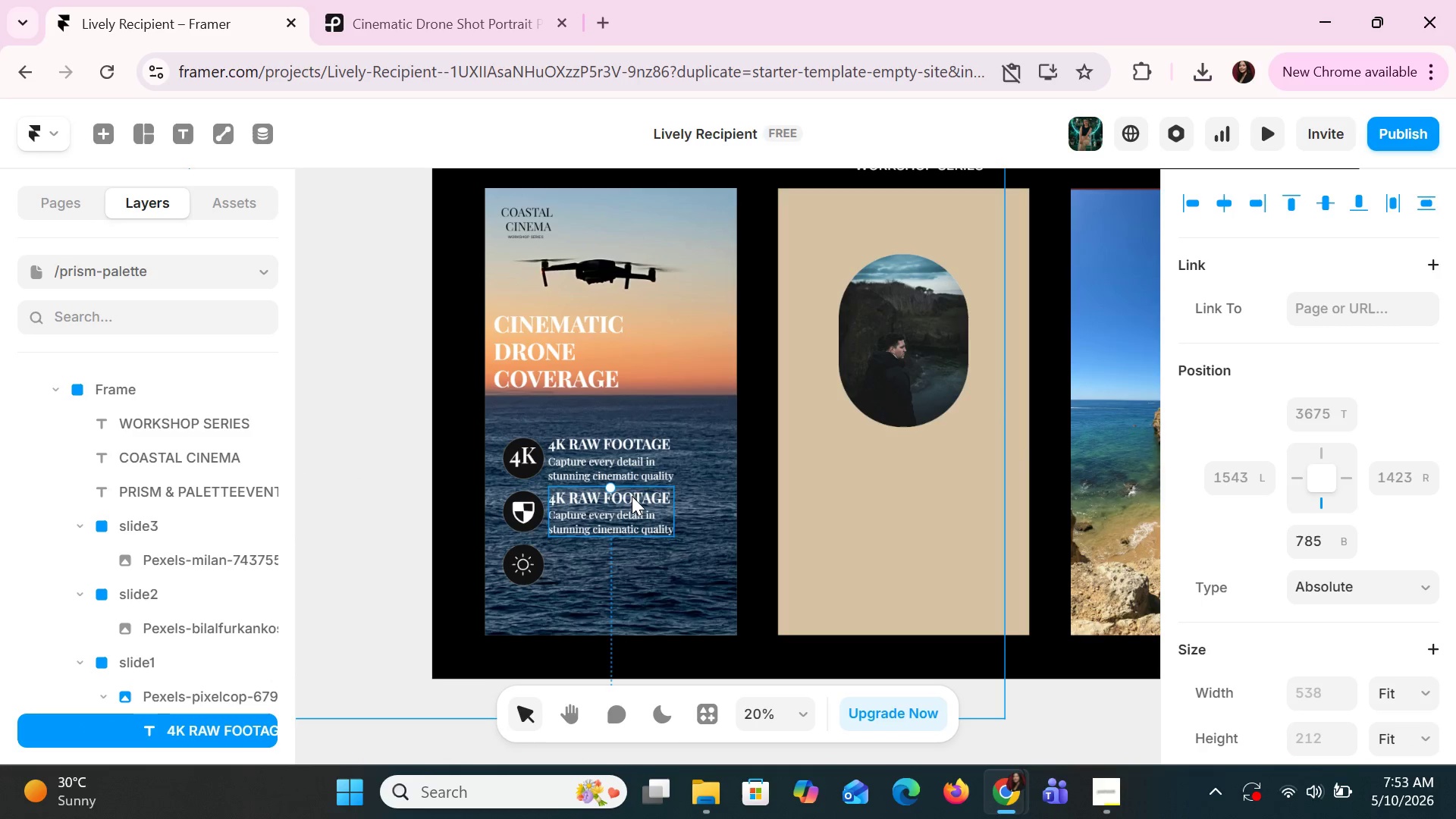 
hold_key(key=ControlLeft, duration=0.75)
scroll: coordinate [632, 496], scroll_direction: up, amount: 5.0
 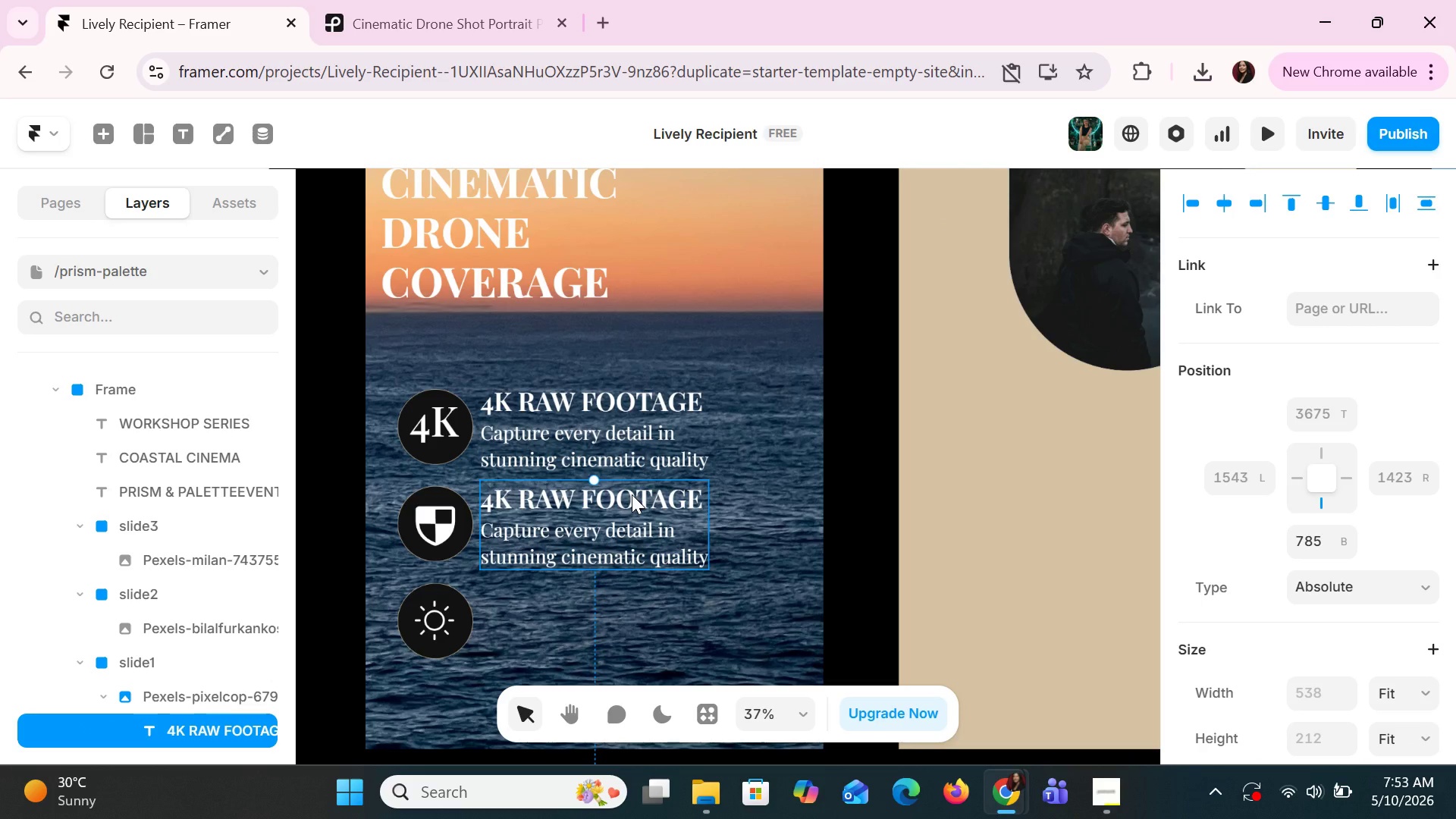 
key(ArrowDown)
 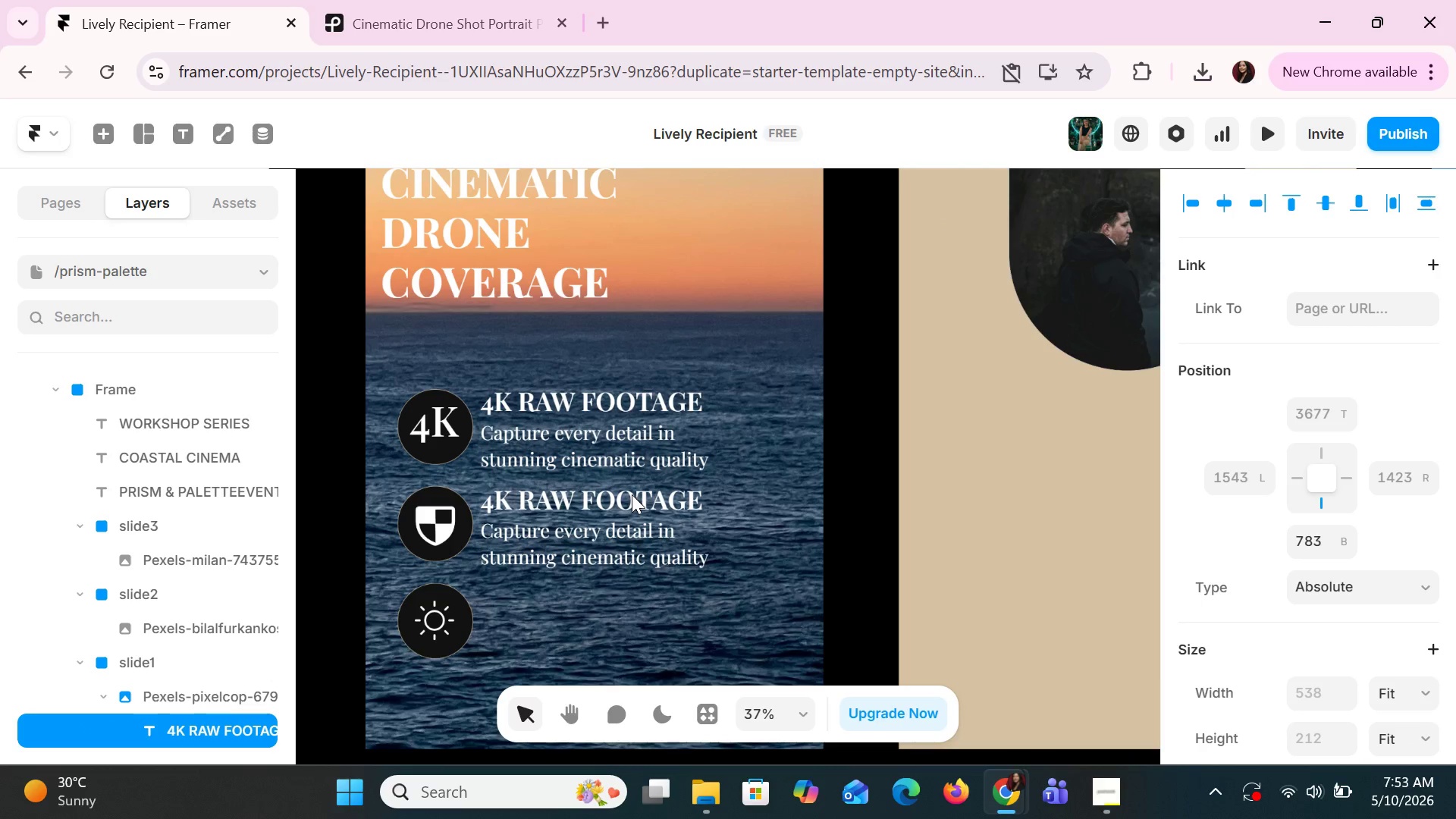 
key(ArrowDown)
 